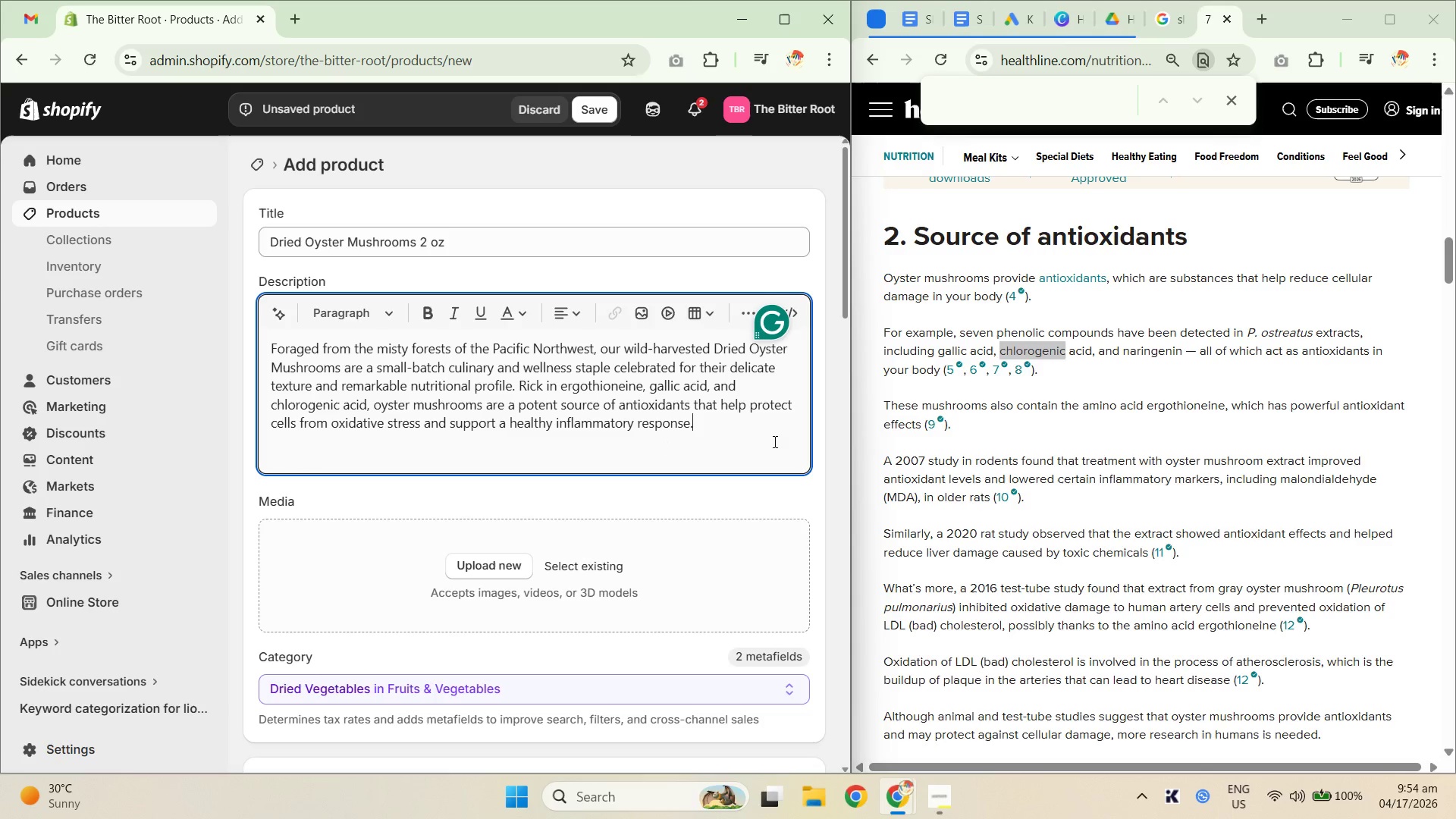 
key(Space)
 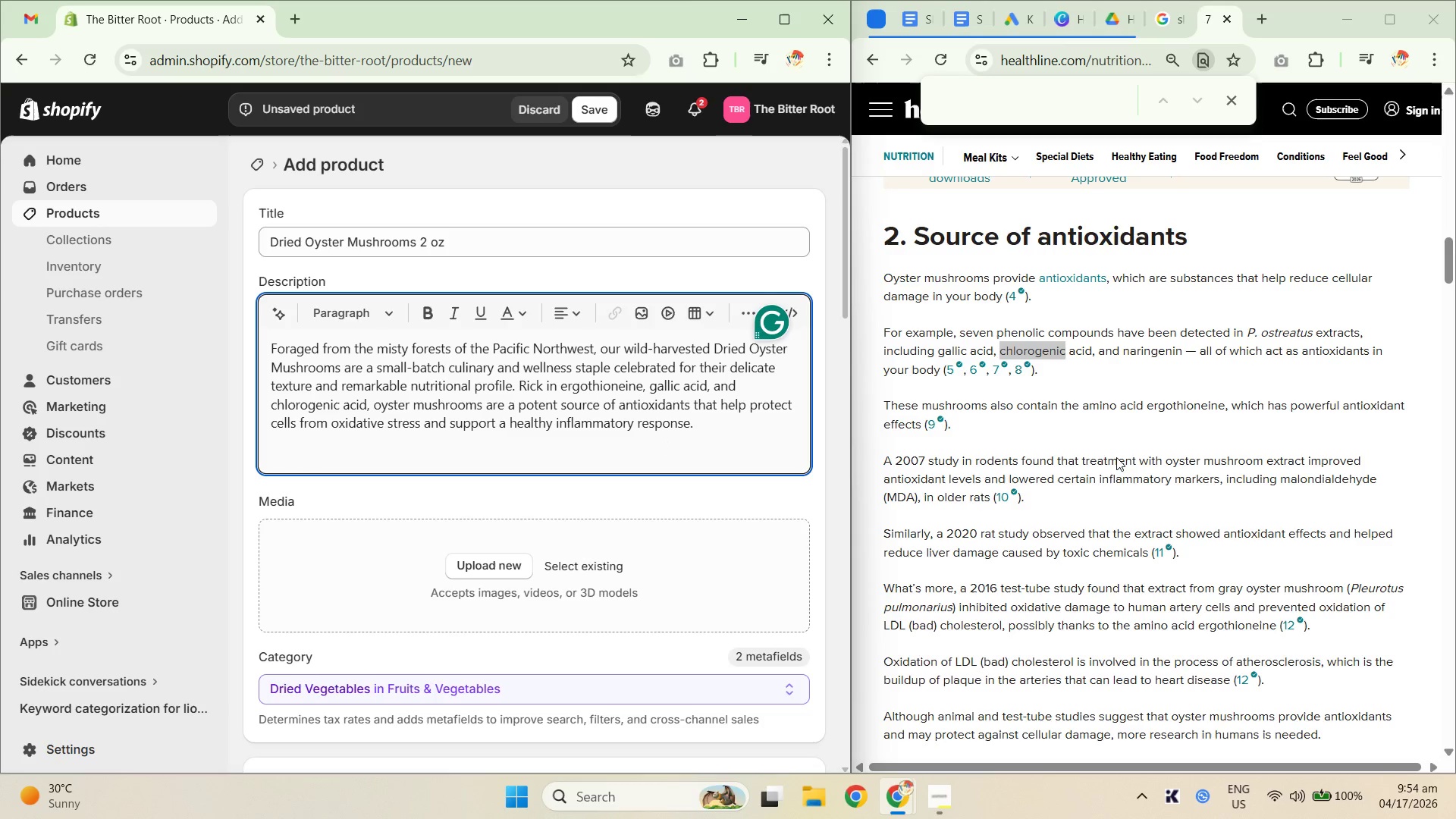 
wait(5.66)
 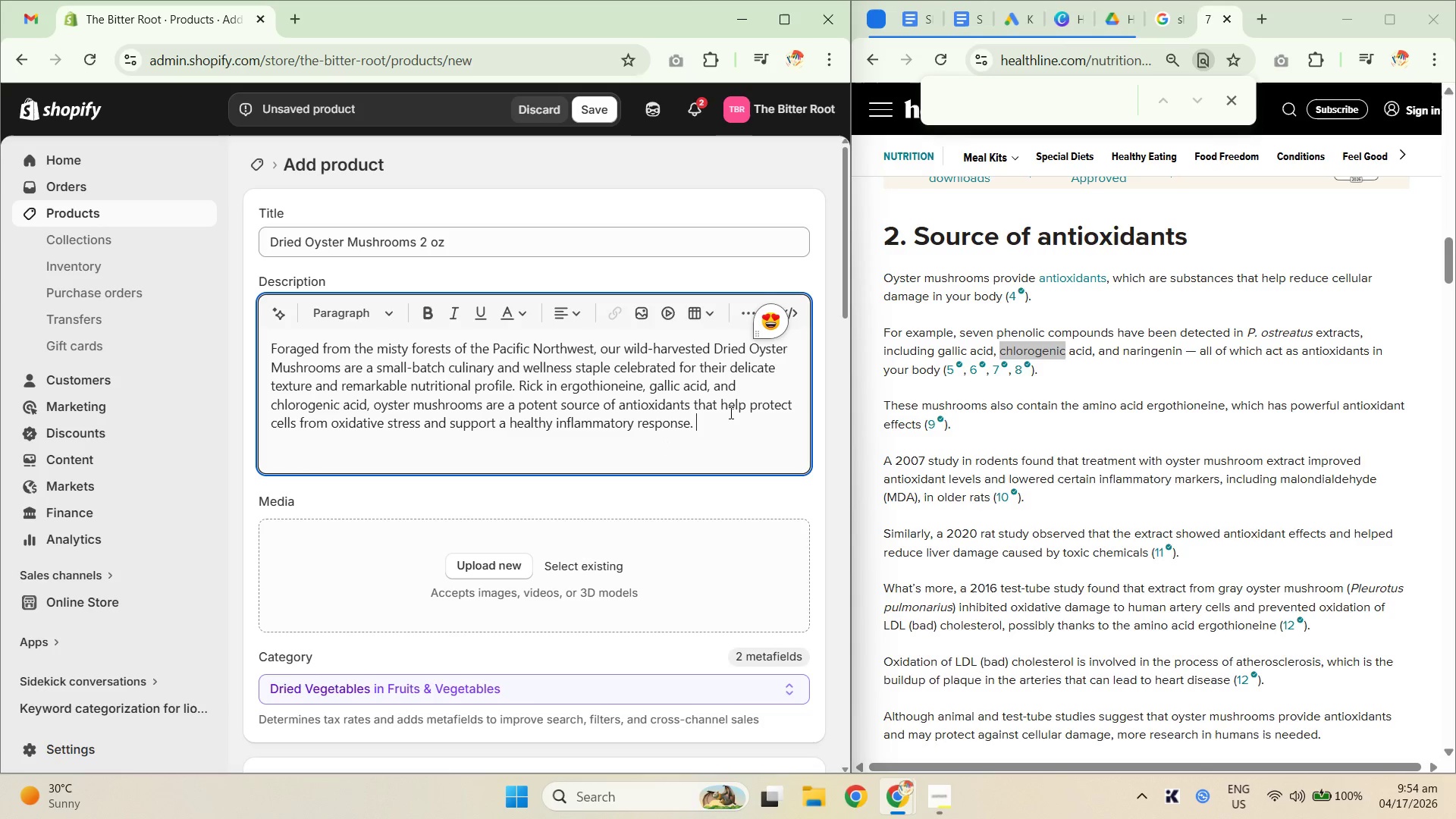 
scroll: coordinate [1321, 494], scroll_direction: up, amount: 4.0
 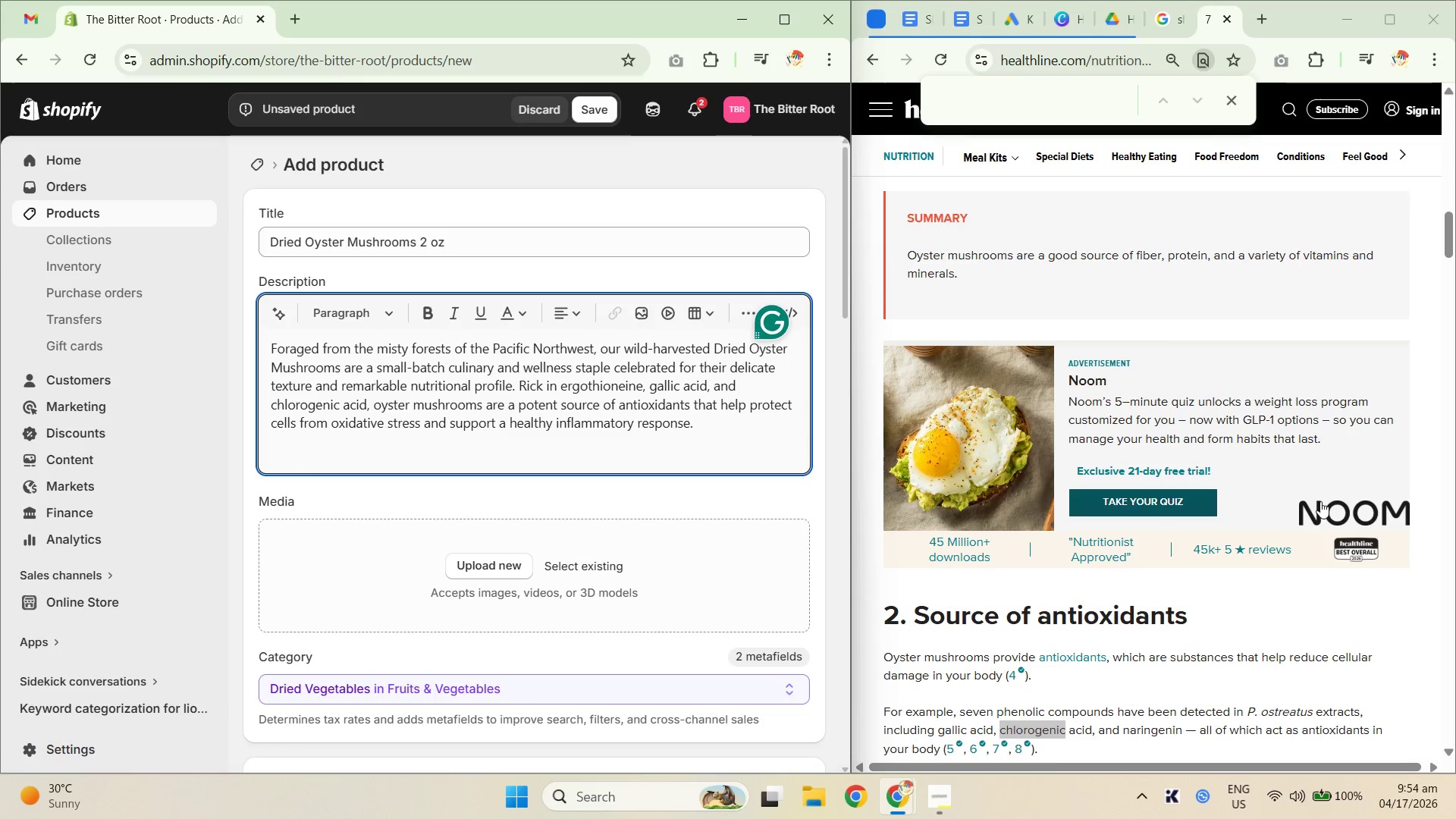 
scroll: coordinate [1320, 504], scroll_direction: down, amount: 13.0
 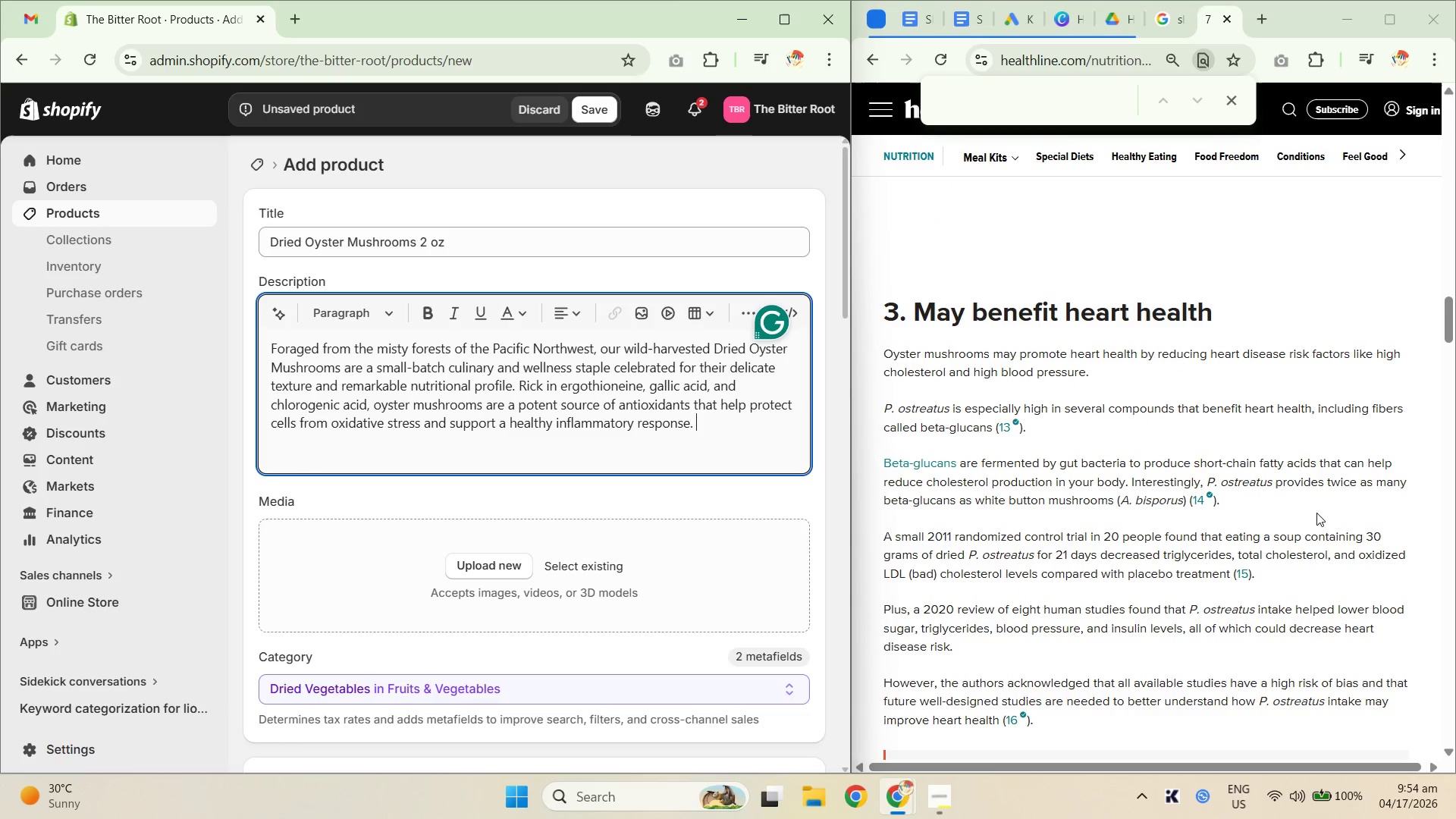 
scroll: coordinate [1304, 515], scroll_direction: none, amount: 0.0
 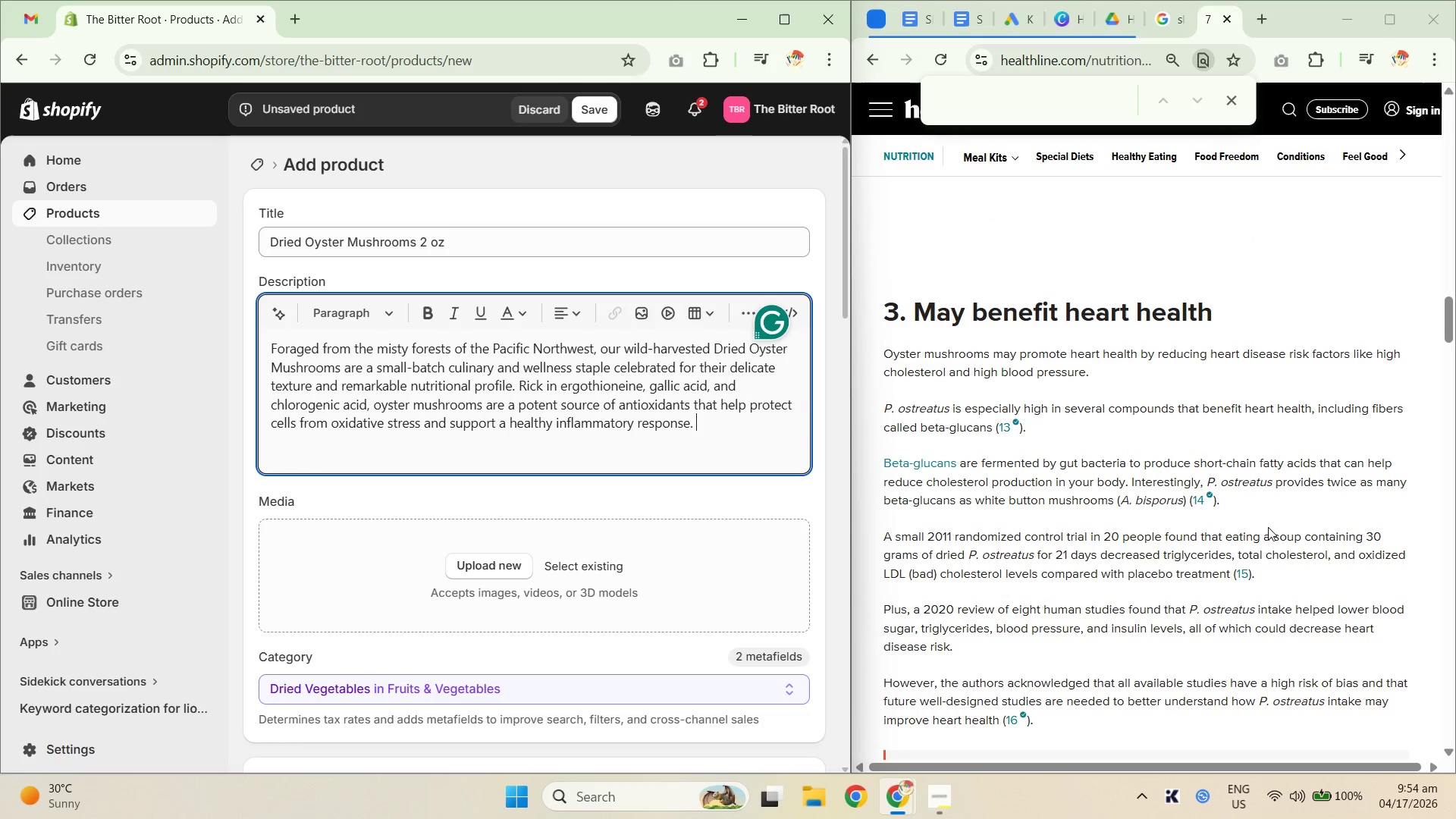 
scroll: coordinate [1251, 529], scroll_direction: down, amount: 2.0
 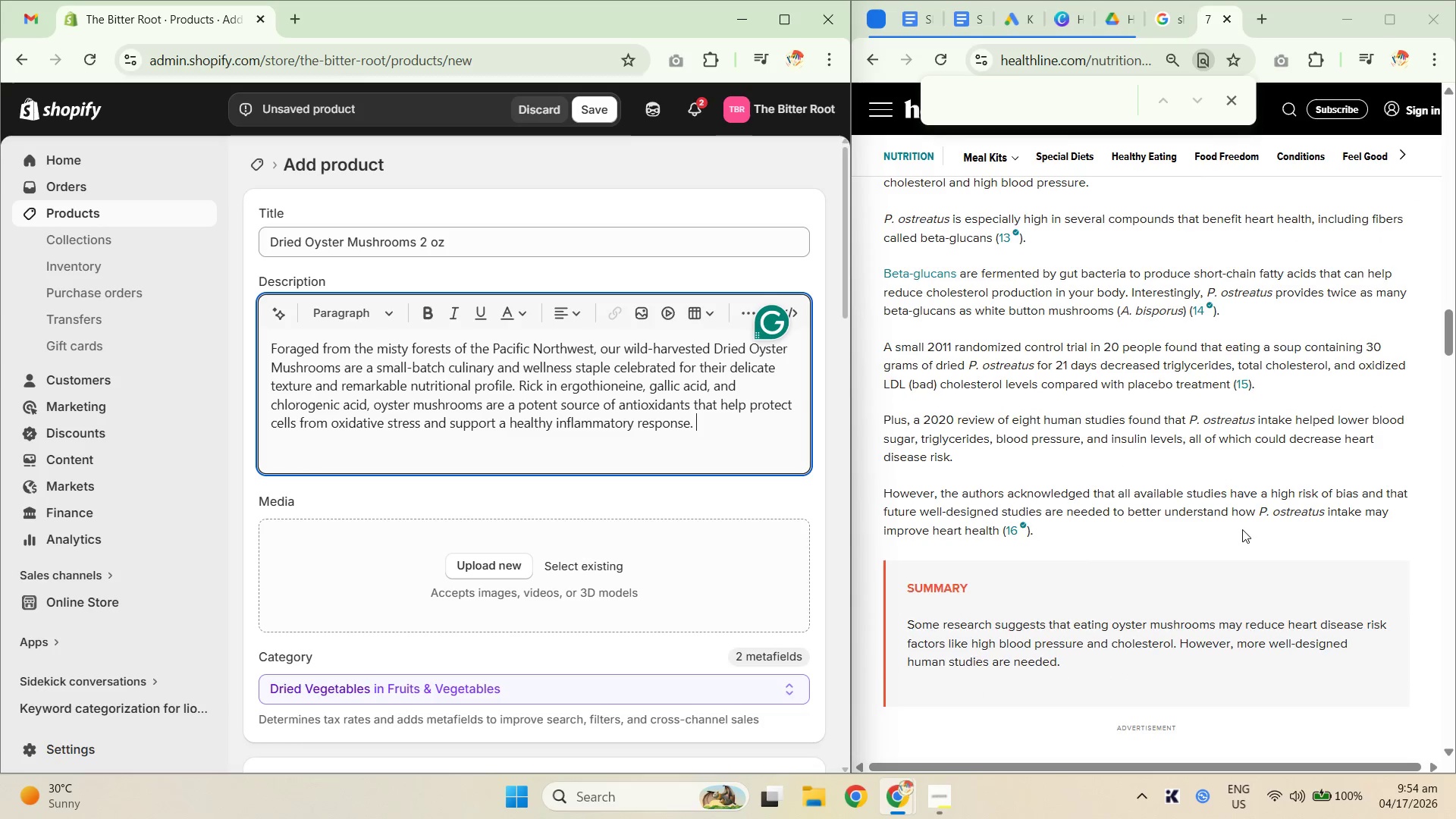 
scroll: coordinate [1228, 527], scroll_direction: up, amount: 1.0
 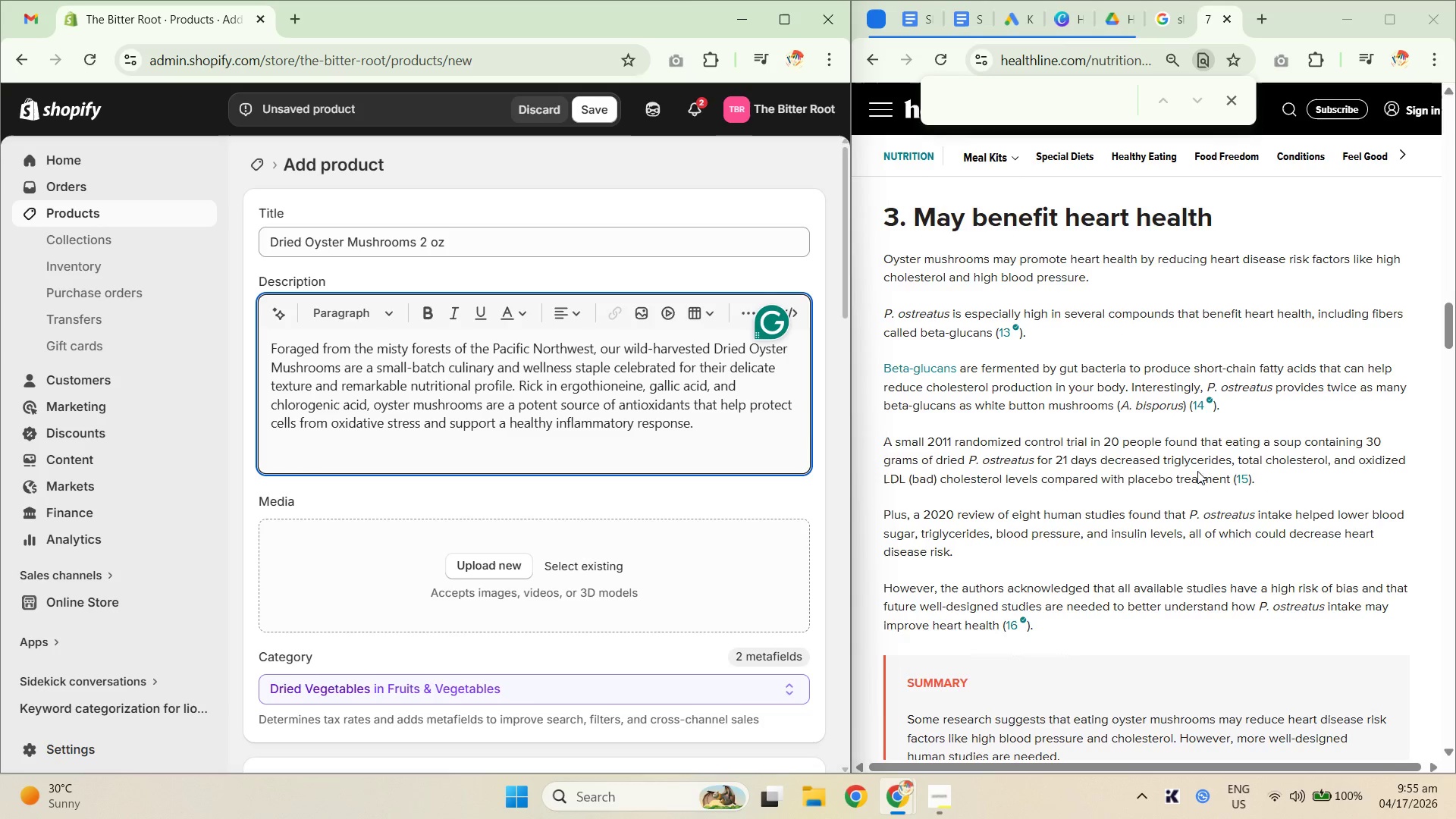 
wait(44.13)
 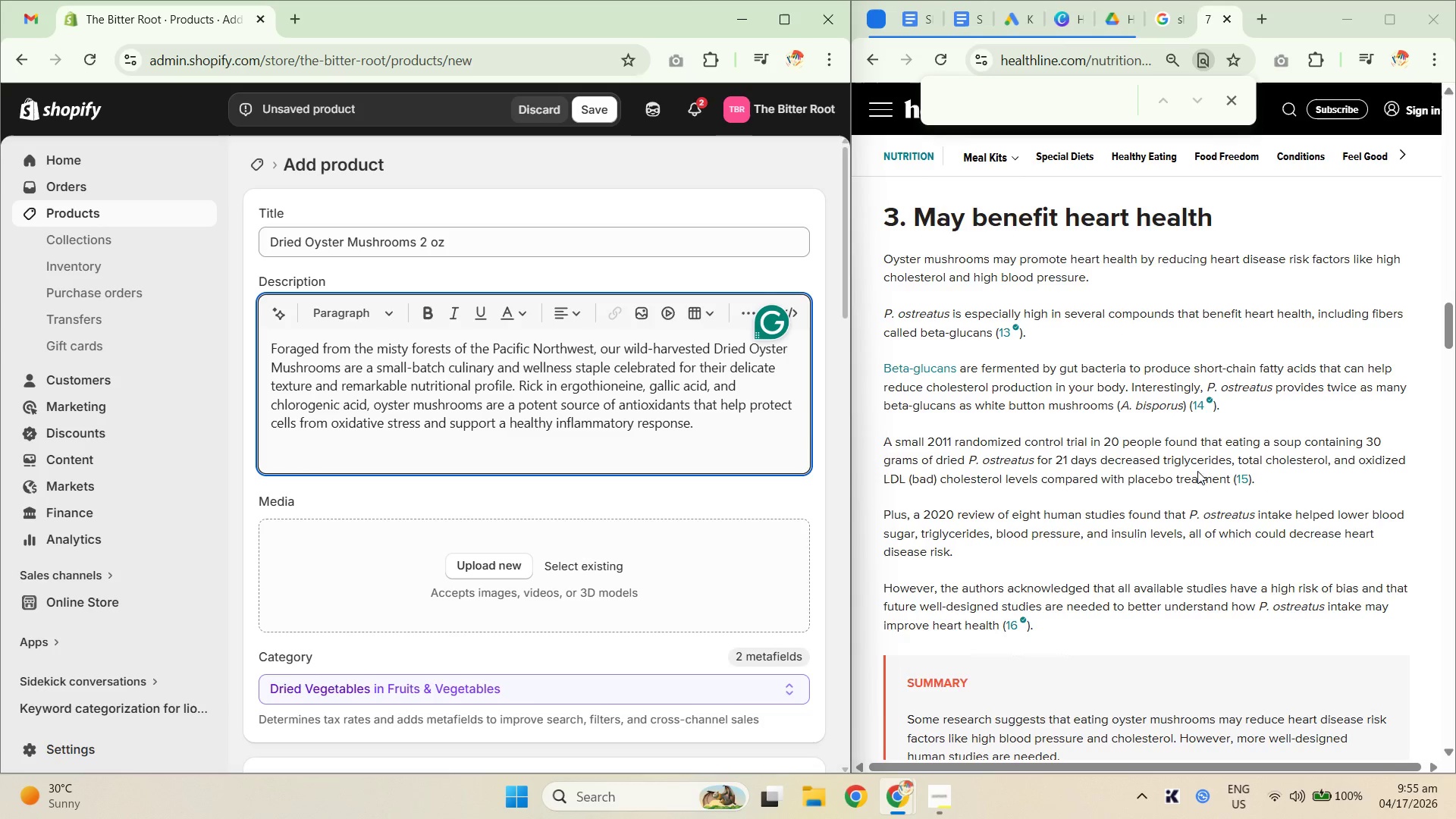 
left_click([727, 425])
 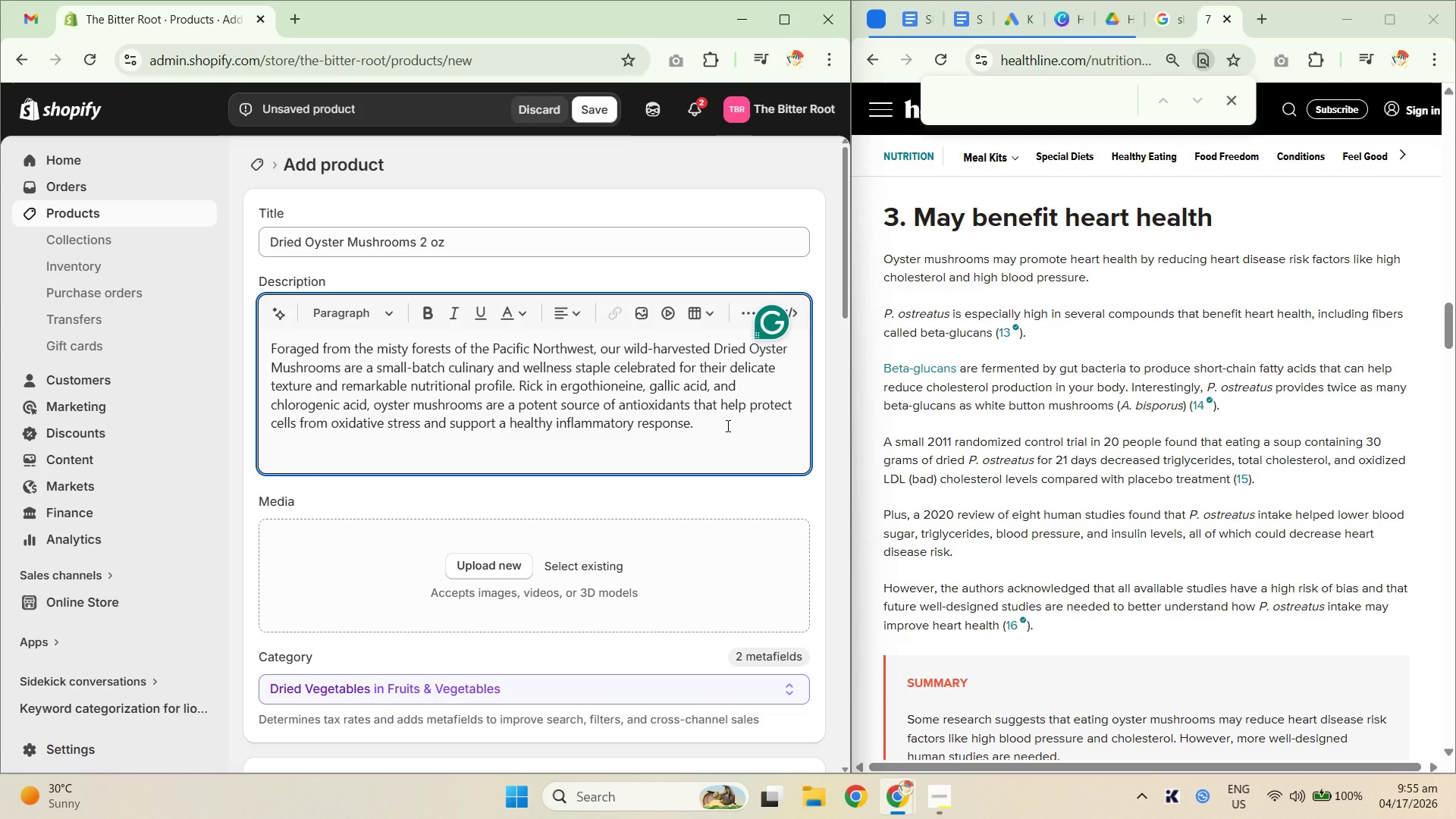 
type(Theirr )
key(Backspace)
key(Backspace)
type( pleuran-ric)
 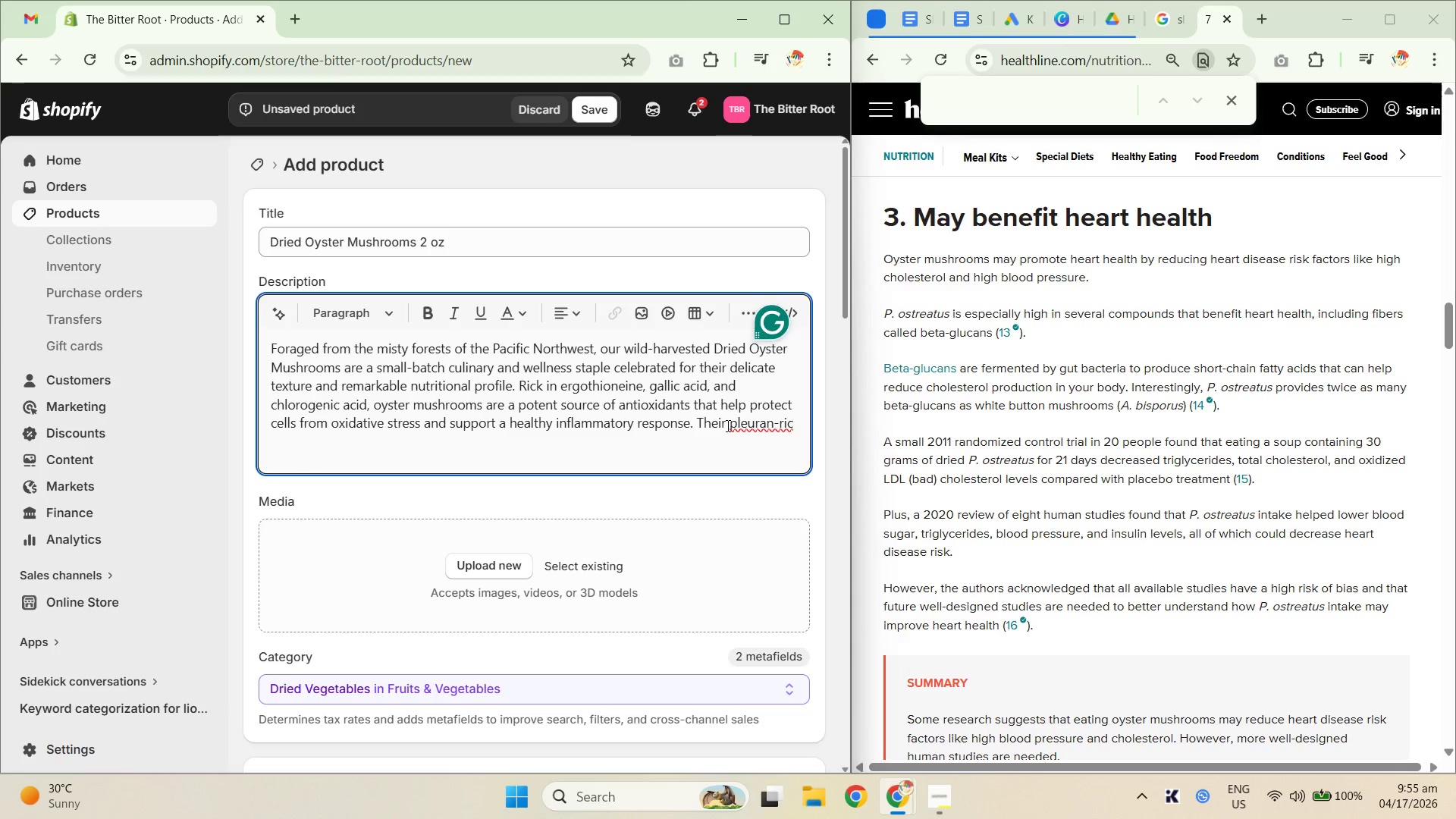 
type(g)
key(Backspace)
type(h beta-glucan fiber supports hte )
key(Backspace)
key(Backspace)
key(Backspace)
key(Backspace)
type(the body's antural immune defenses)
 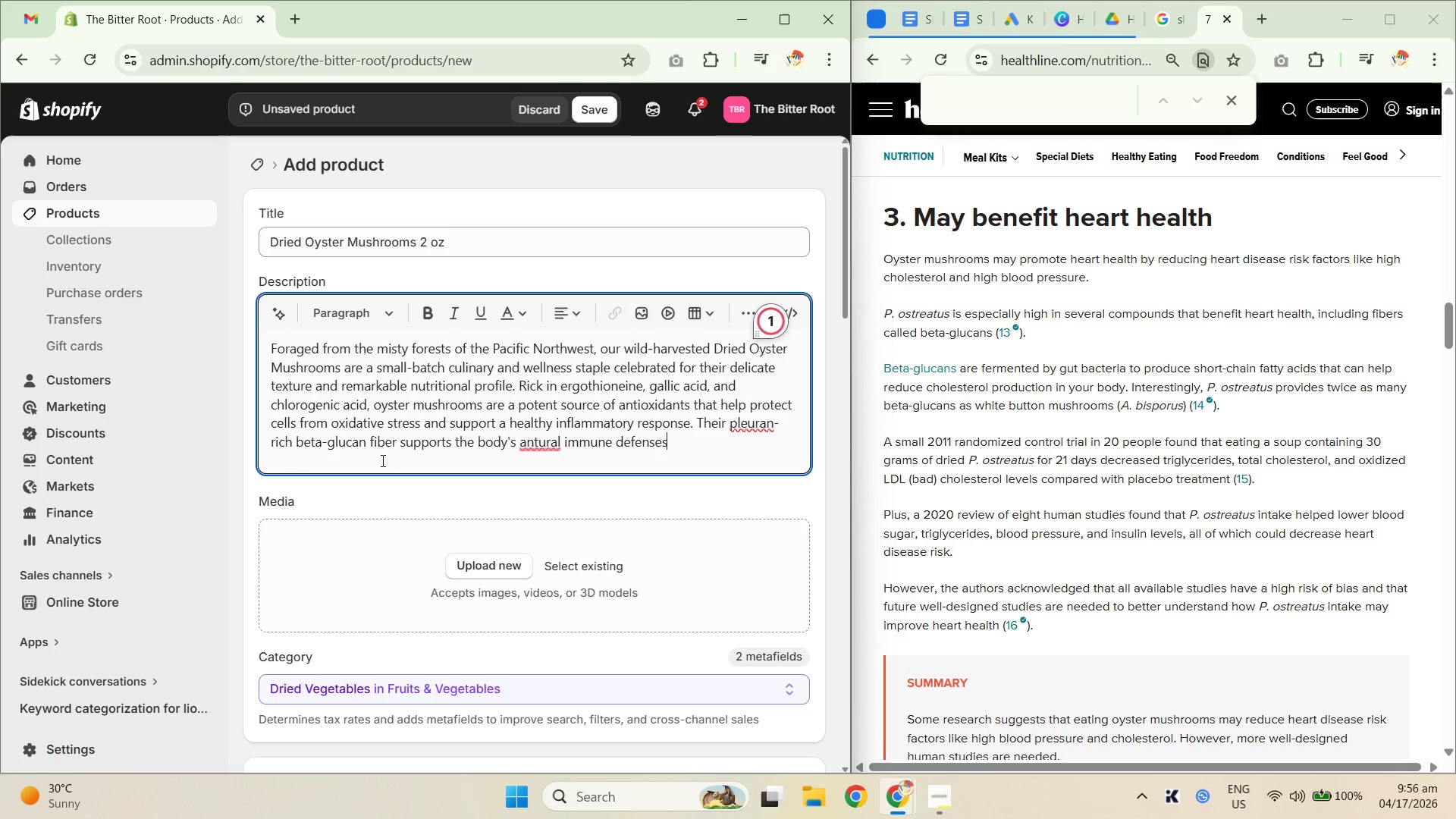 
left_click([523, 441])
 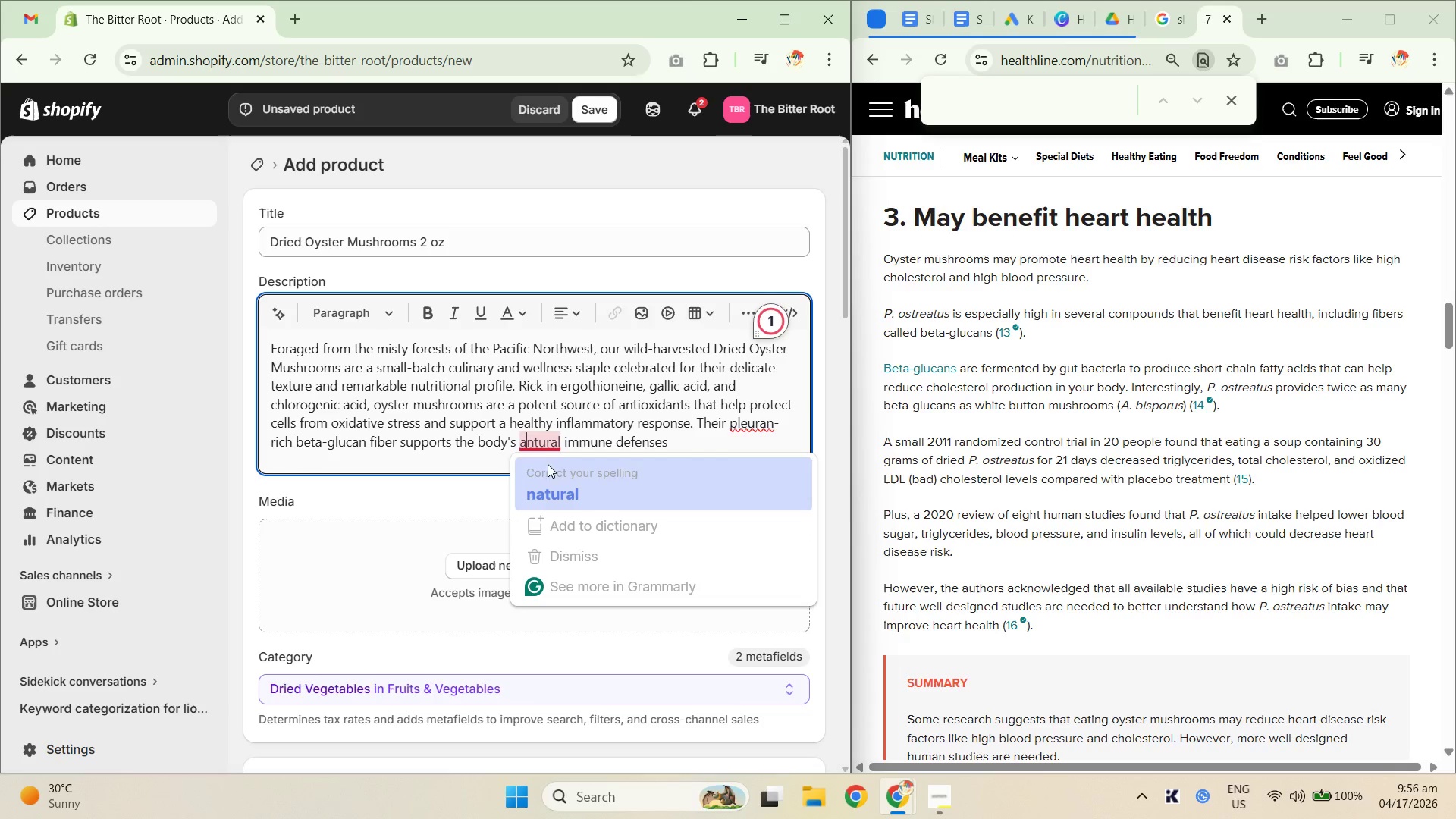 
key(Unknown)
 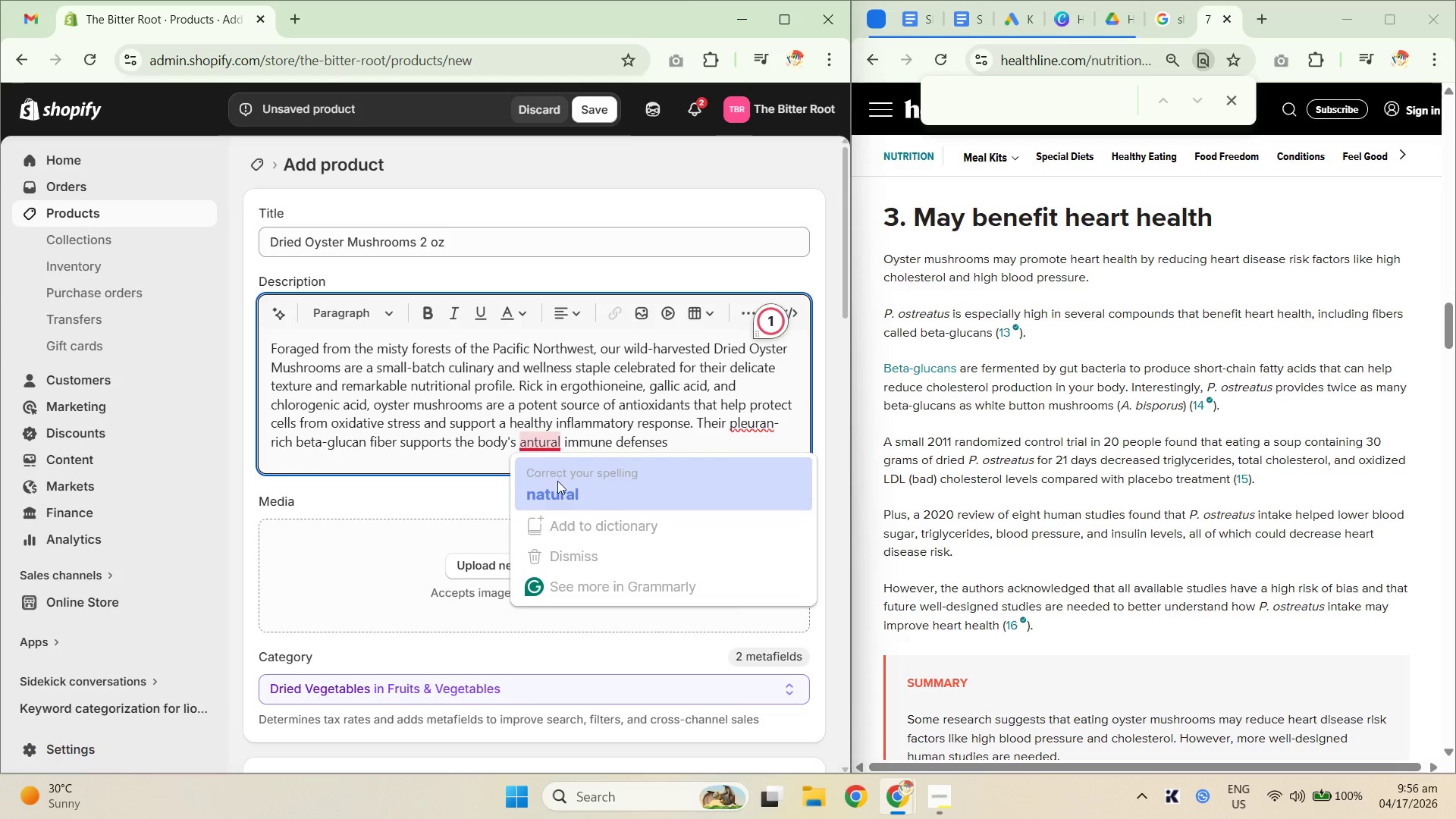 
key(Unknown)
 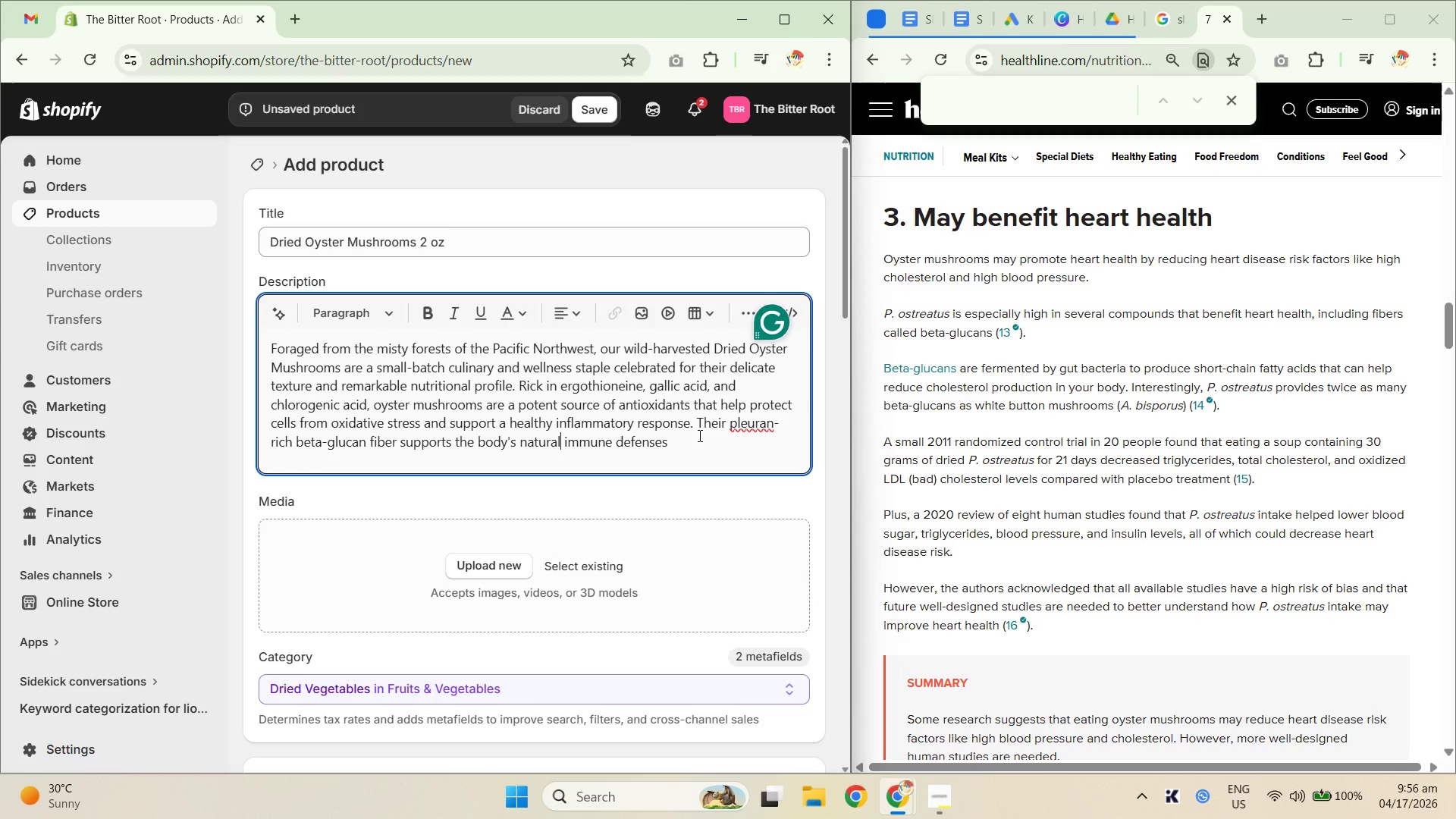 
key(Unknown)
 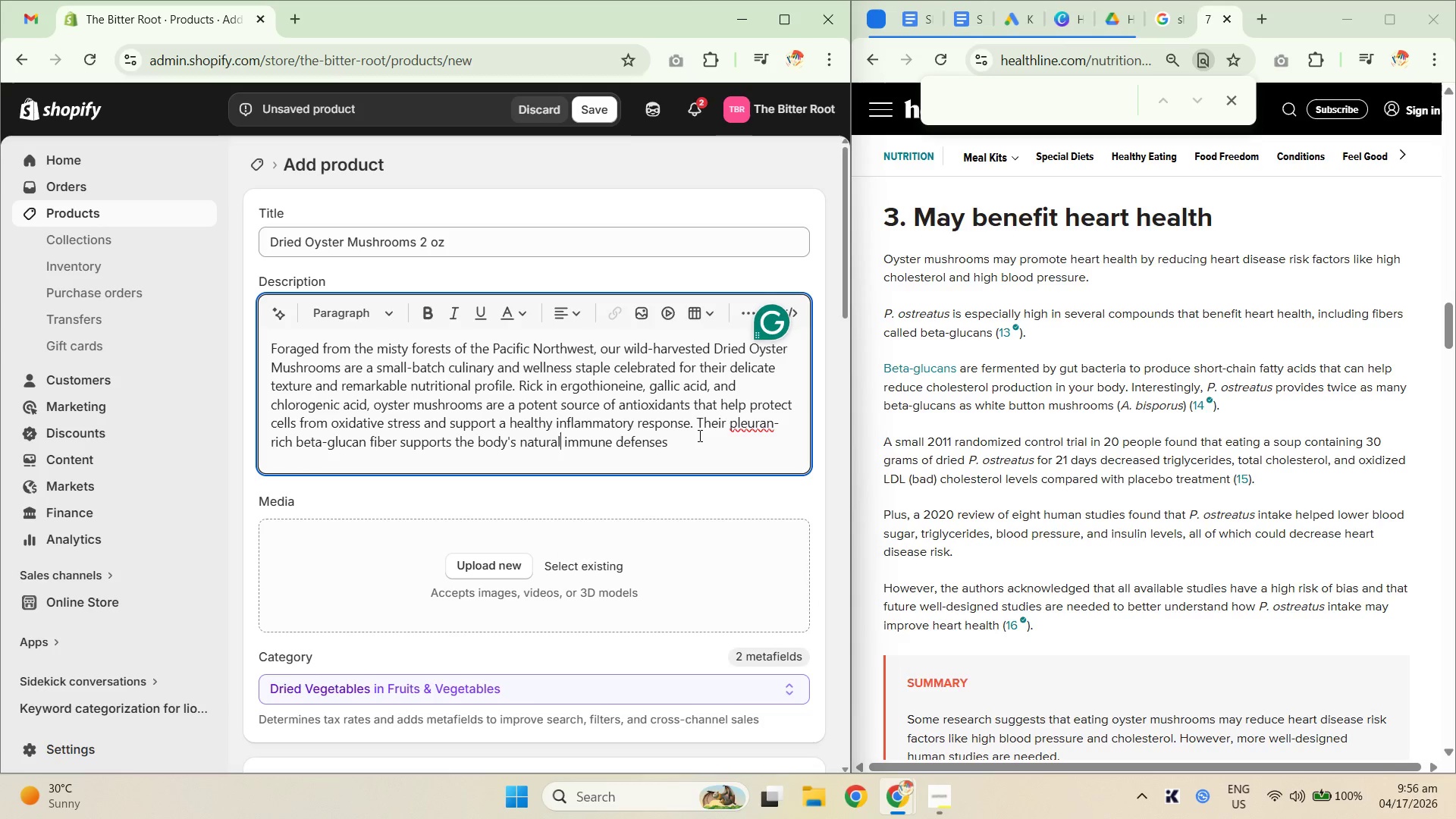 
key(Unknown)
 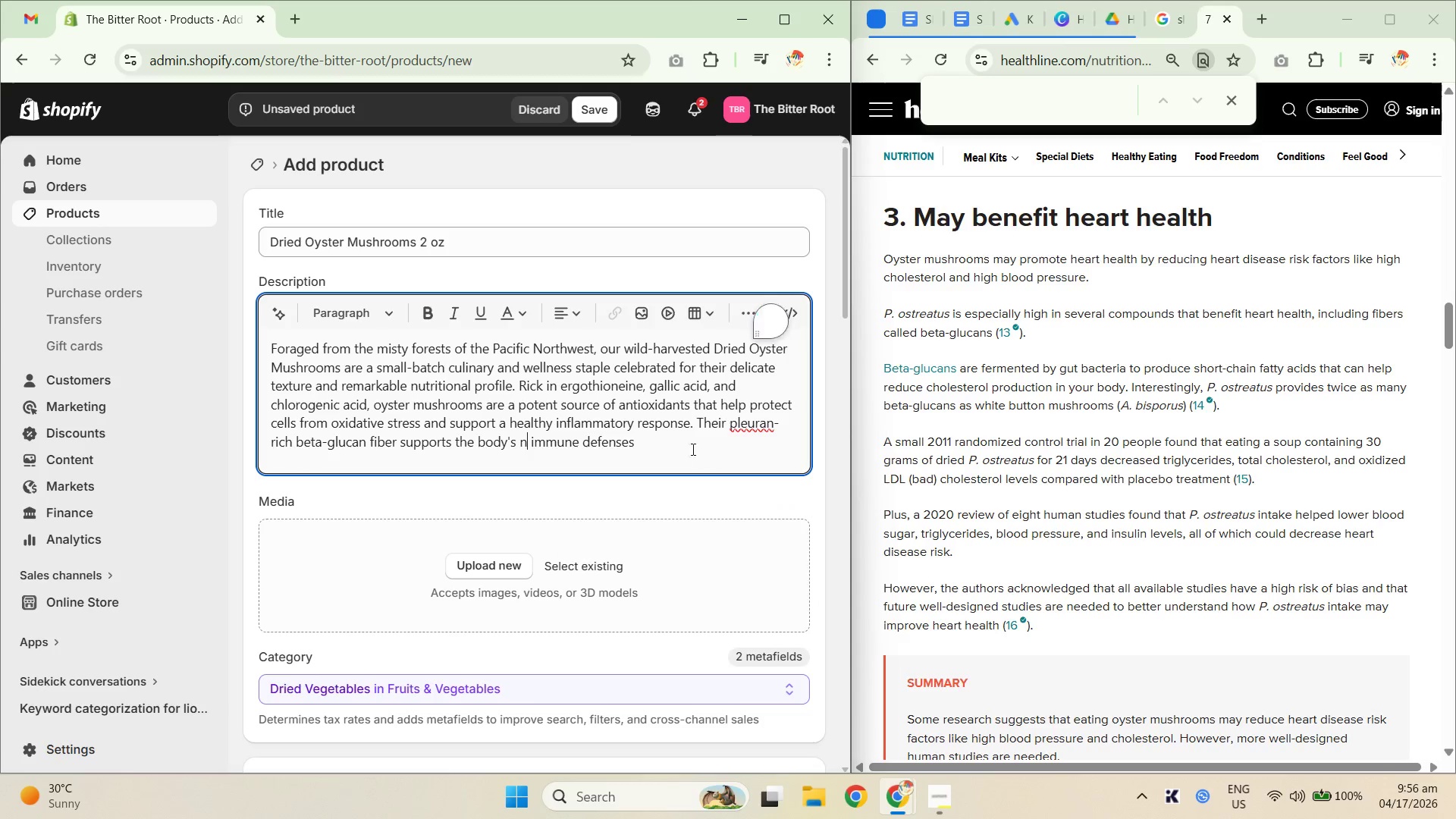 
key(Unknown)
 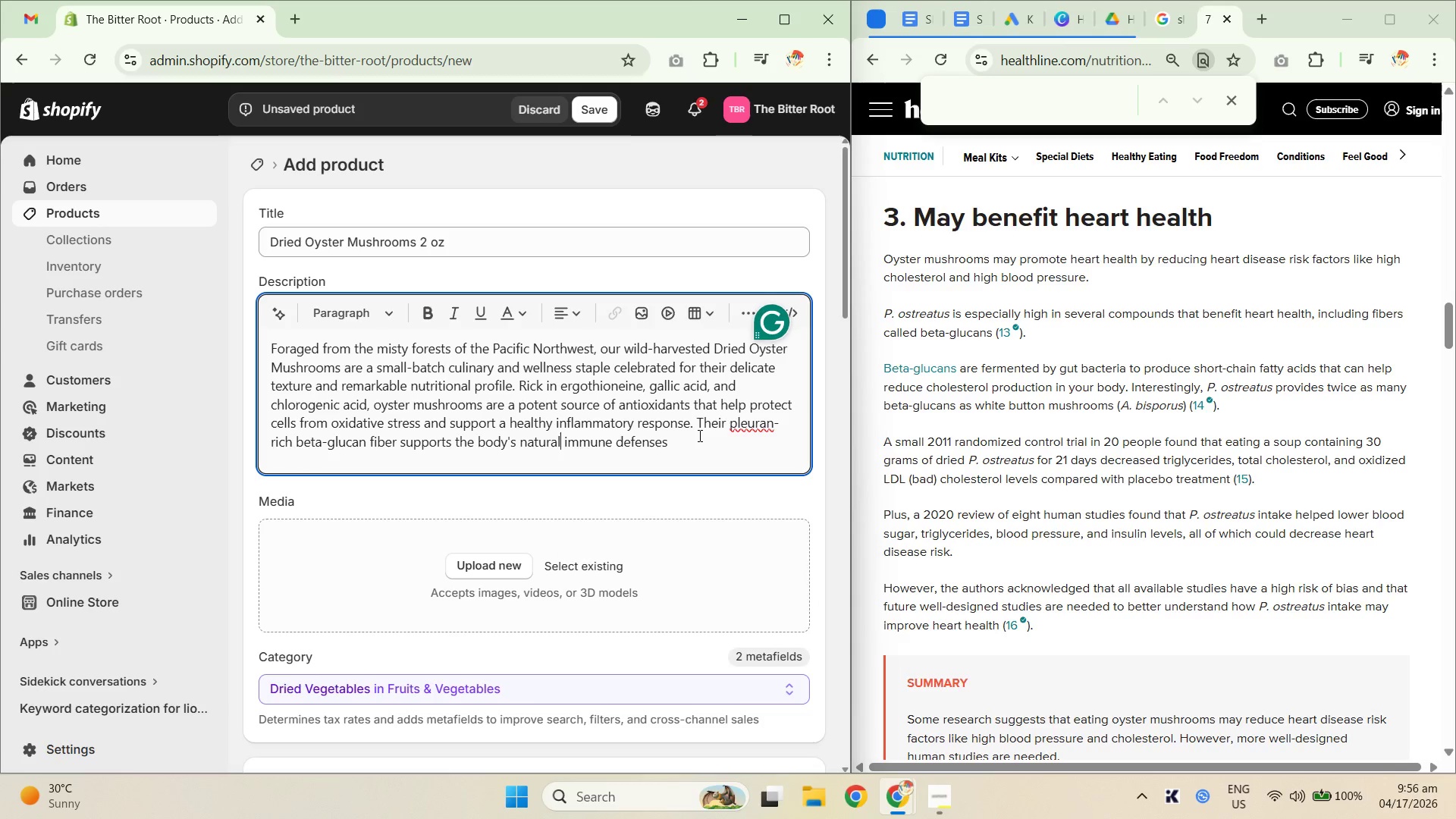 
key(Unknown)
 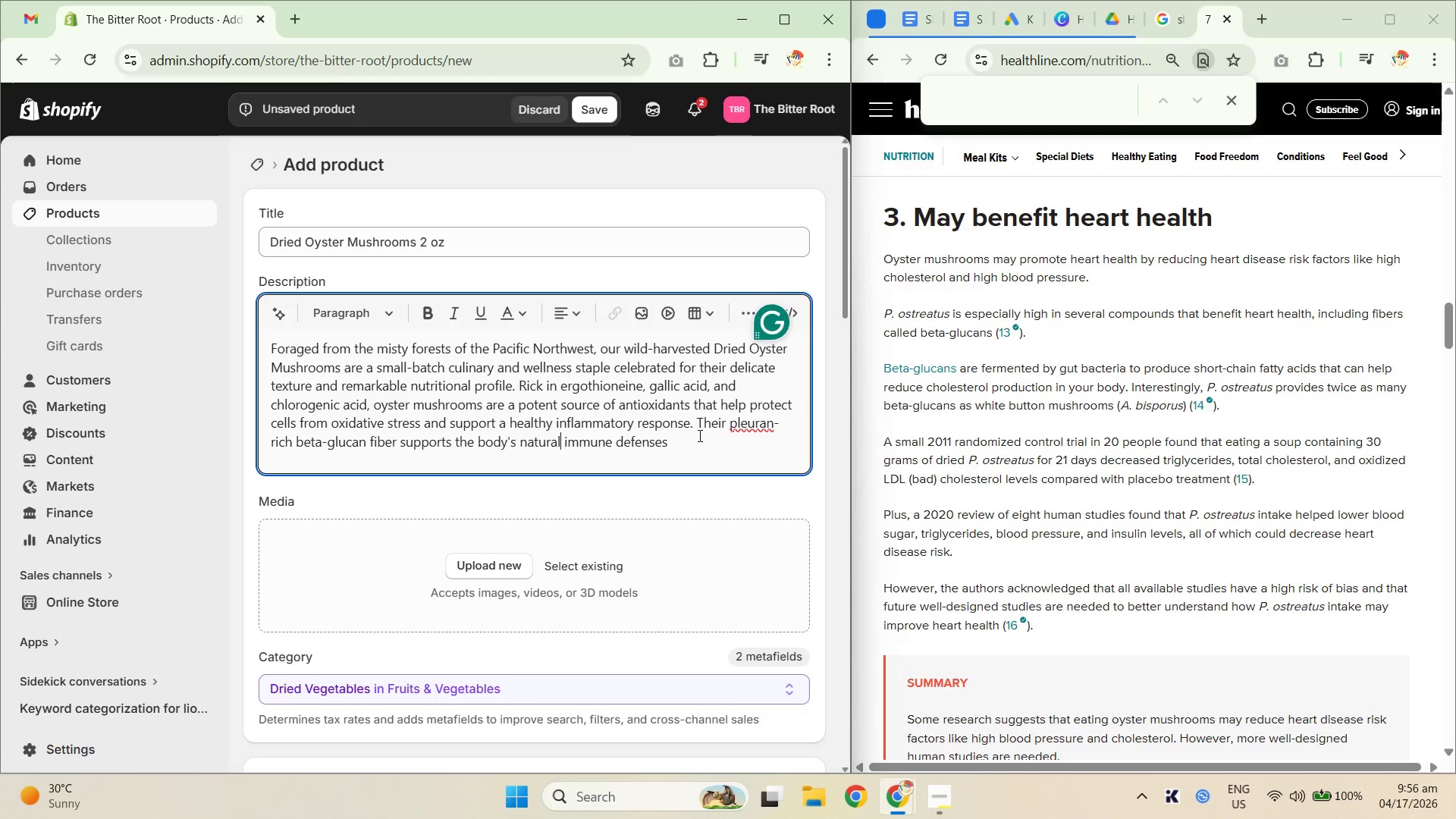 
key(Unknown)
 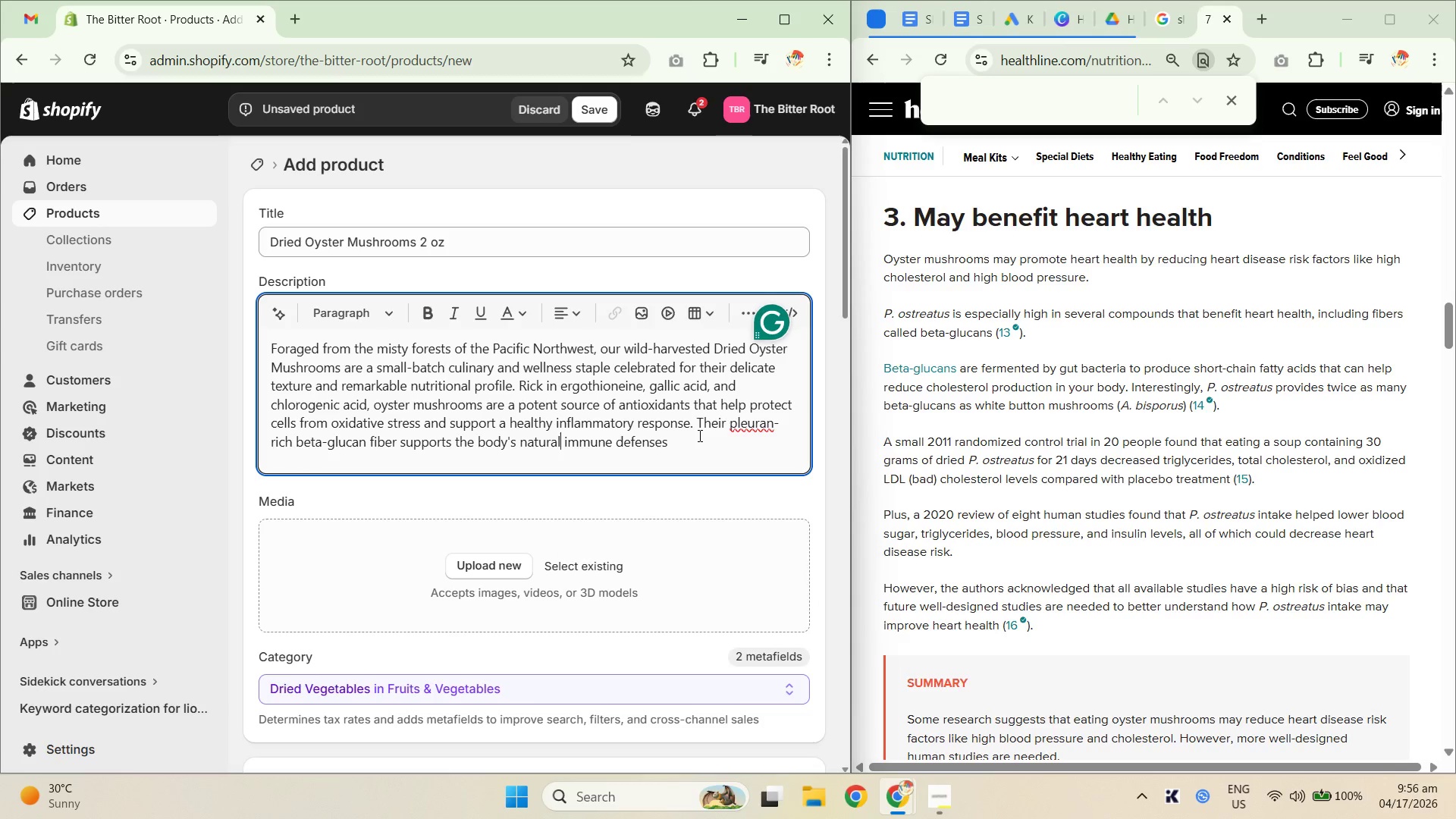 
double_click([698, 435])
 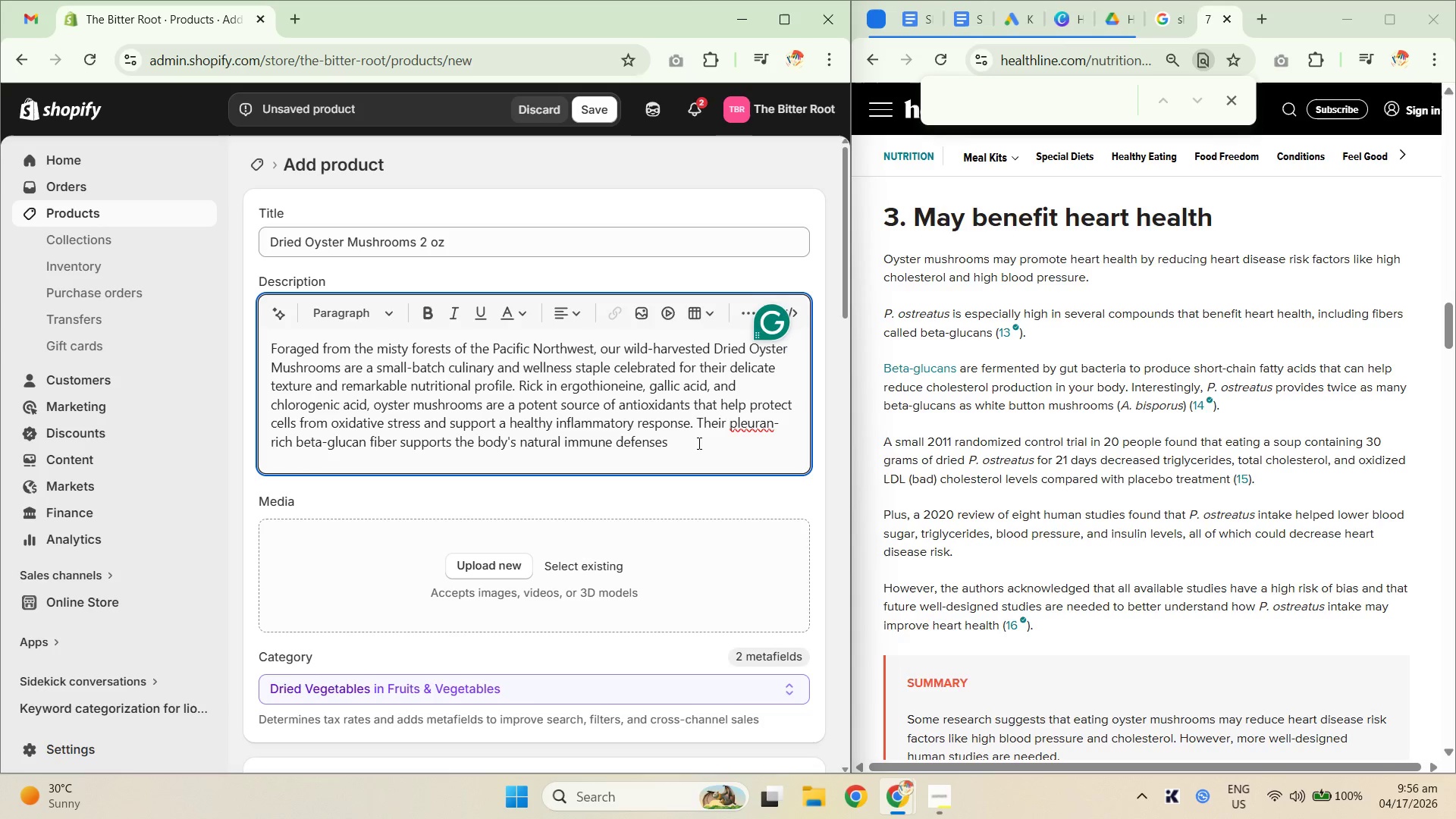 
type( and helps maintain balanced gut microbiome by promoting the growth of beenficial bacters)
key(Backspace)
type(is.)
key(Backspace)
key(Backspace)
type(a.)
 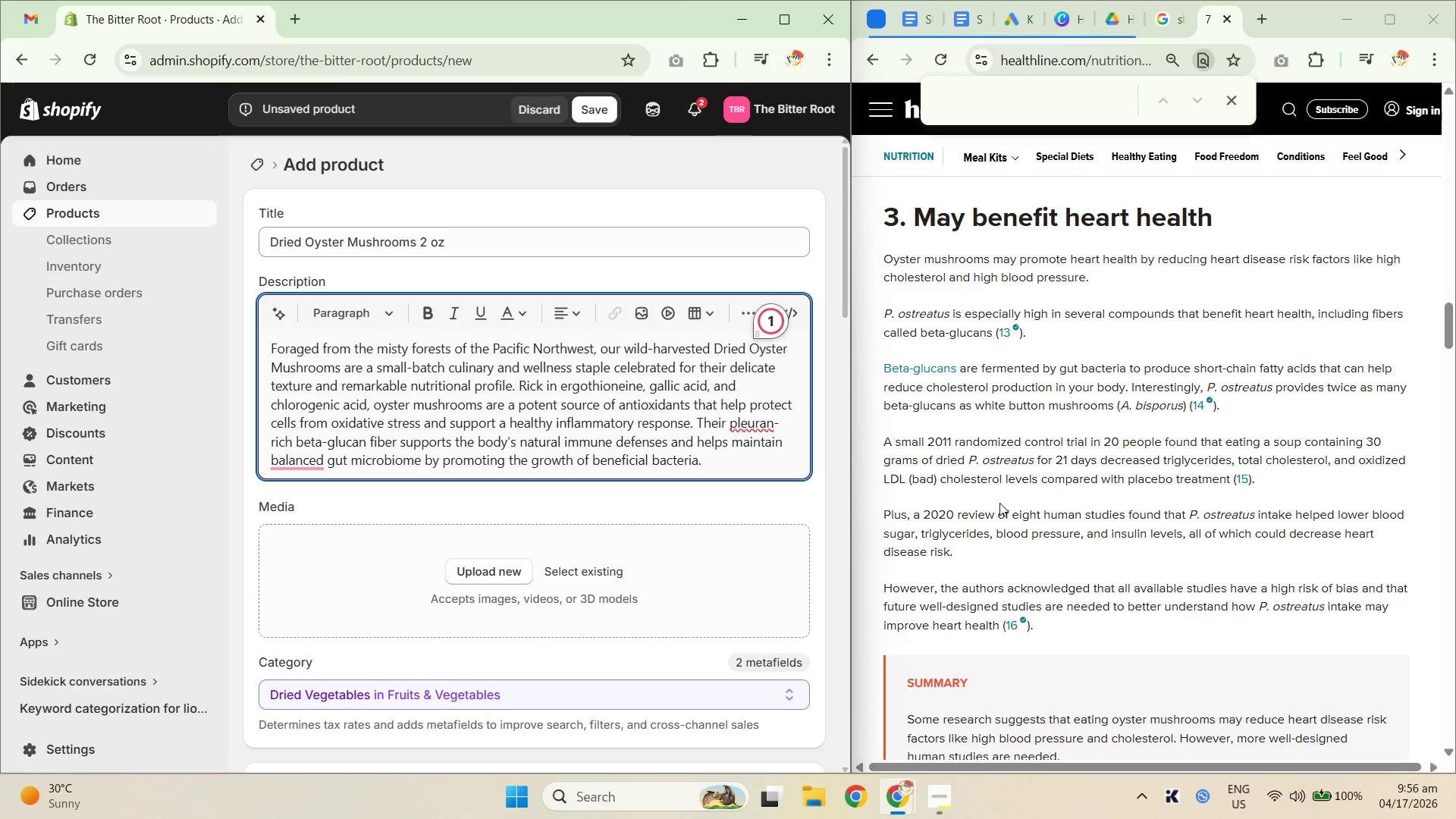 
wait(7.95)
 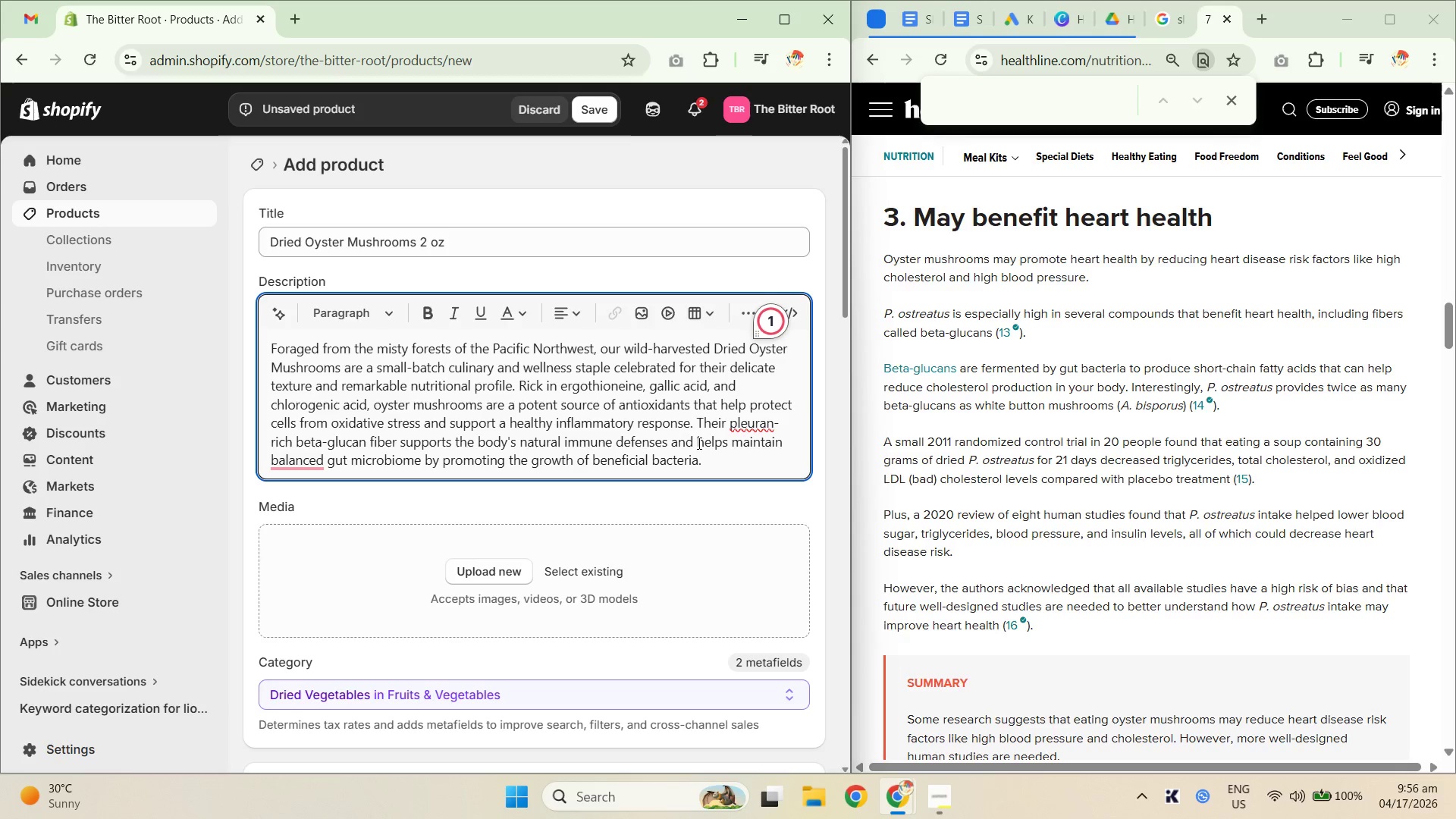 
scroll: coordinate [992, 522], scroll_direction: down, amount: 2.0
 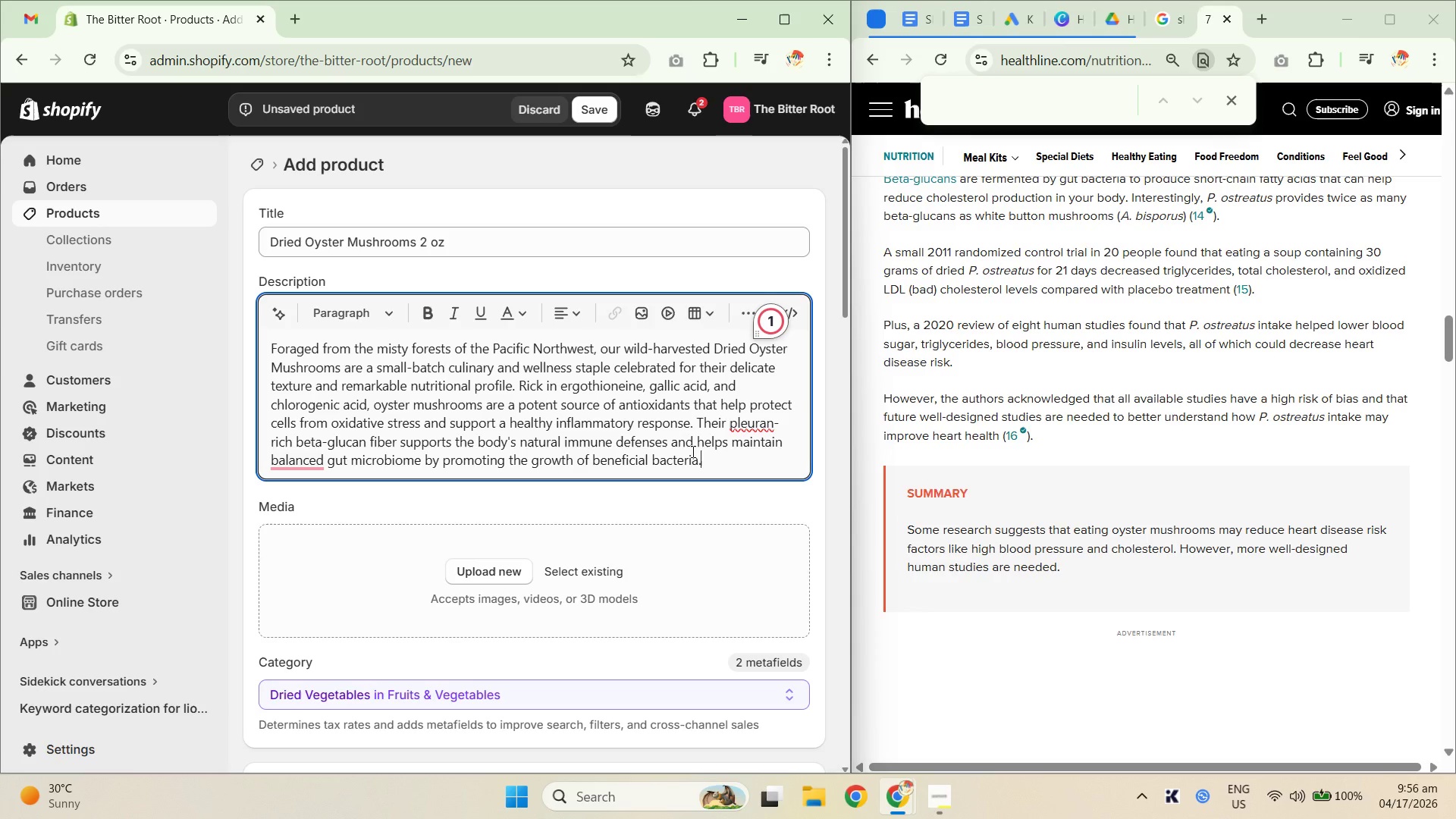 
wait(6.05)
 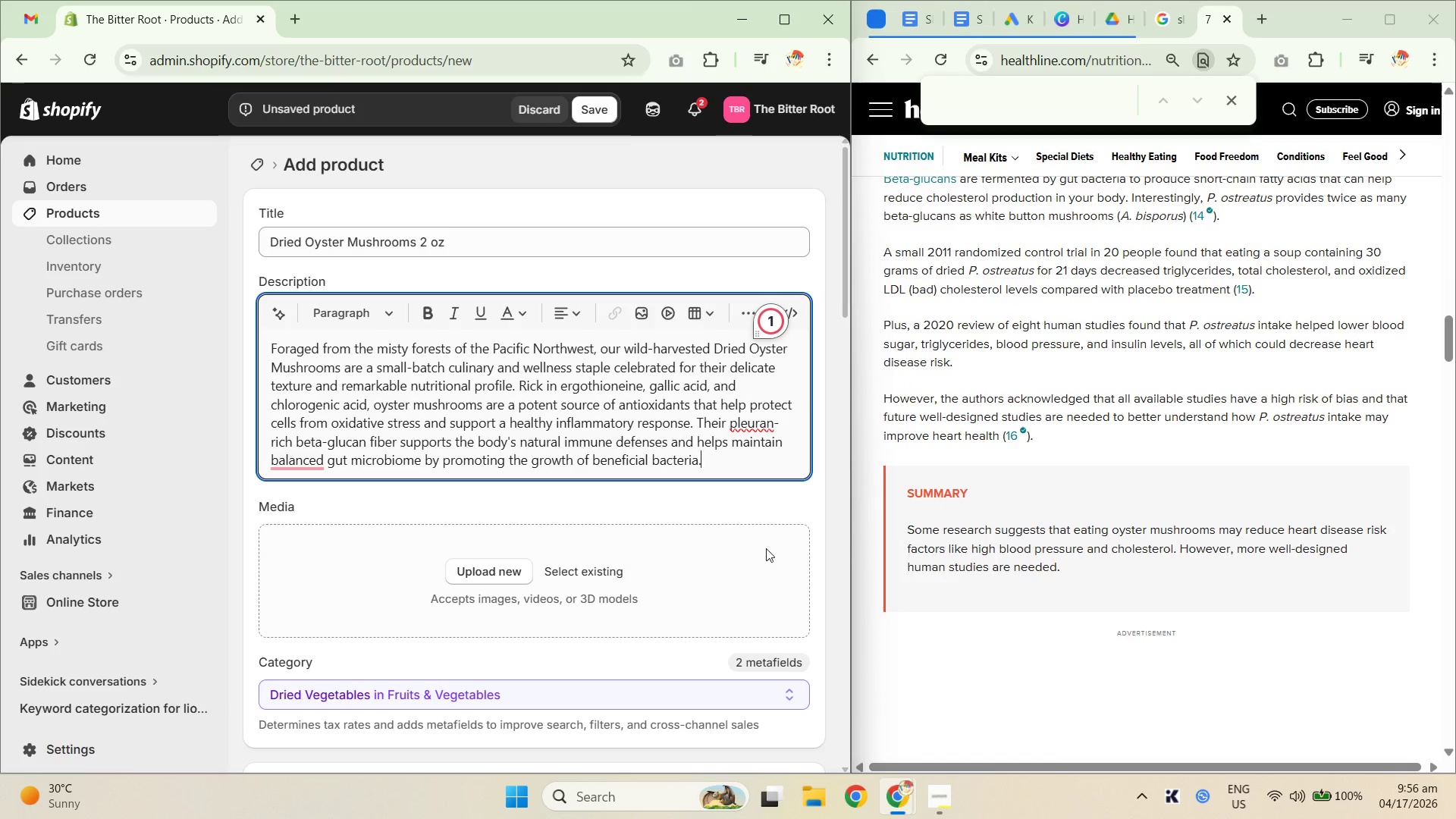 
left_click([700, 422])
 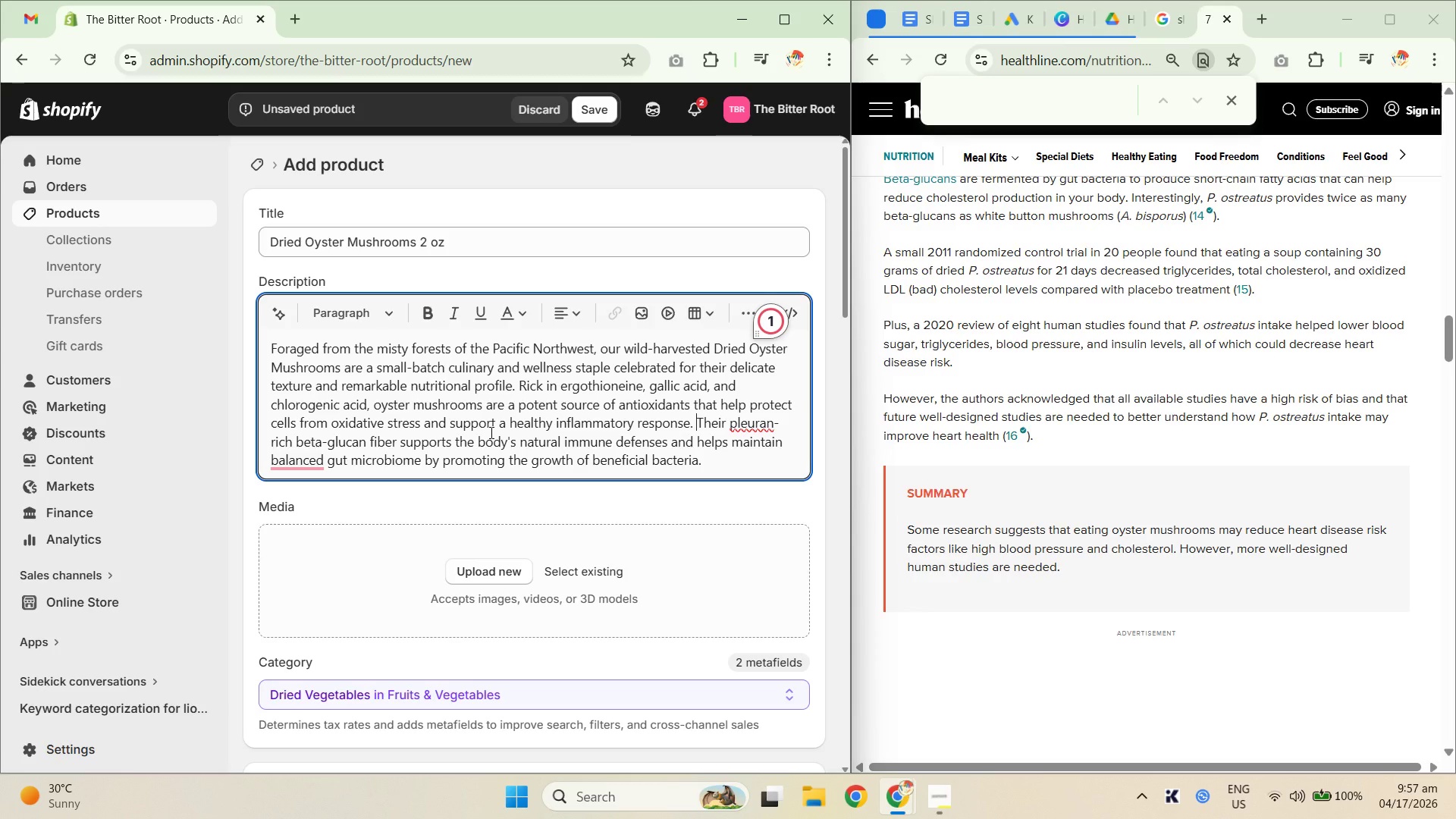 
wait(14.89)
 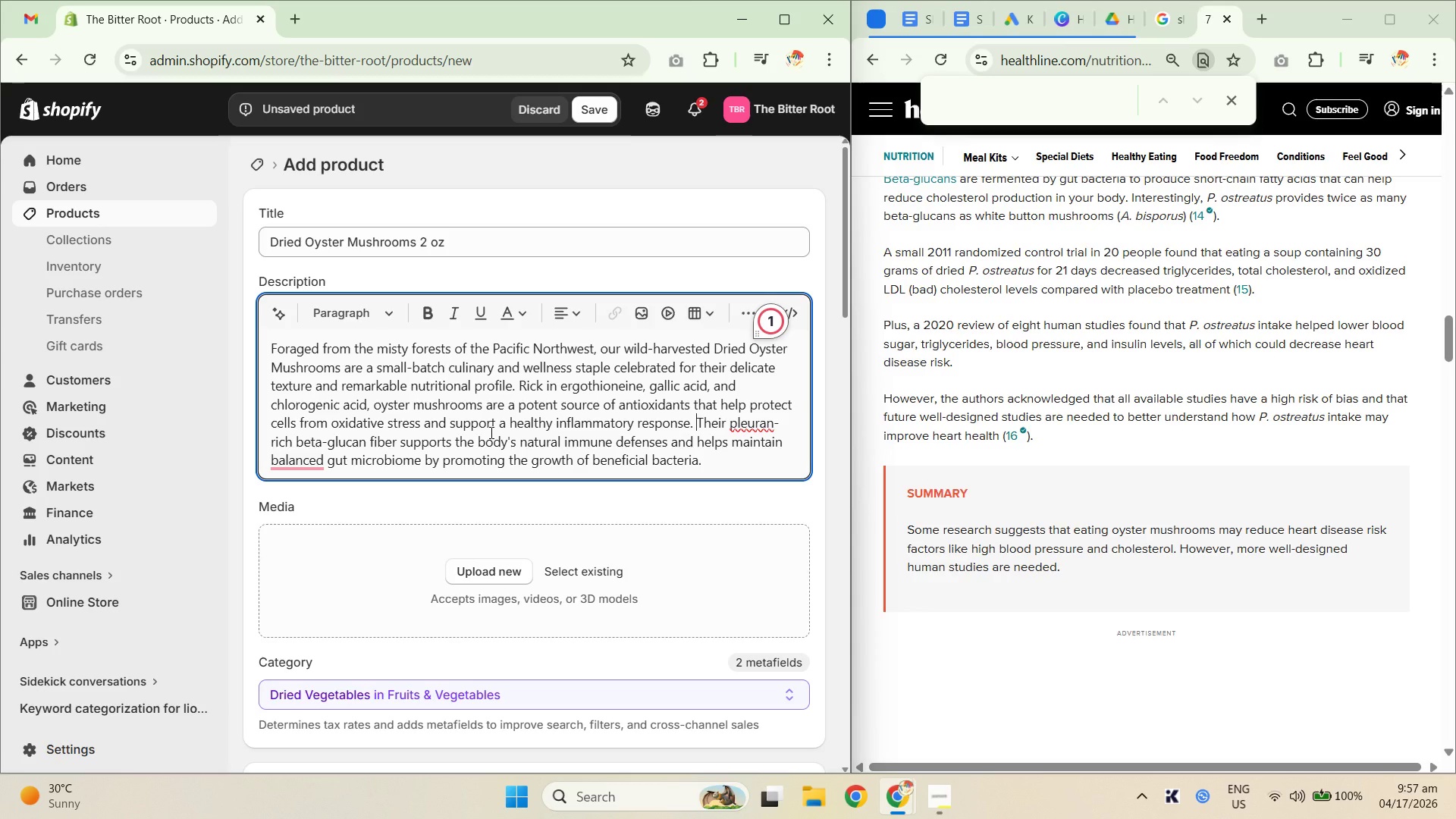 
scroll: coordinate [1072, 498], scroll_direction: up, amount: 9.0
 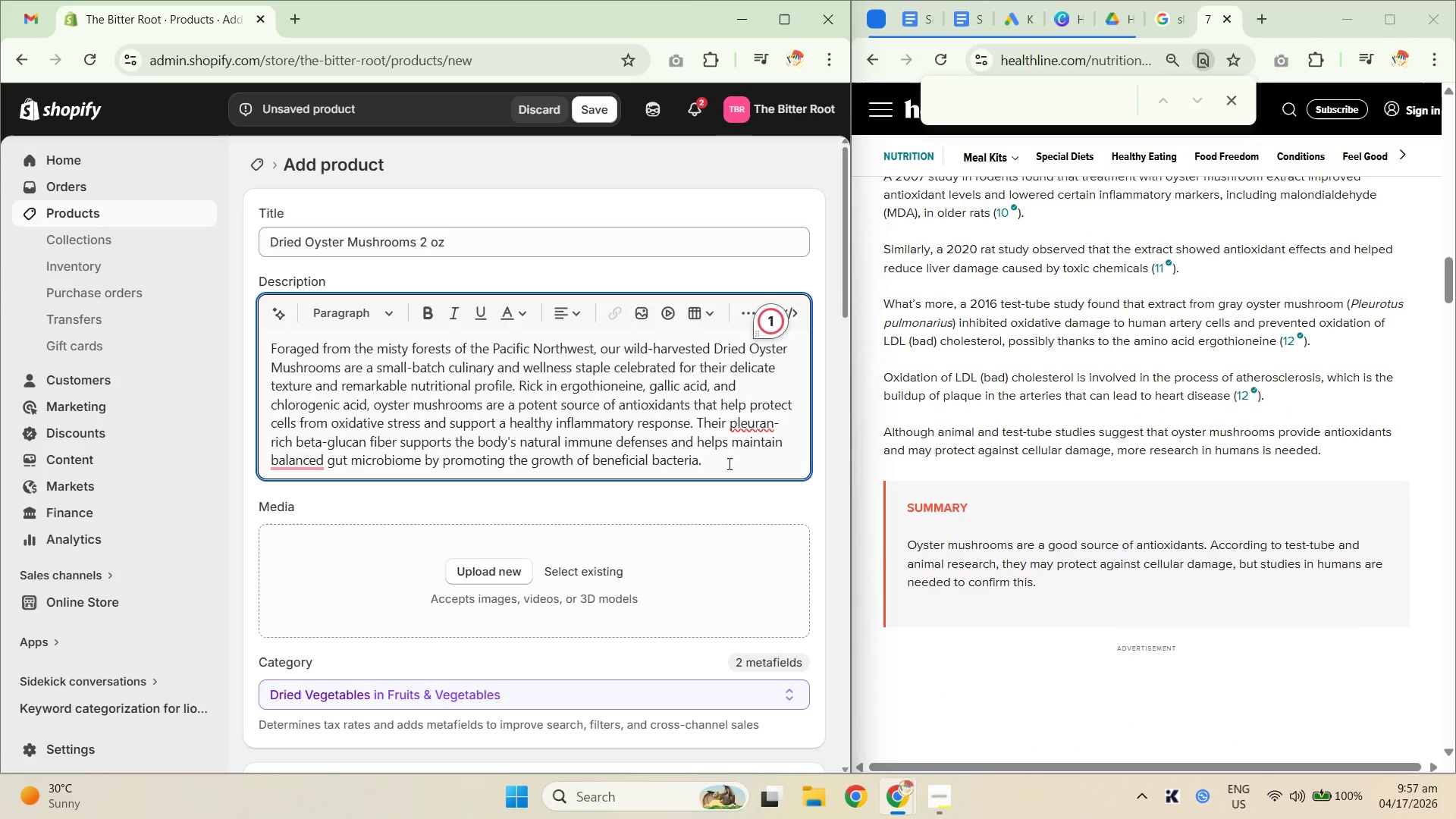 
scroll: coordinate [1147, 544], scroll_direction: down, amount: 13.0
 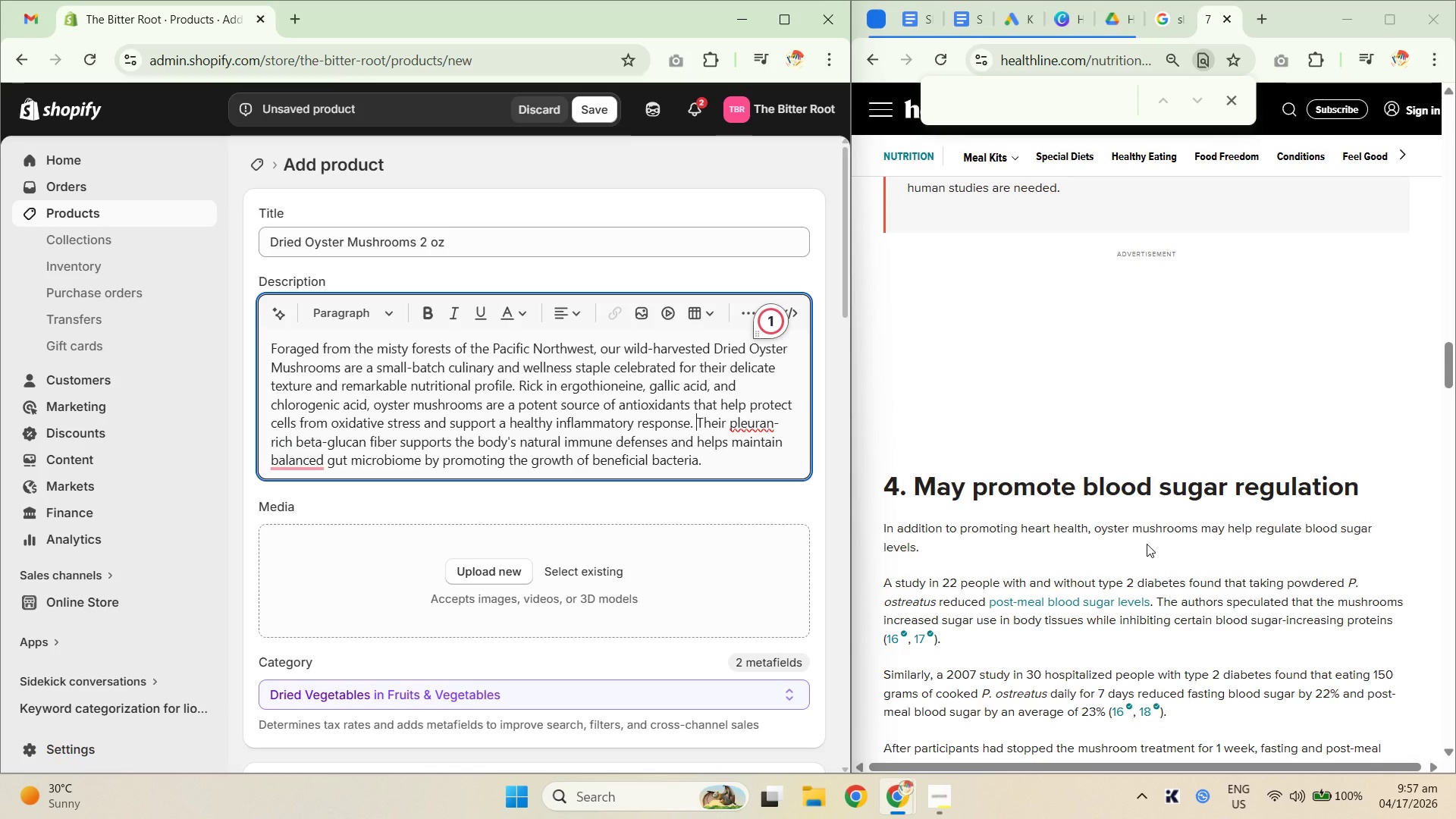 
scroll: coordinate [1145, 549], scroll_direction: up, amount: 6.0
 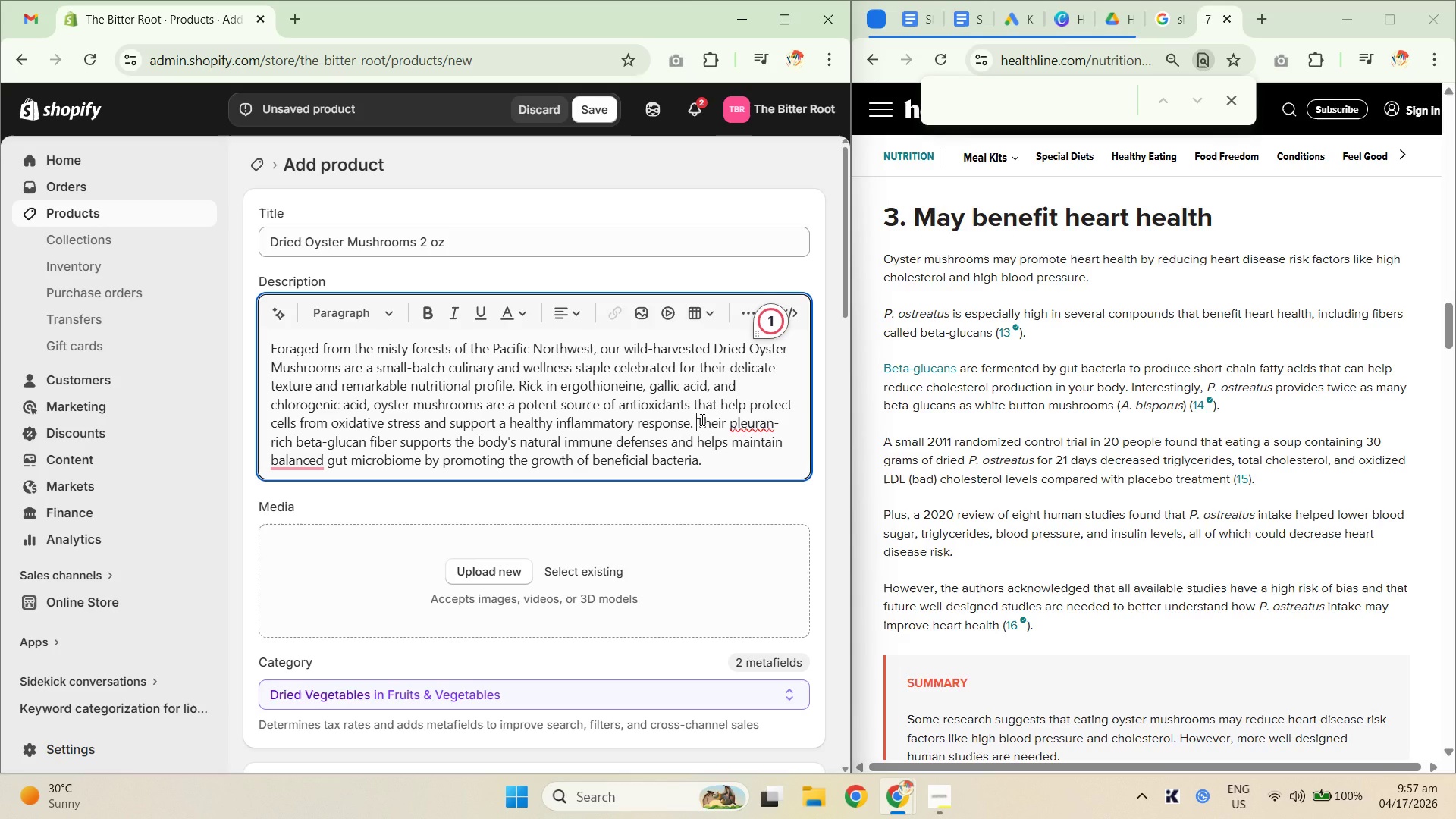 
wait(16.34)
 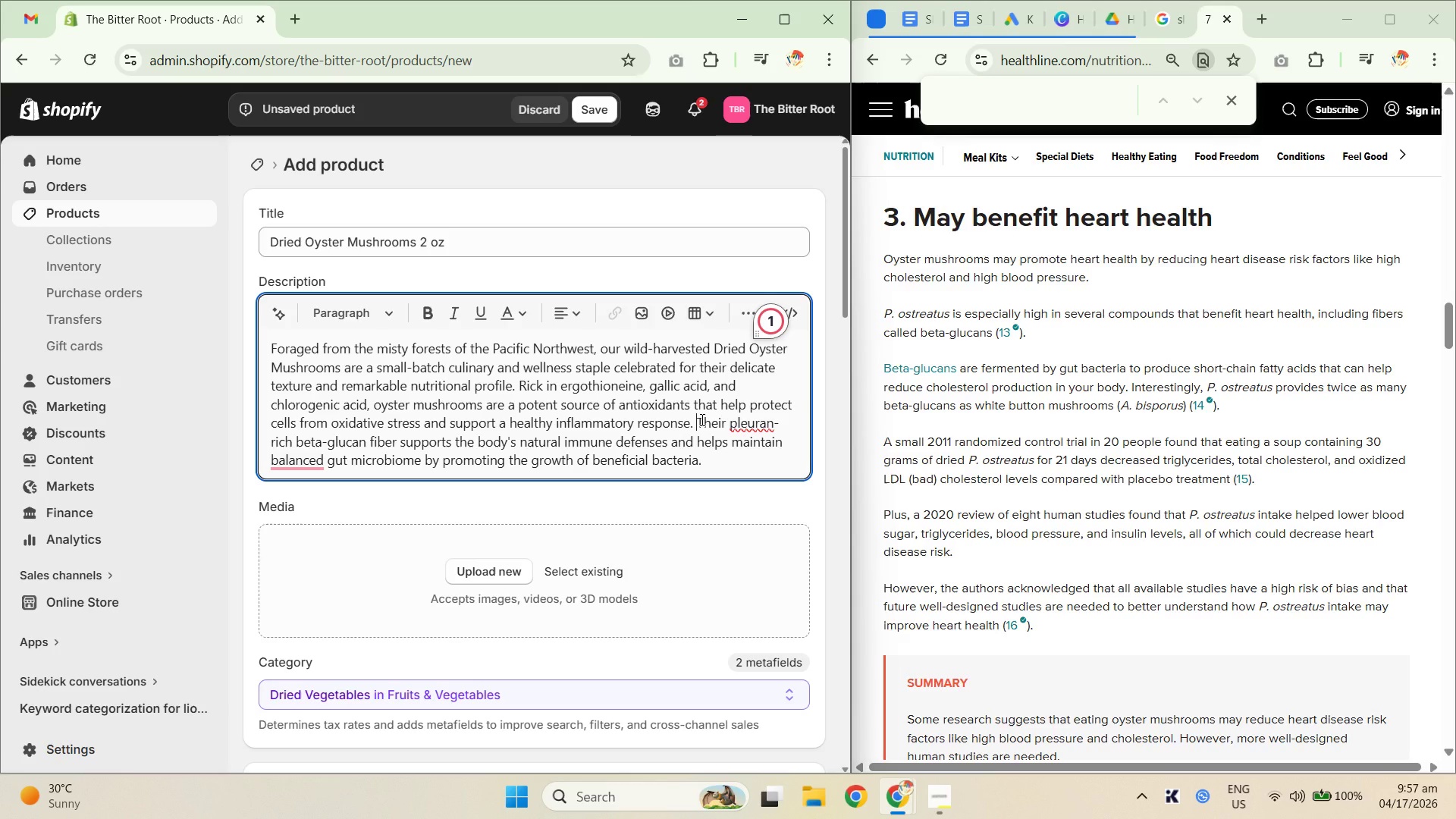 
type(Hgh in beta-glucans)
 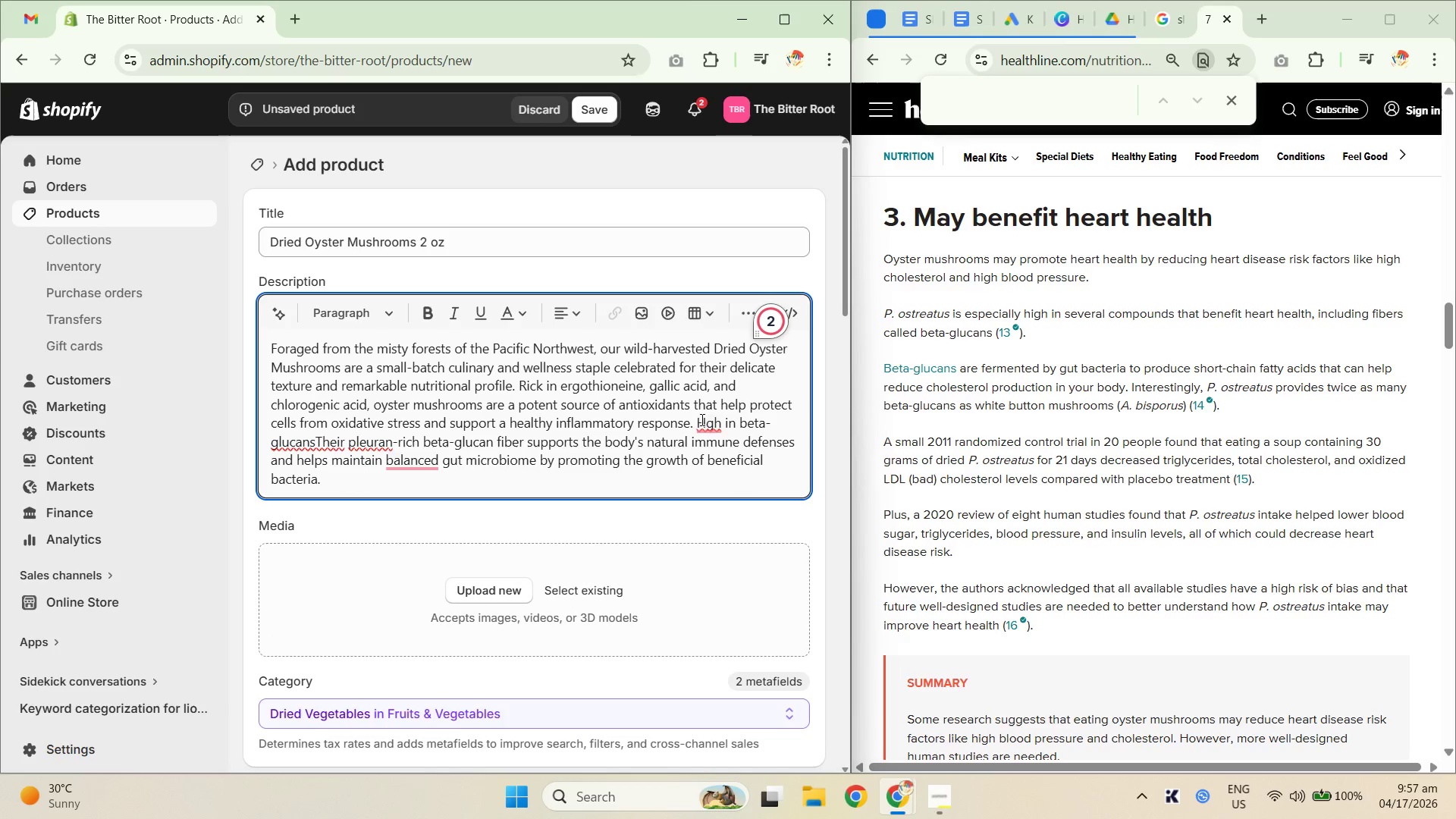 
wait(9.05)
 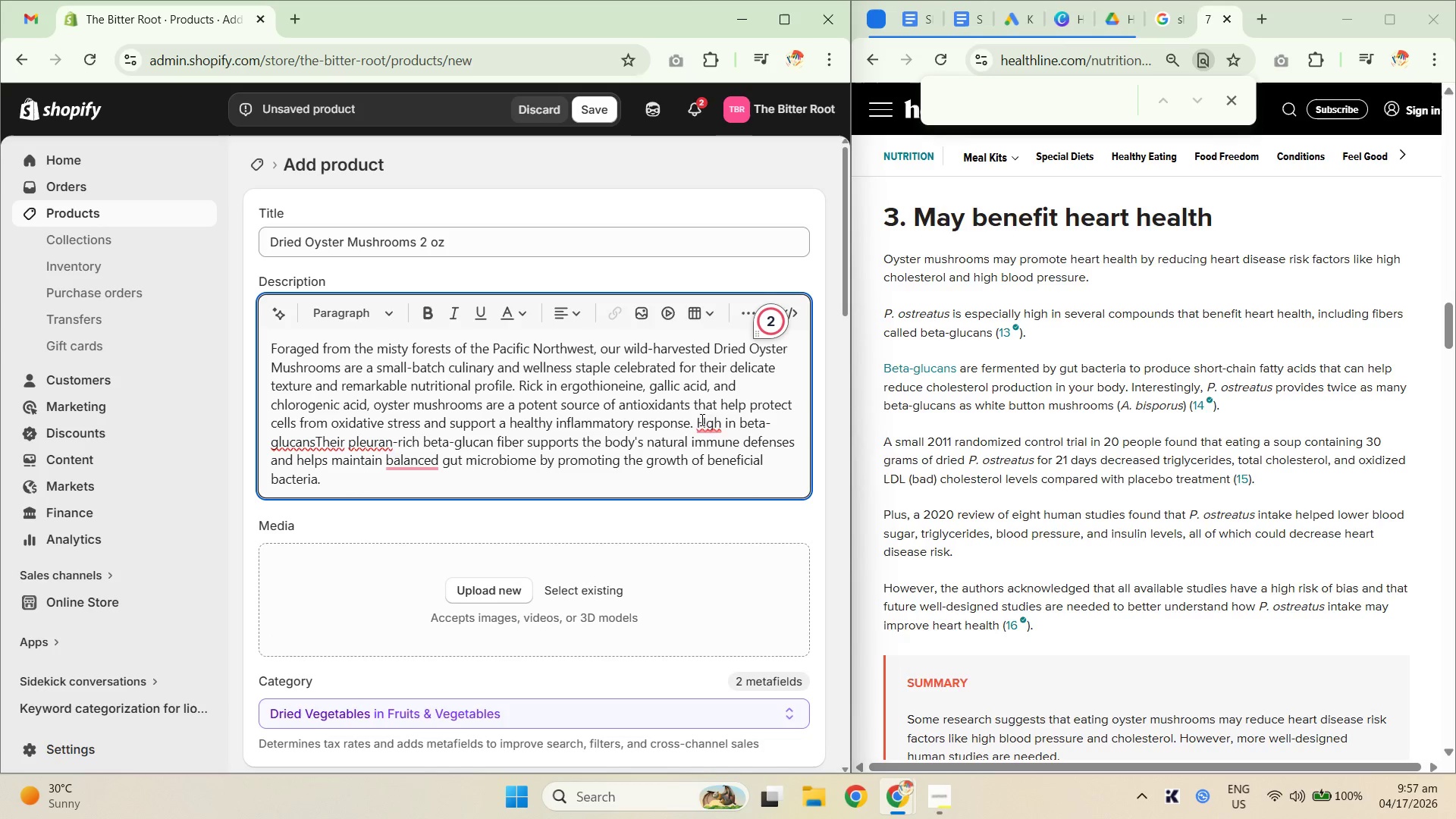 
key(Space)
 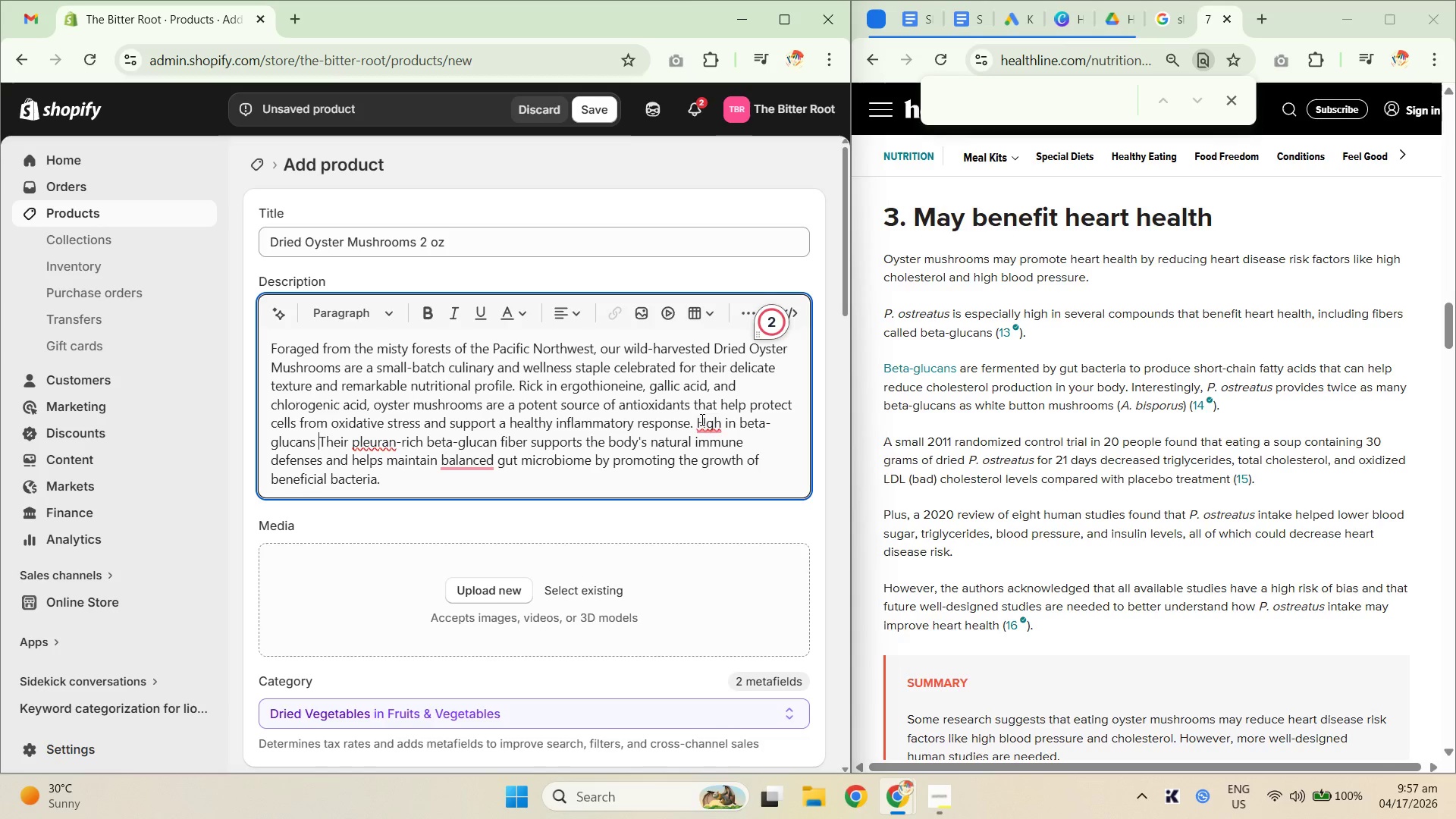 
key(ArrowLeft)
 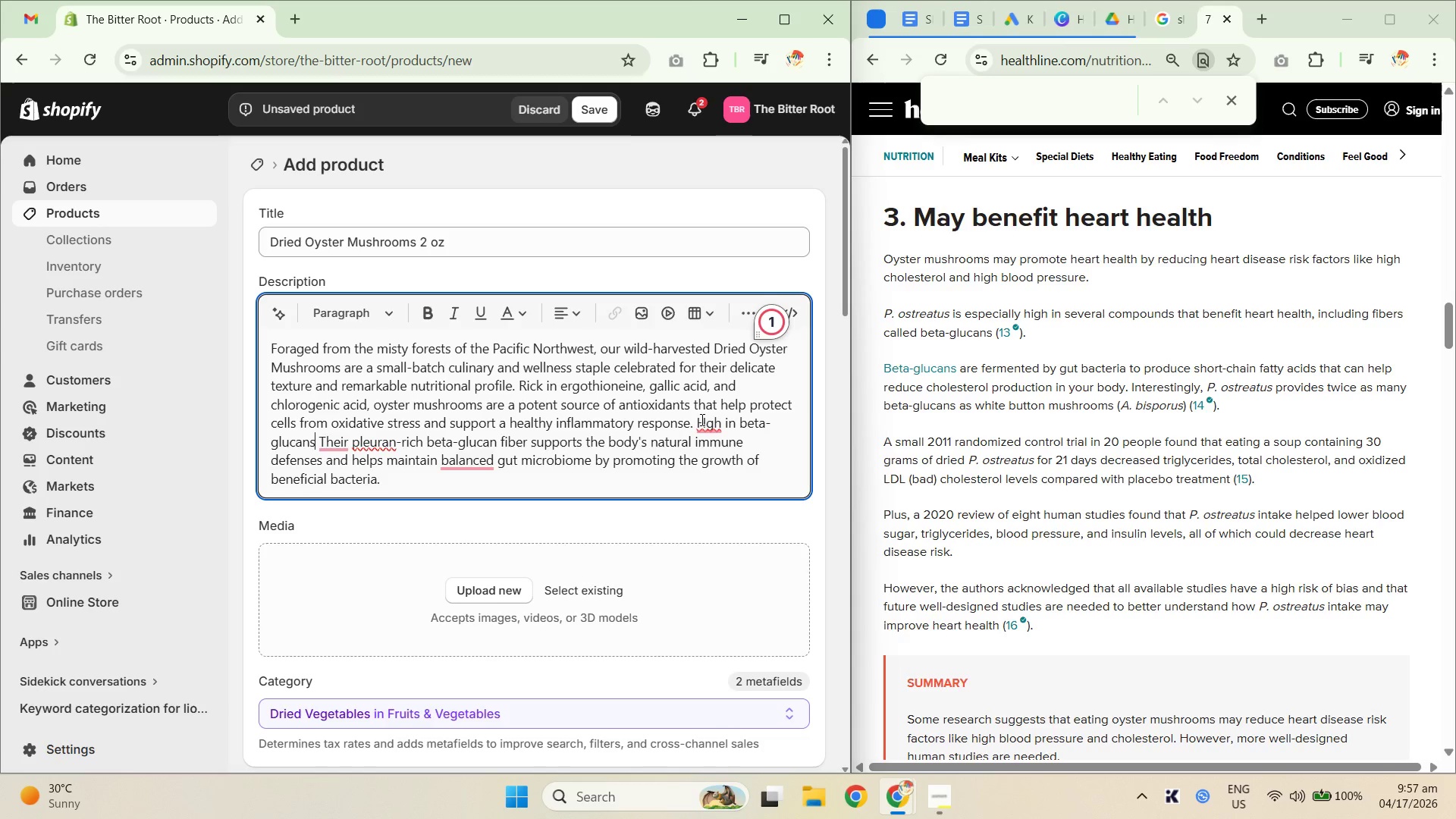 
type(, the have been traditionally used ti s)
key(Backspace)
key(Backspace)
key(Backspace)
type(o support healthy coles)
key(Backspace)
key(Backspace)
key(Backspace)
key(Backspace)
type(holsterol leevls abd\)
key(Backspace)
key(Backspace)
type(nd)
 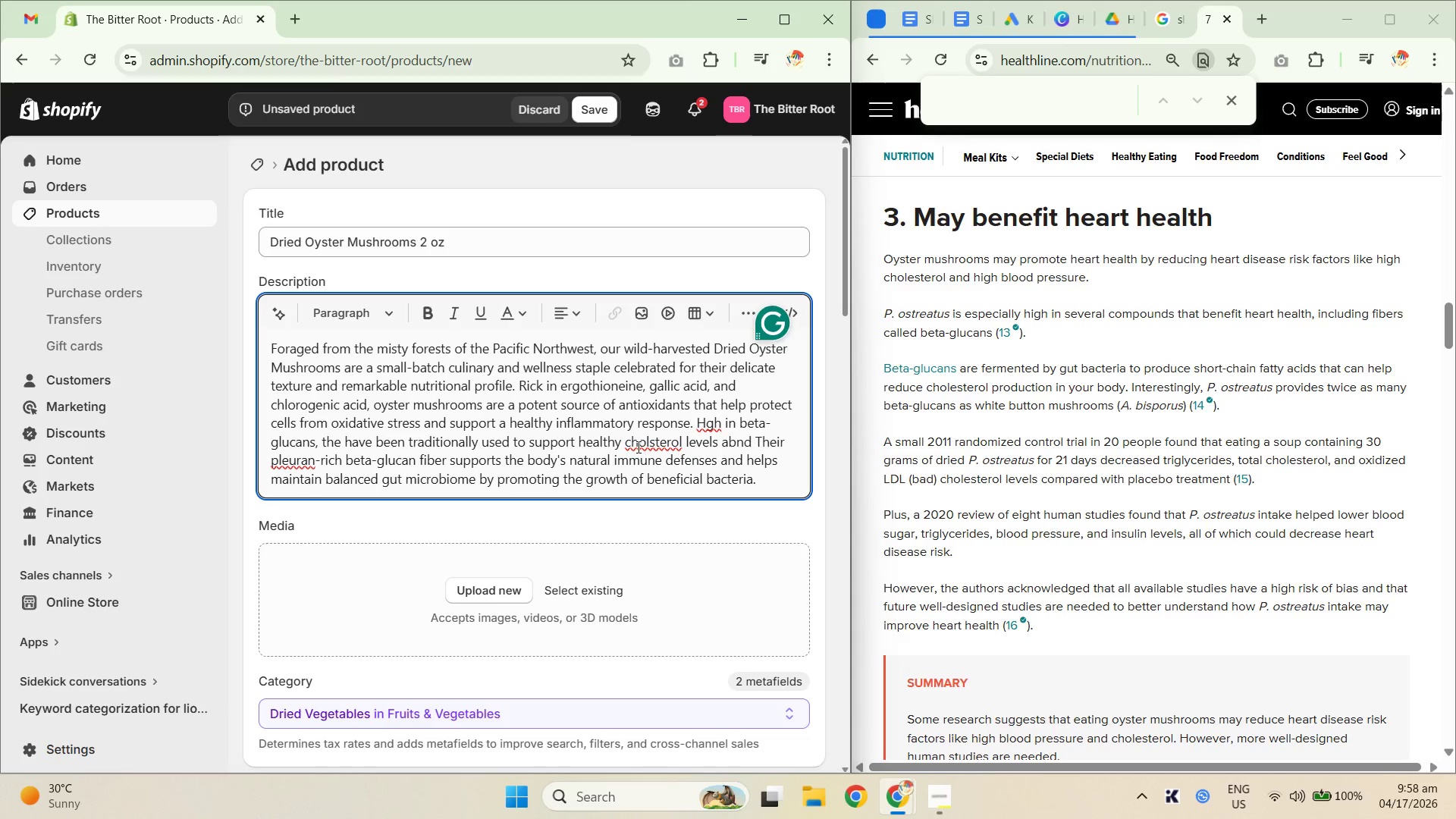 
left_click([639, 438])
 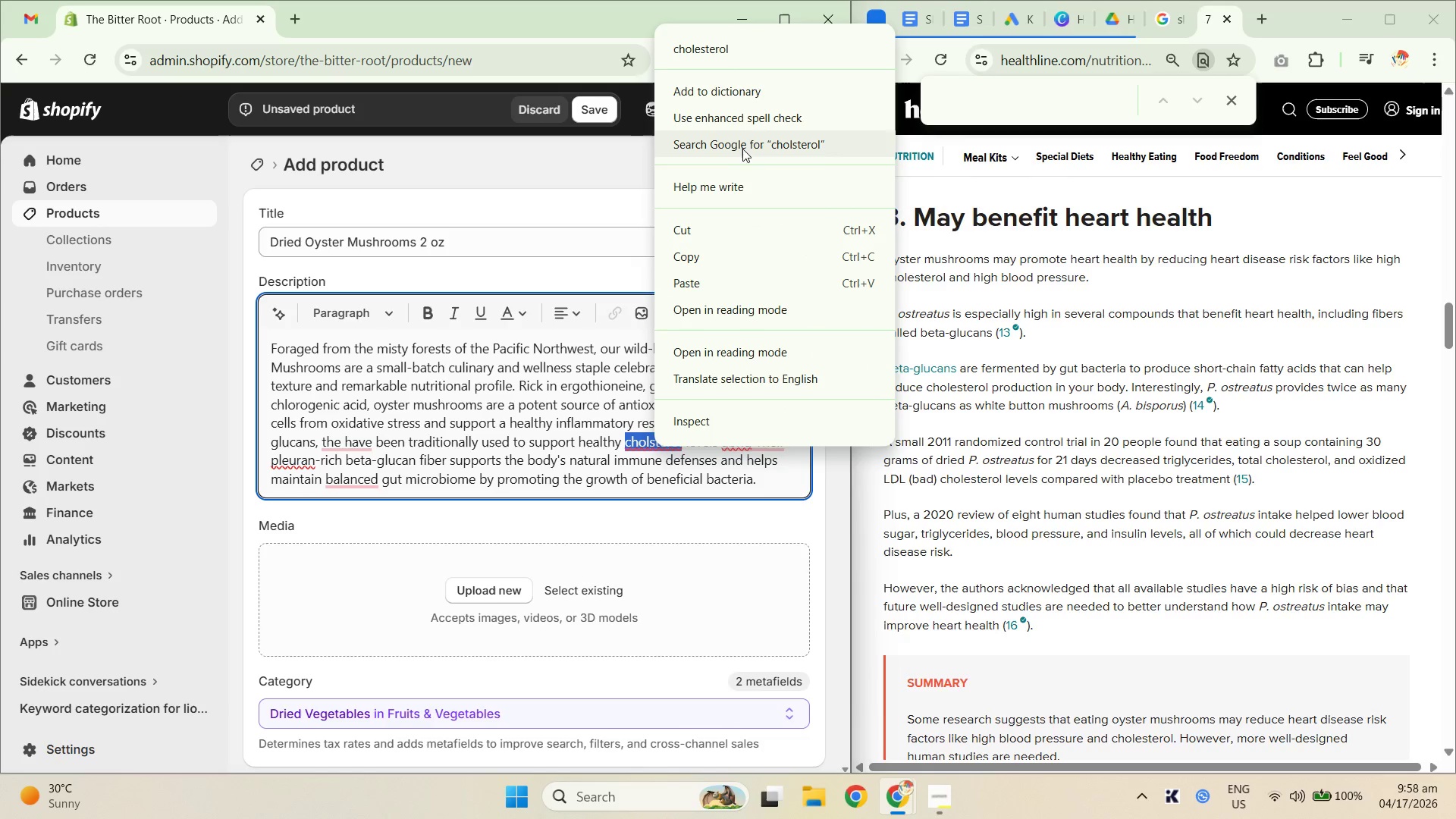 
left_click([723, 47])
 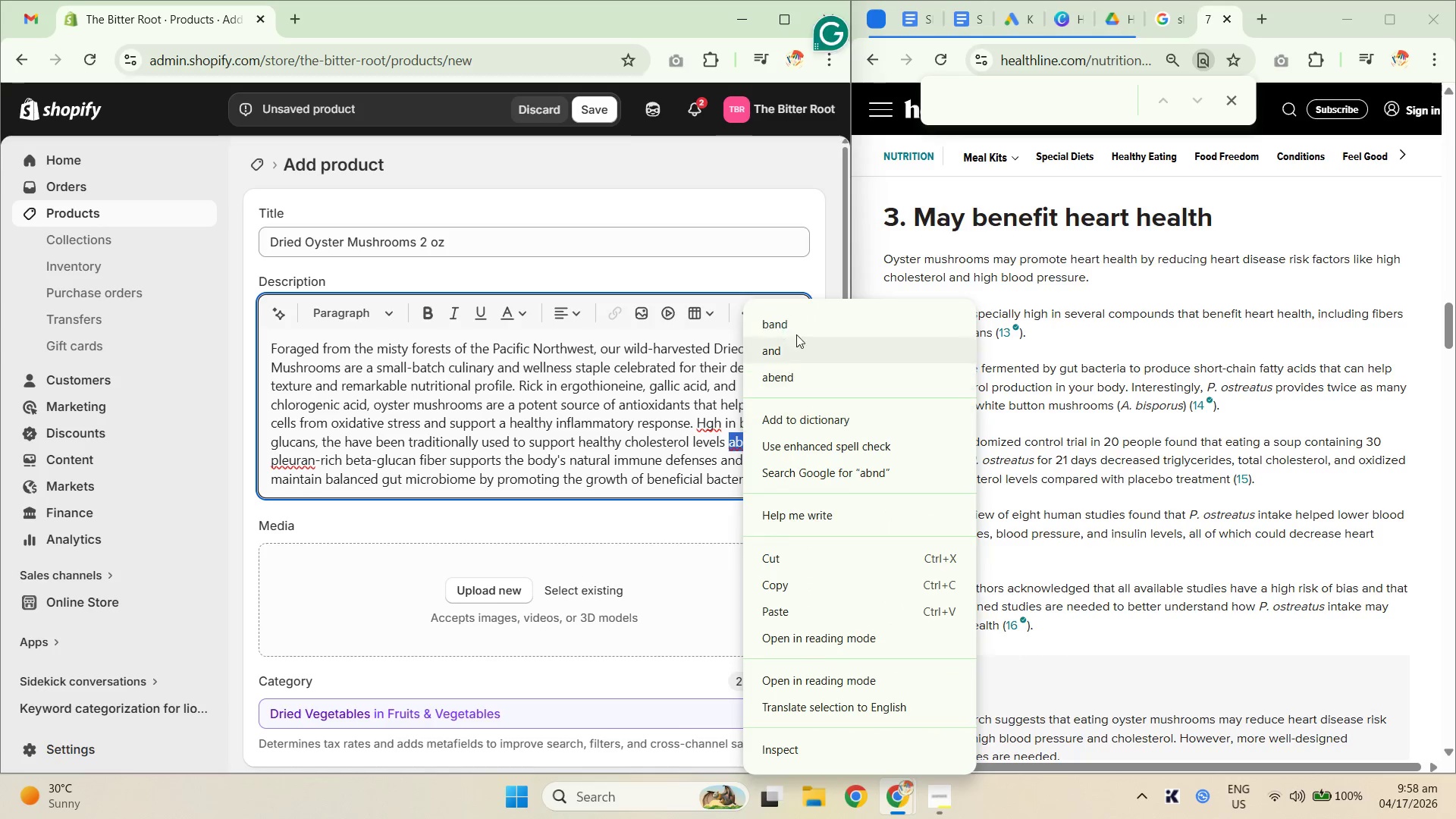 
left_click([795, 353])
 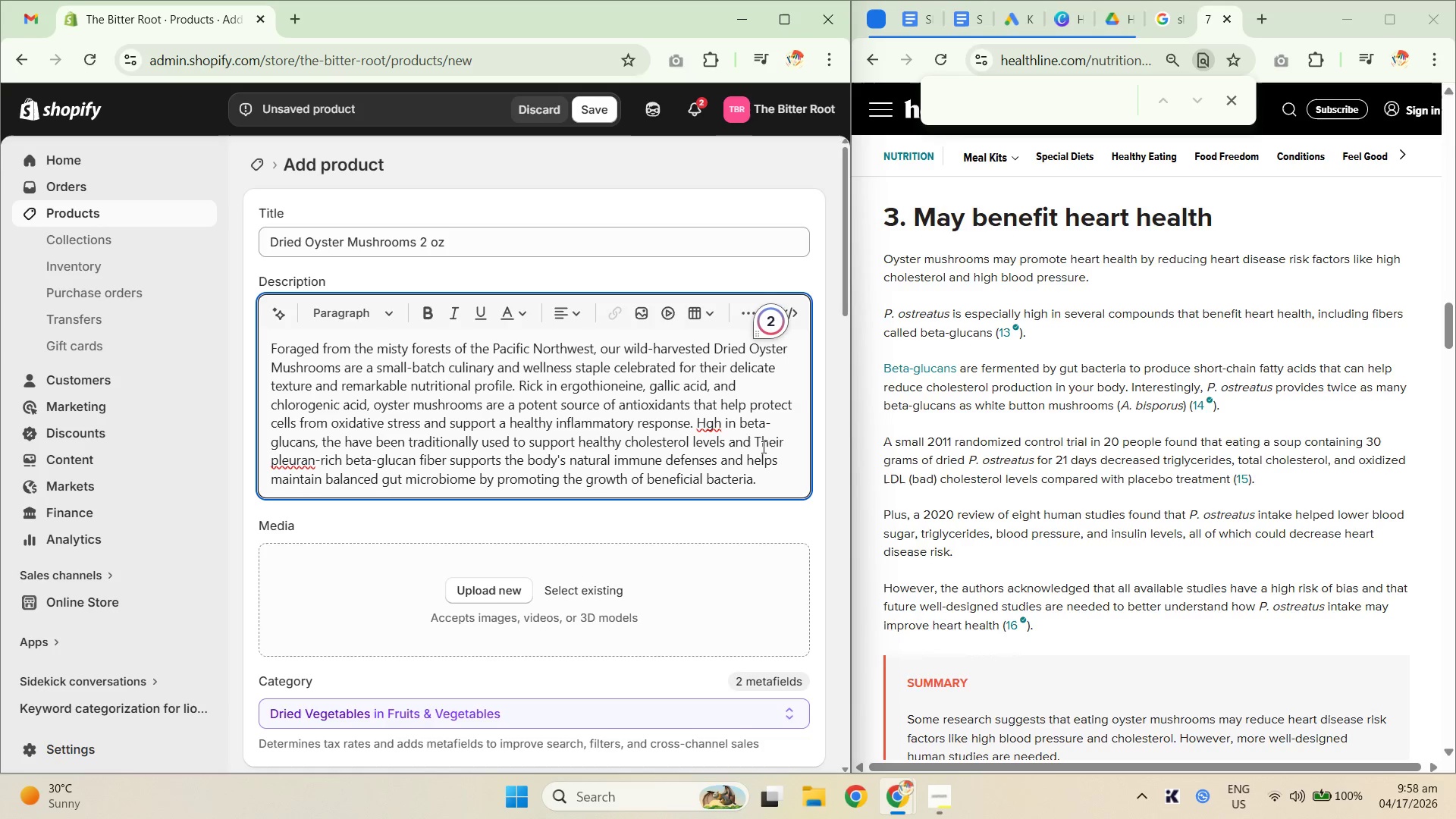 
type( promote cardiovascular wellnes.)
 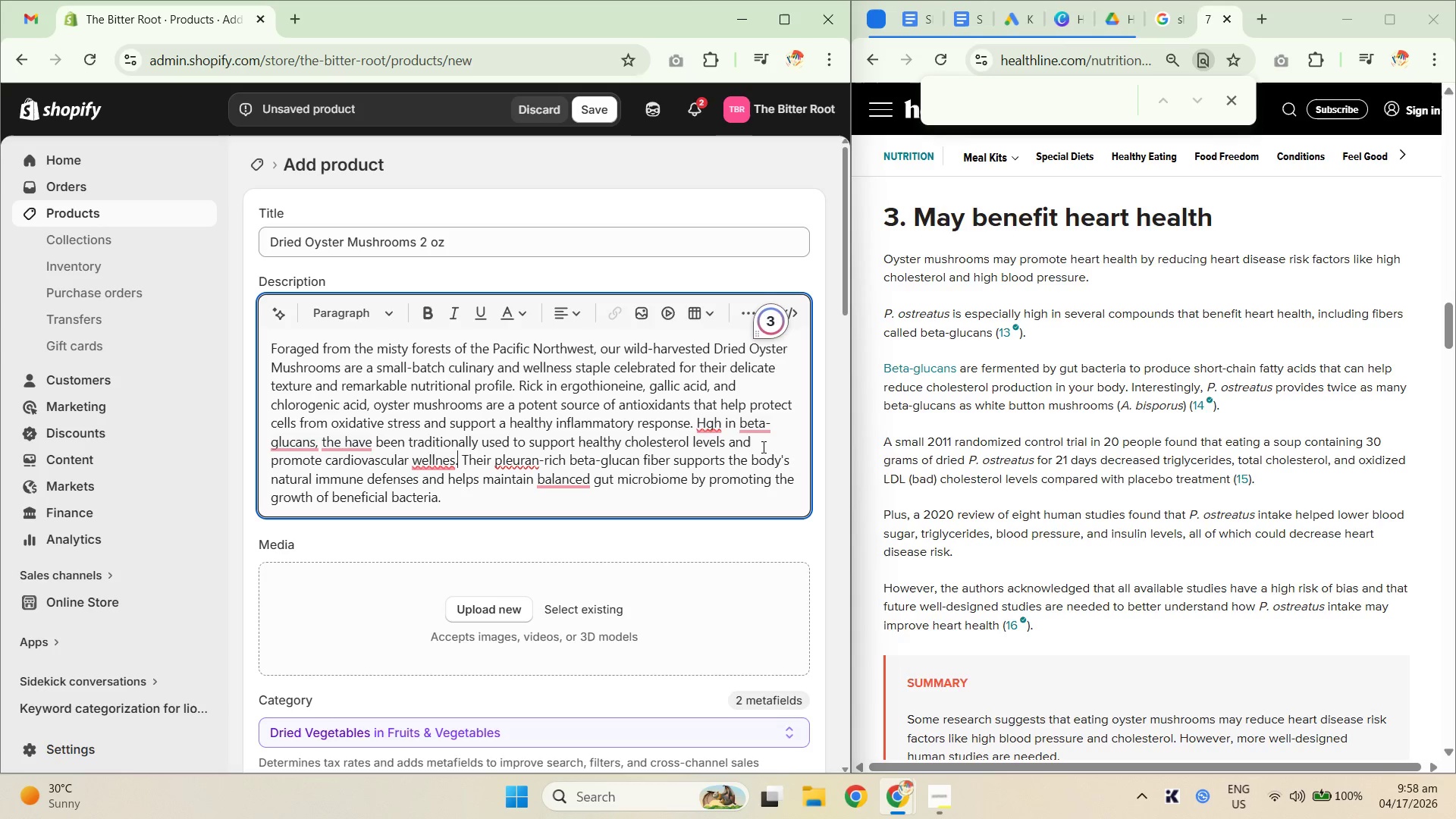 
left_click([432, 462])
 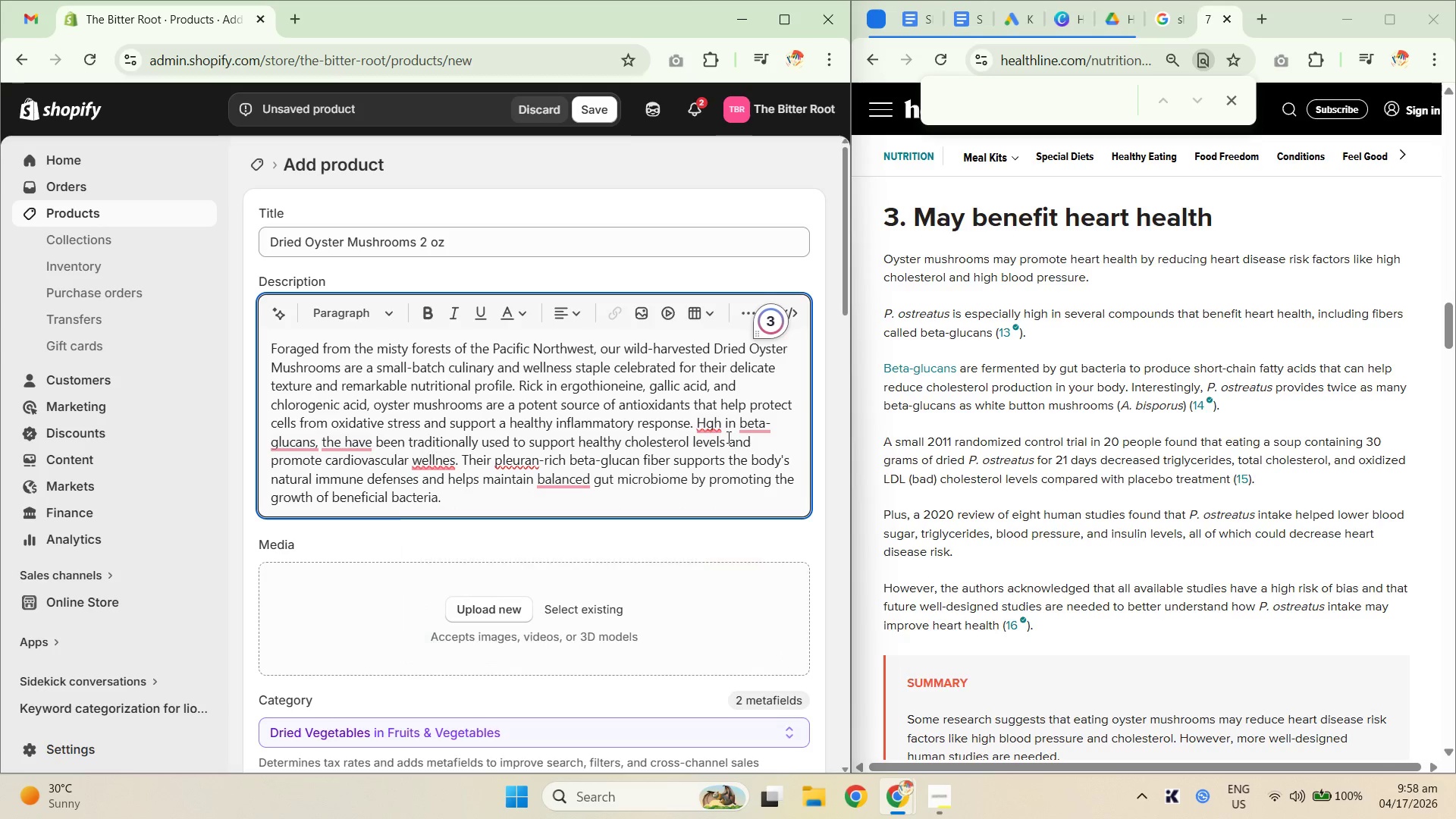 
wait(6.42)
 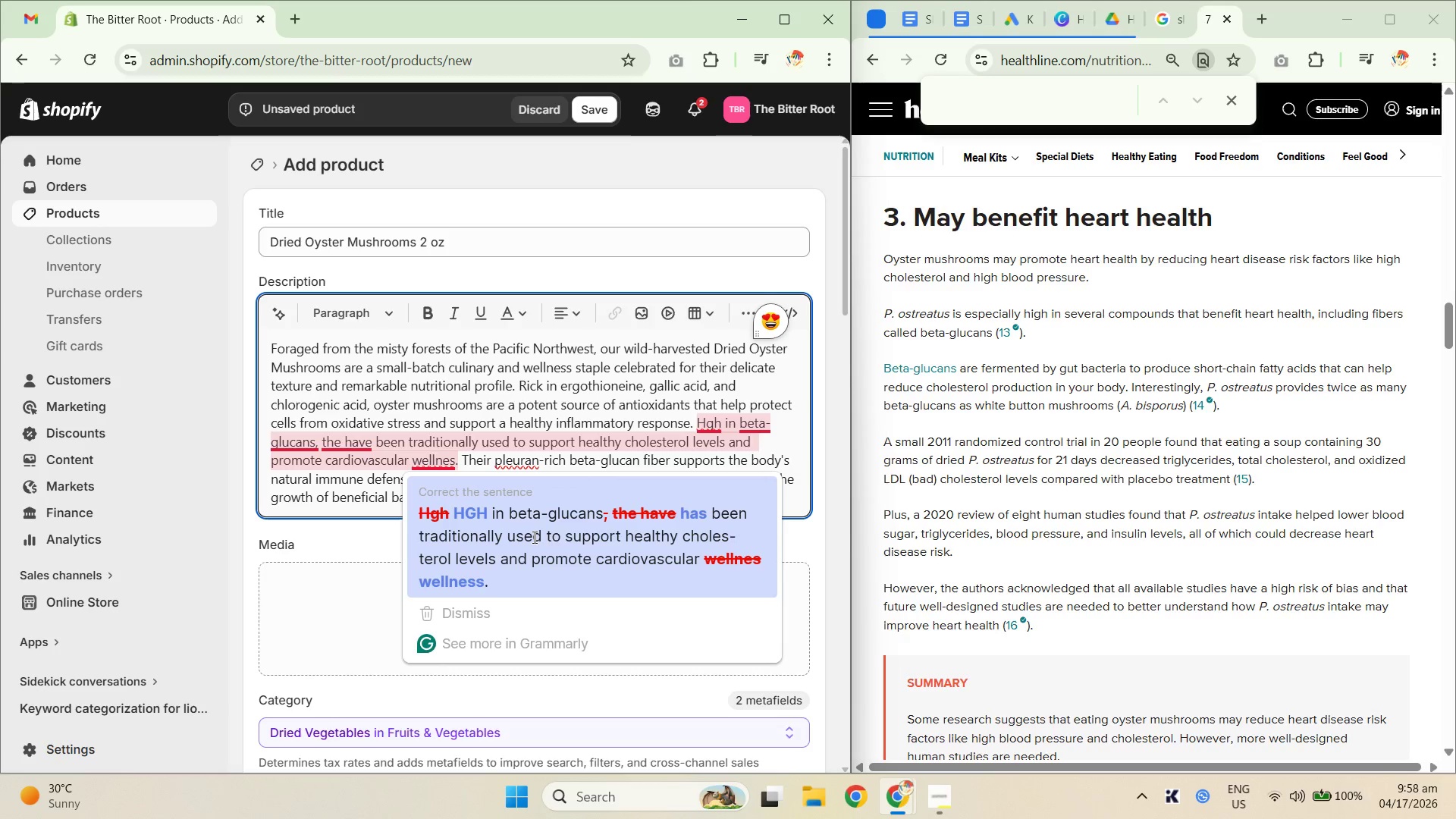 
key(I)
 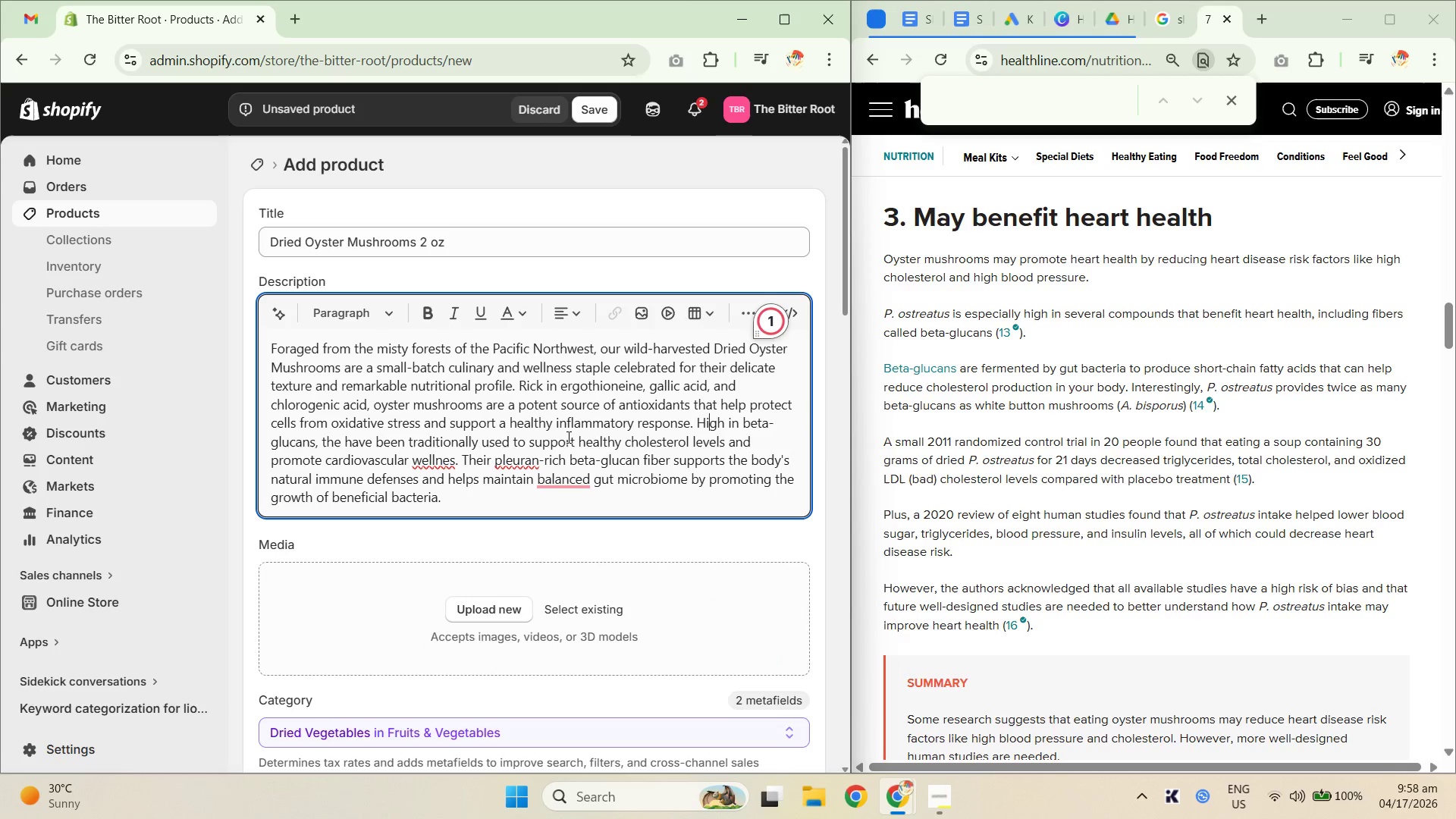 
left_click_drag(start_coordinate=[457, 433], to_coordinate=[453, 428])
 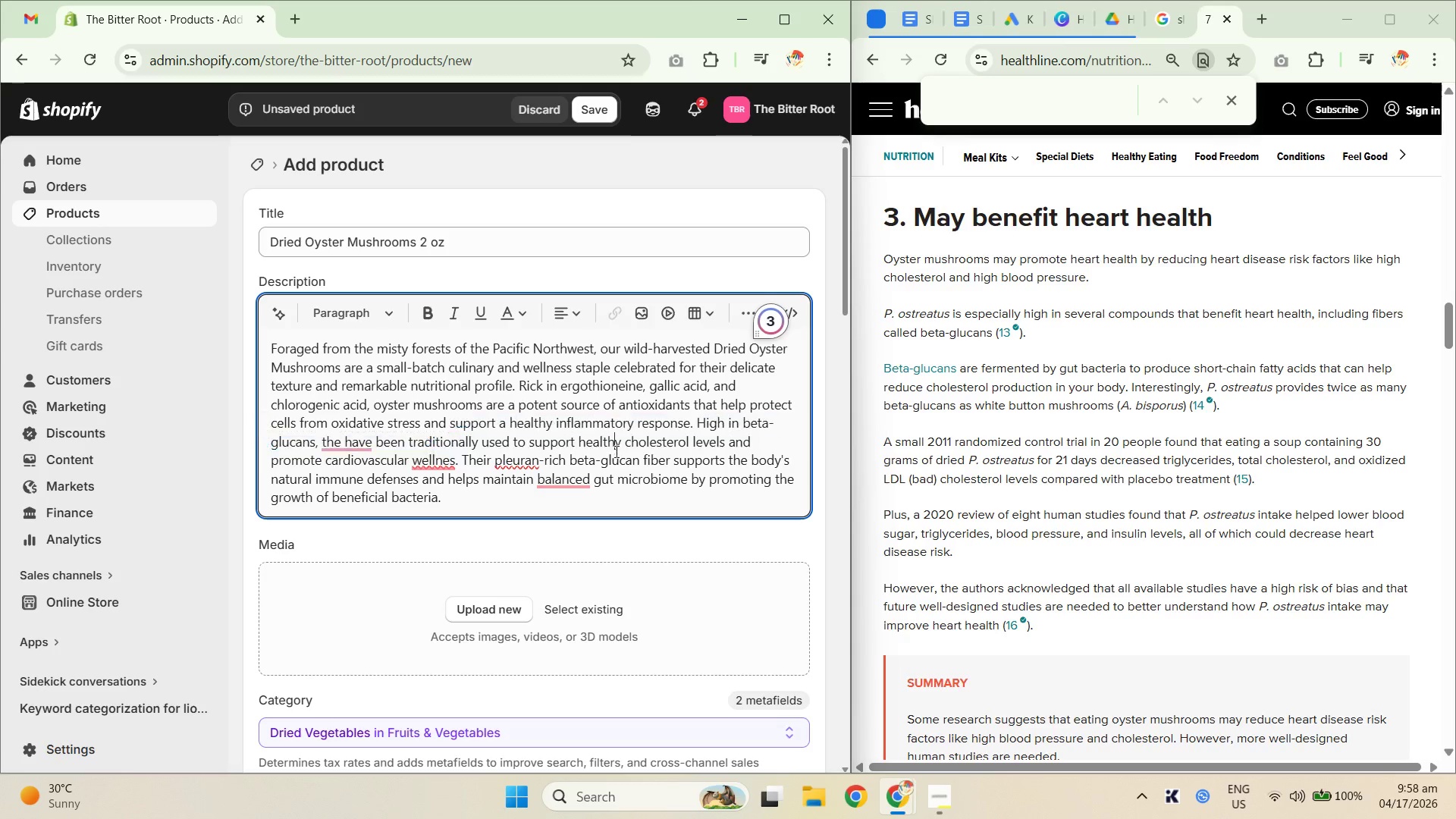 
left_click([341, 443])
 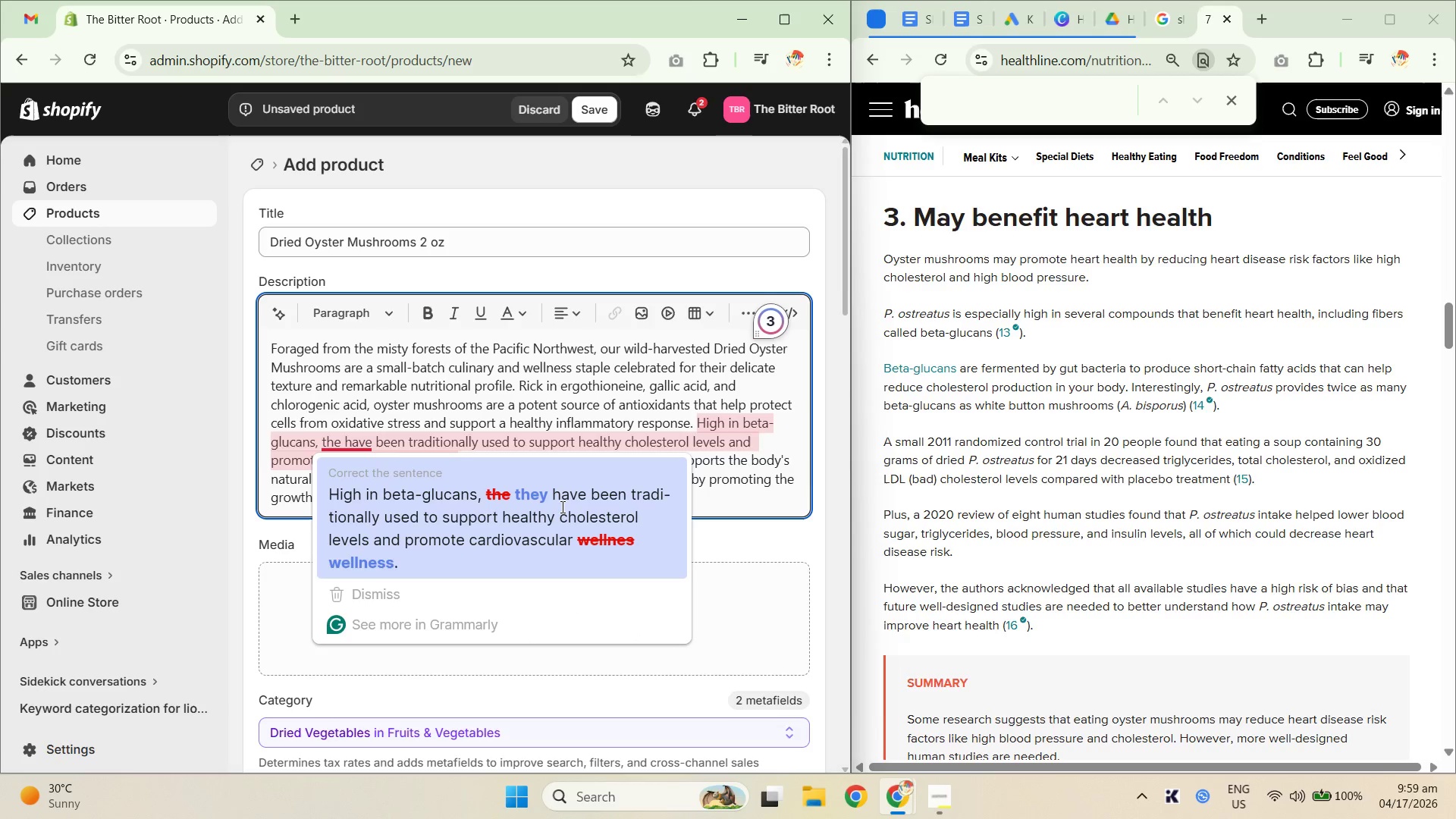 
wait(5.52)
 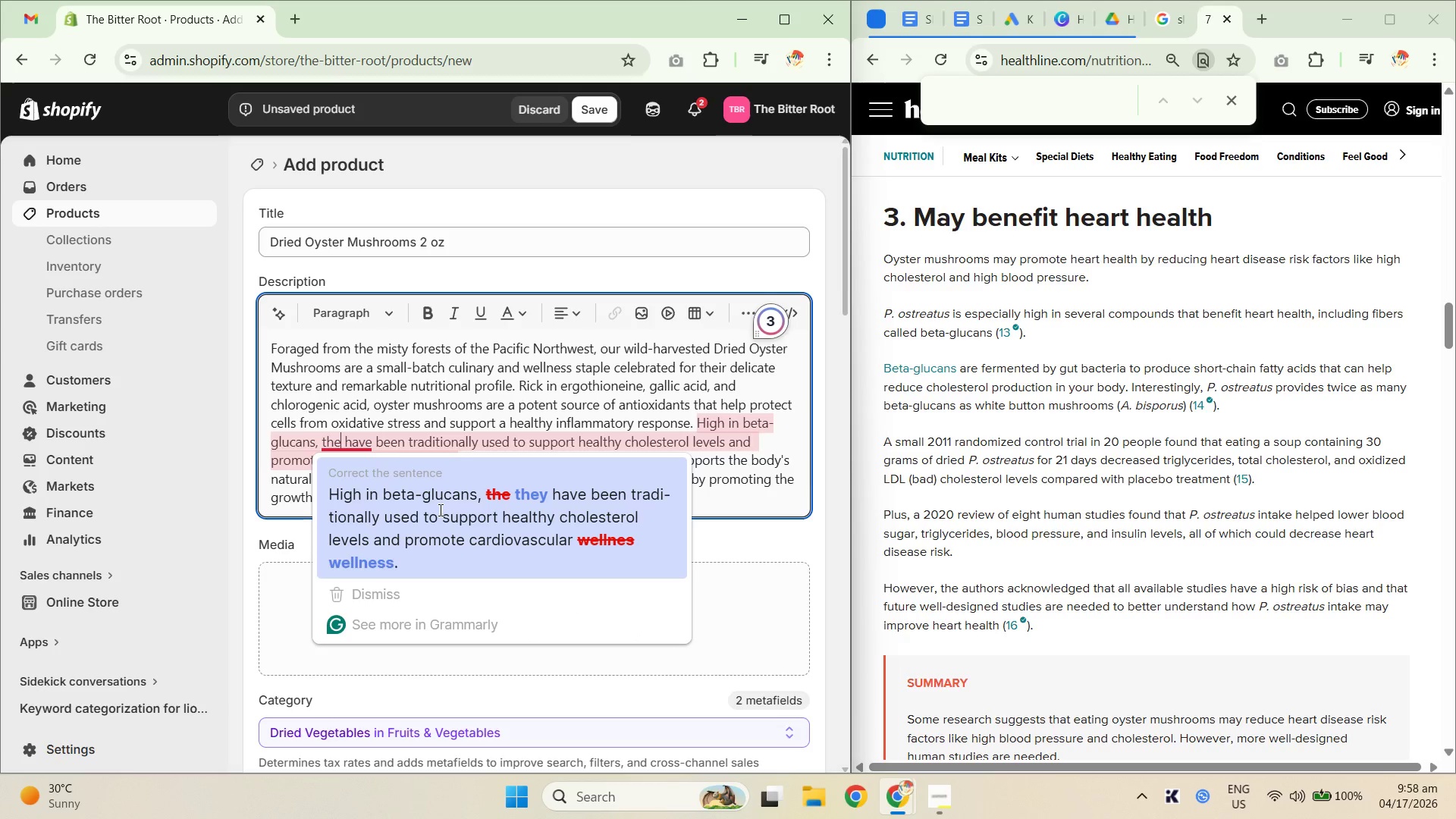 
left_click([561, 507])
 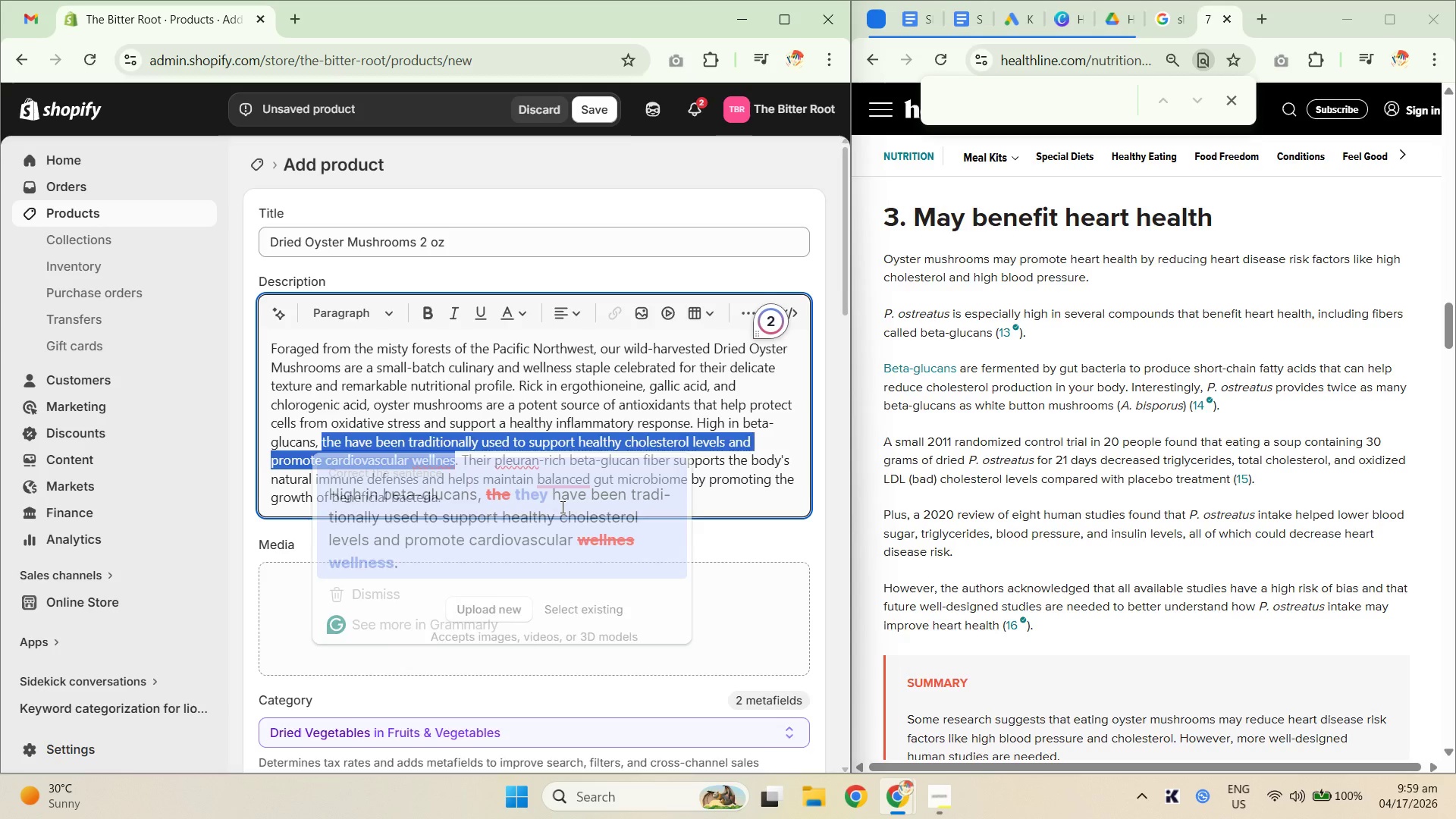 
key(Control+V)
 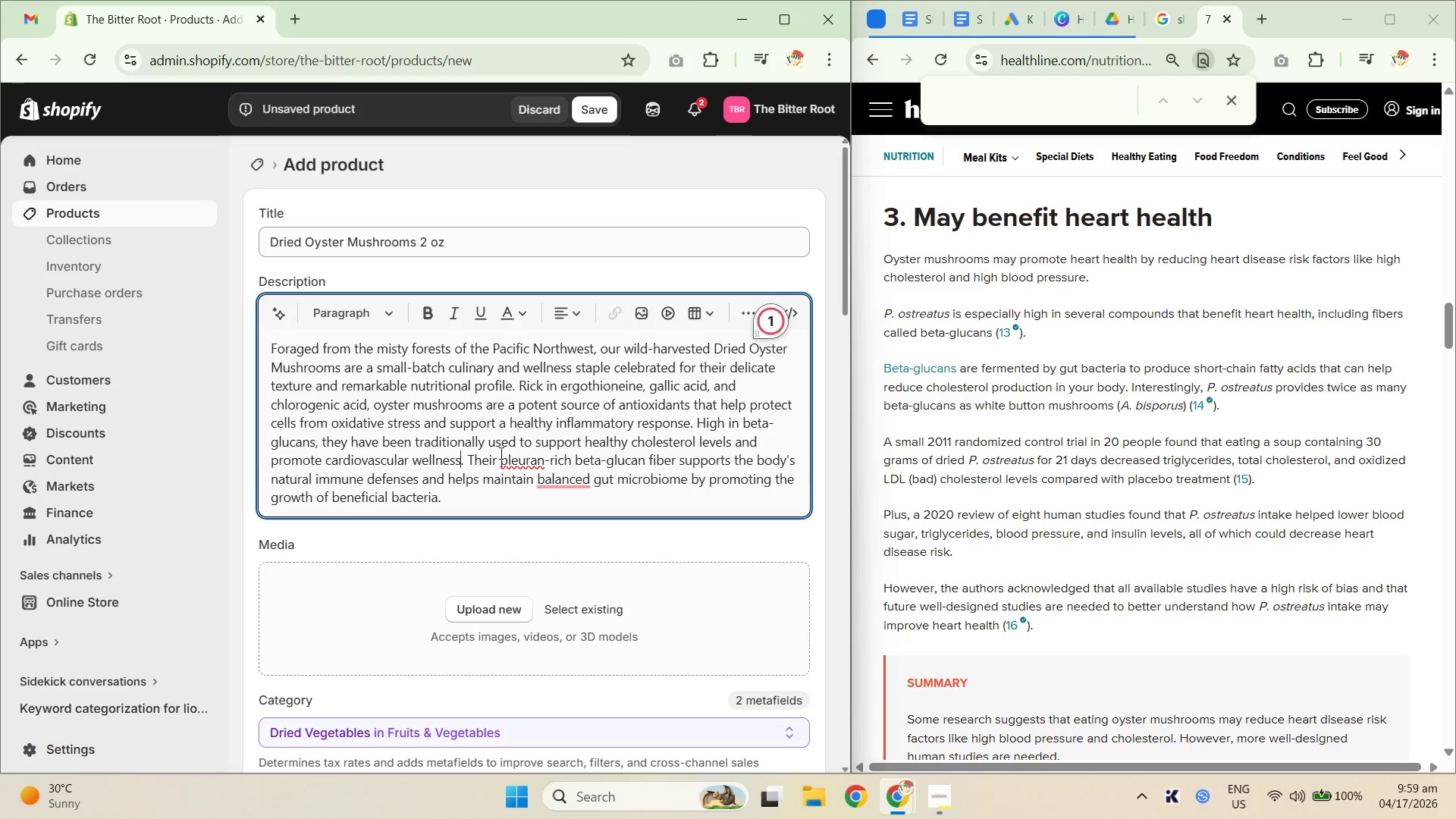 
key(Control+ControlRight)
 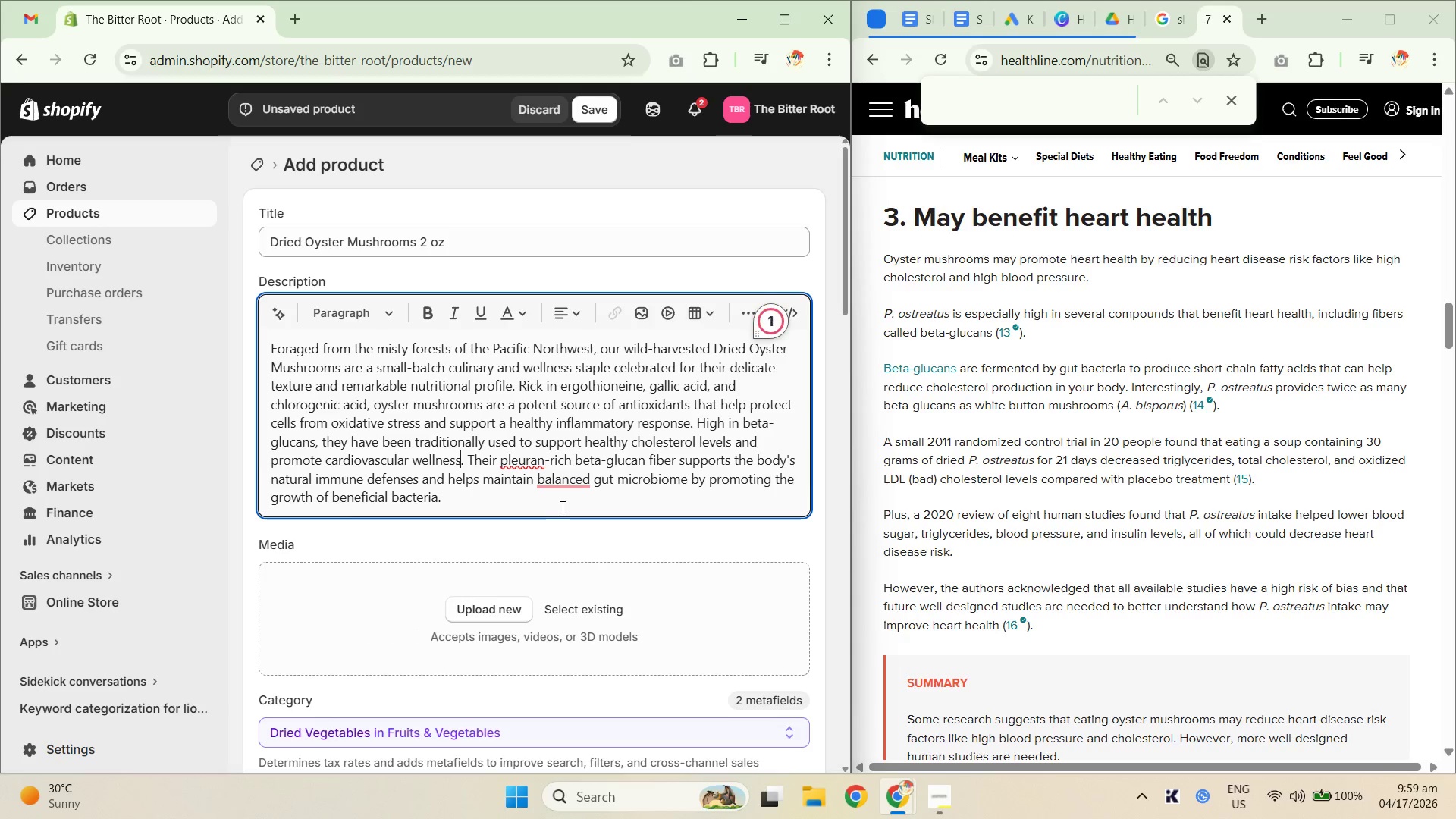 
double_click([523, 453])
 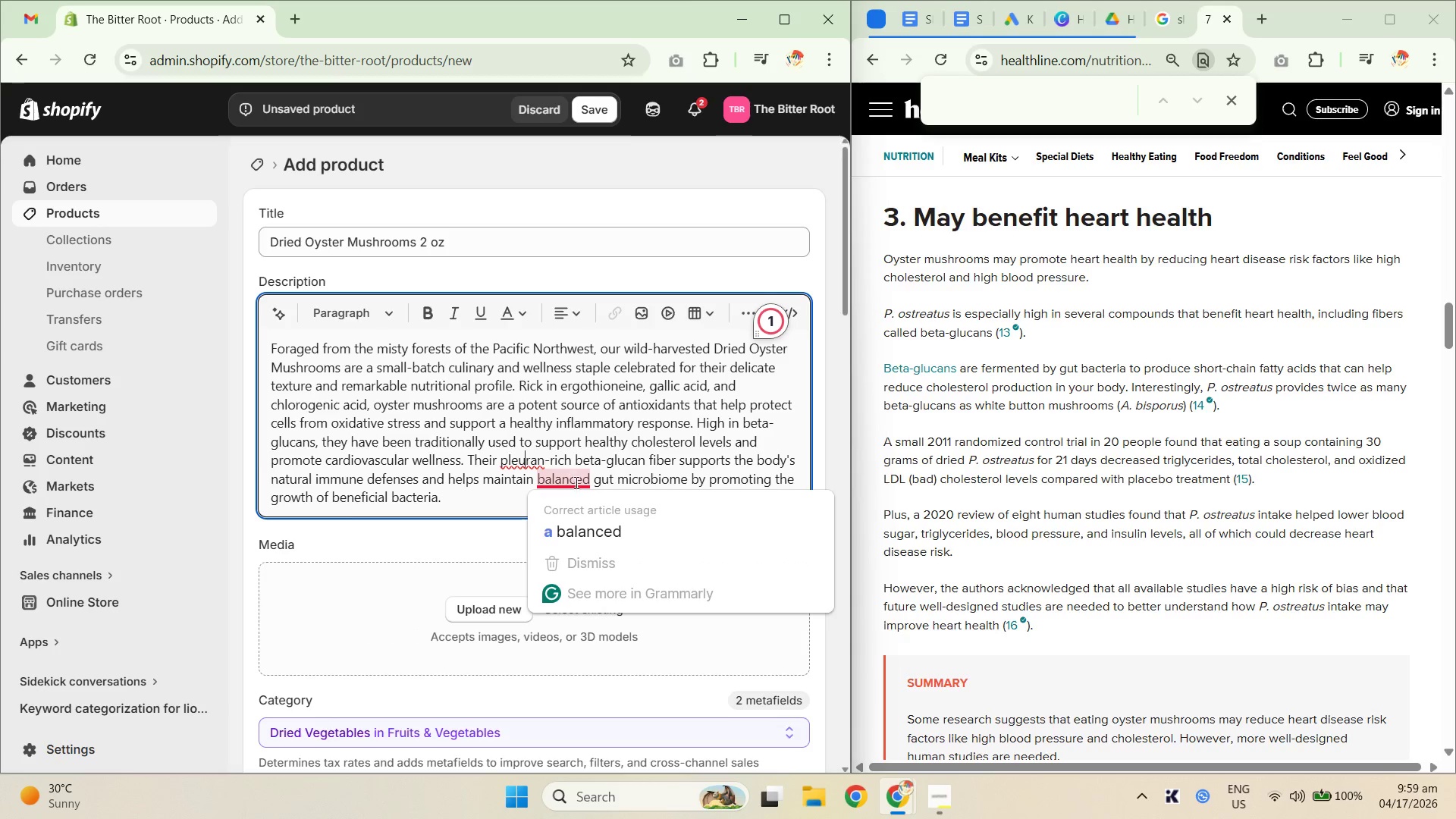 
key(Unknown)
 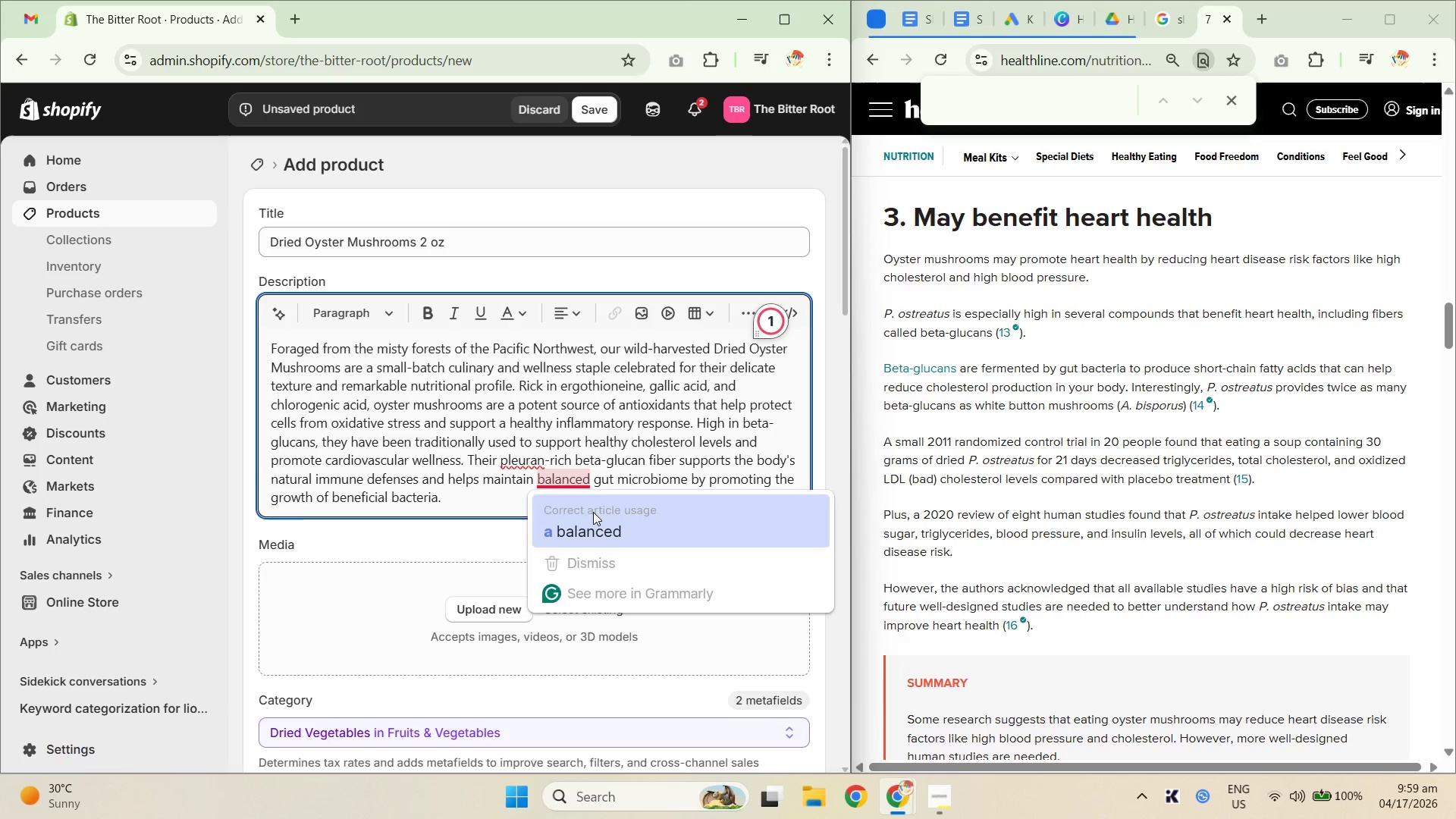 
key(Unknown)
 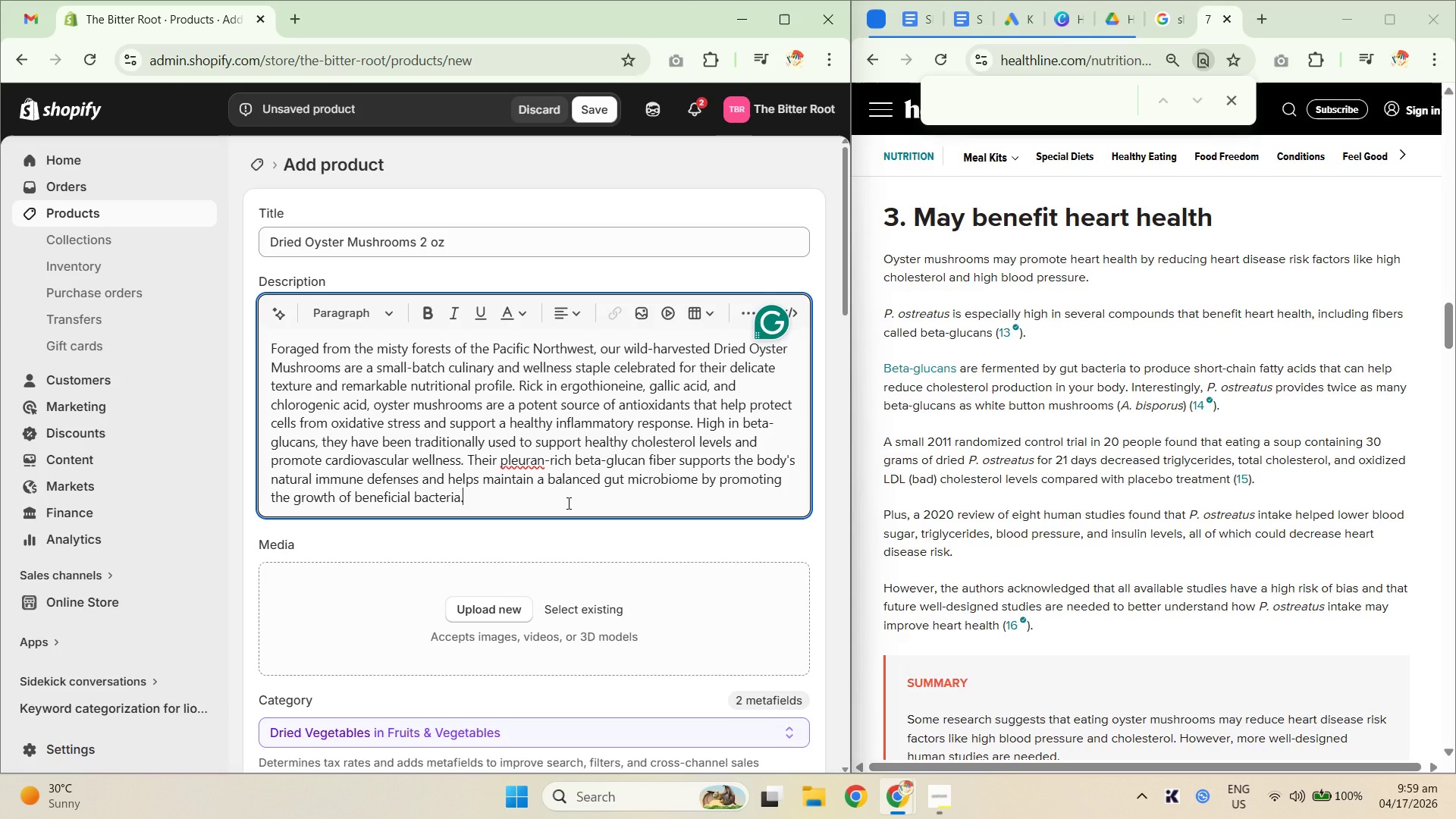 
wait(8.99)
 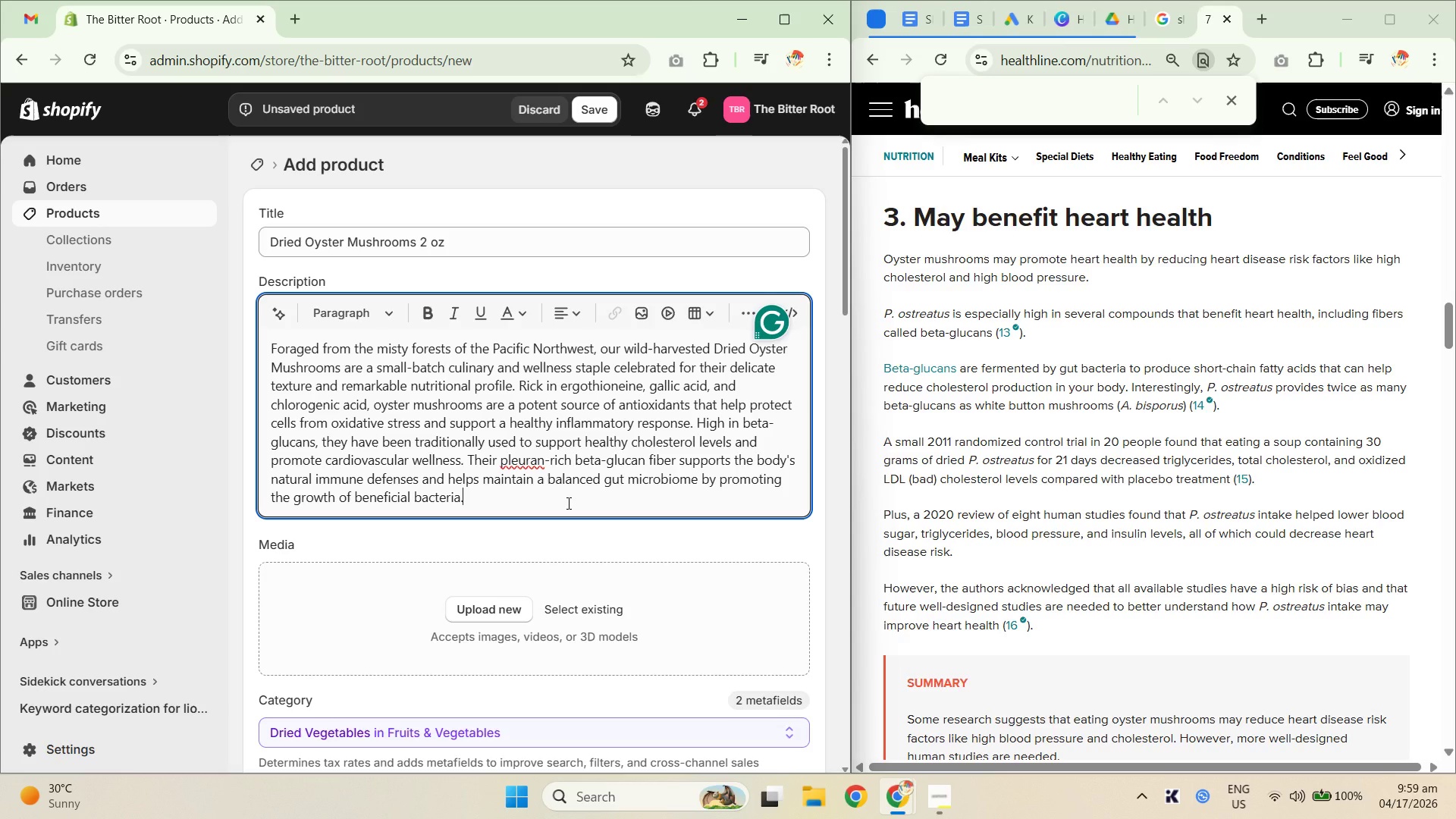 
scroll: coordinate [585, 470], scroll_direction: down, amount: 2.0
 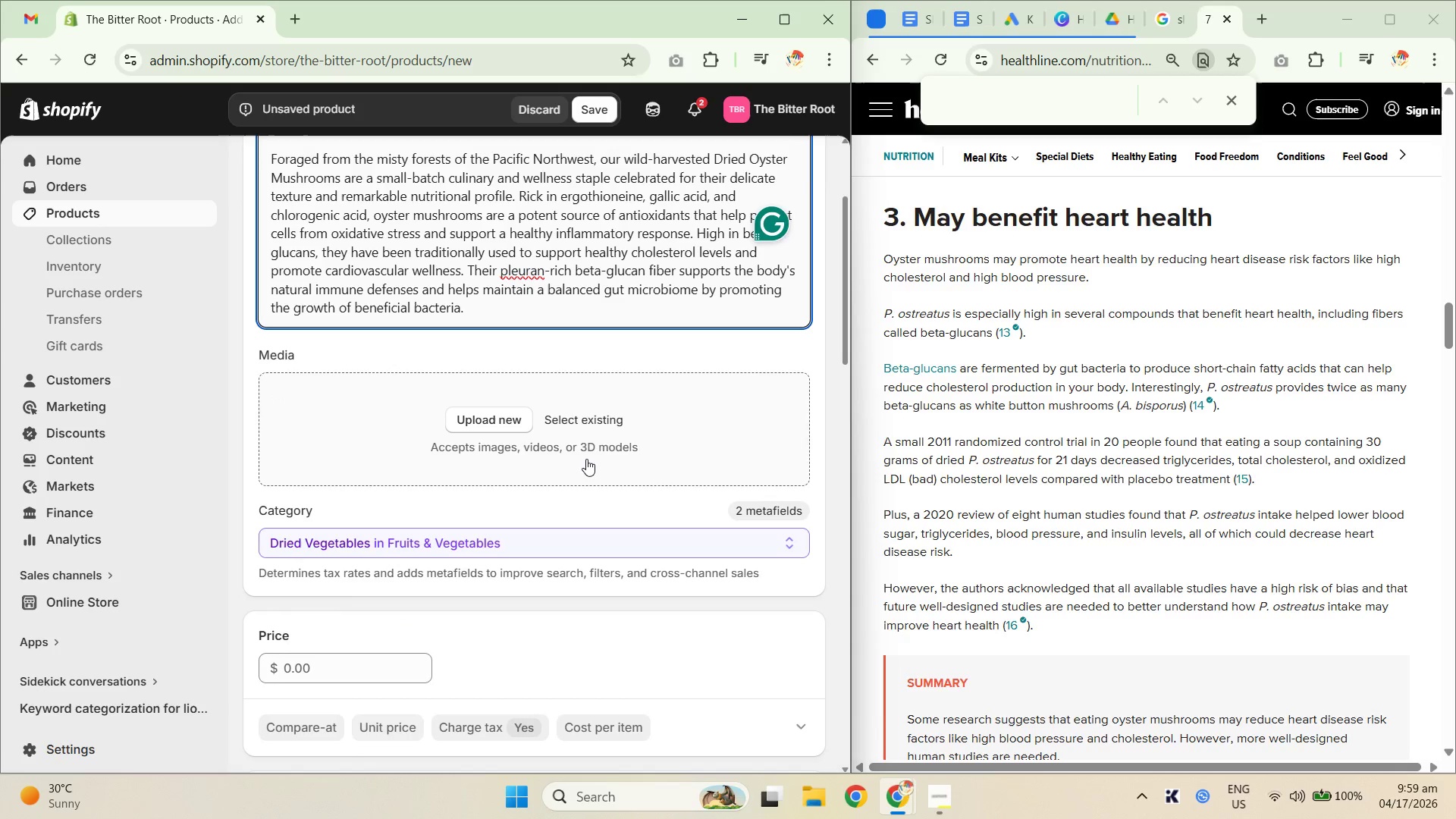 
scroll: coordinate [586, 459], scroll_direction: up, amount: 3.0
 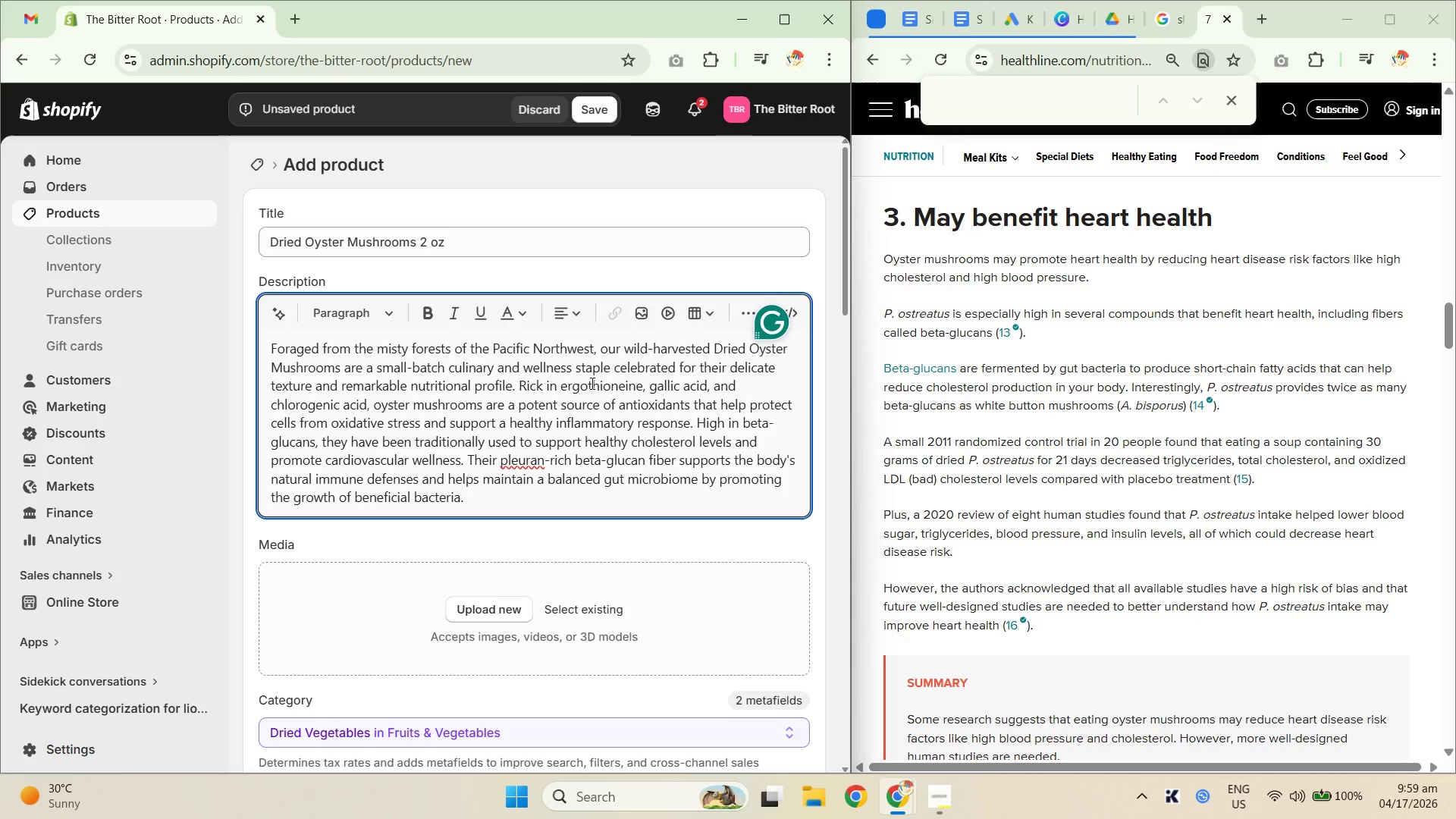 
wait(6.7)
 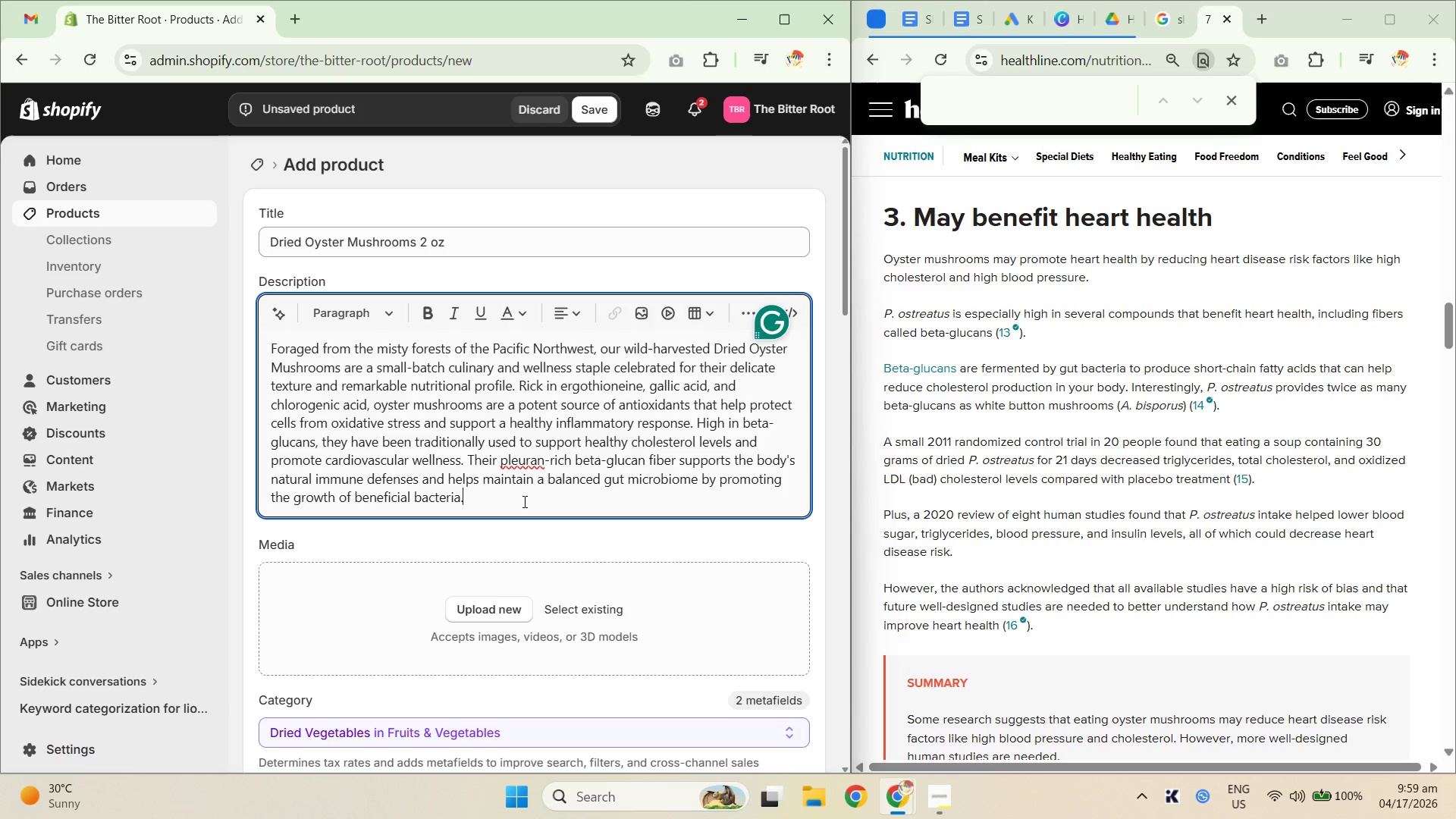 
left_click([1163, 26])
 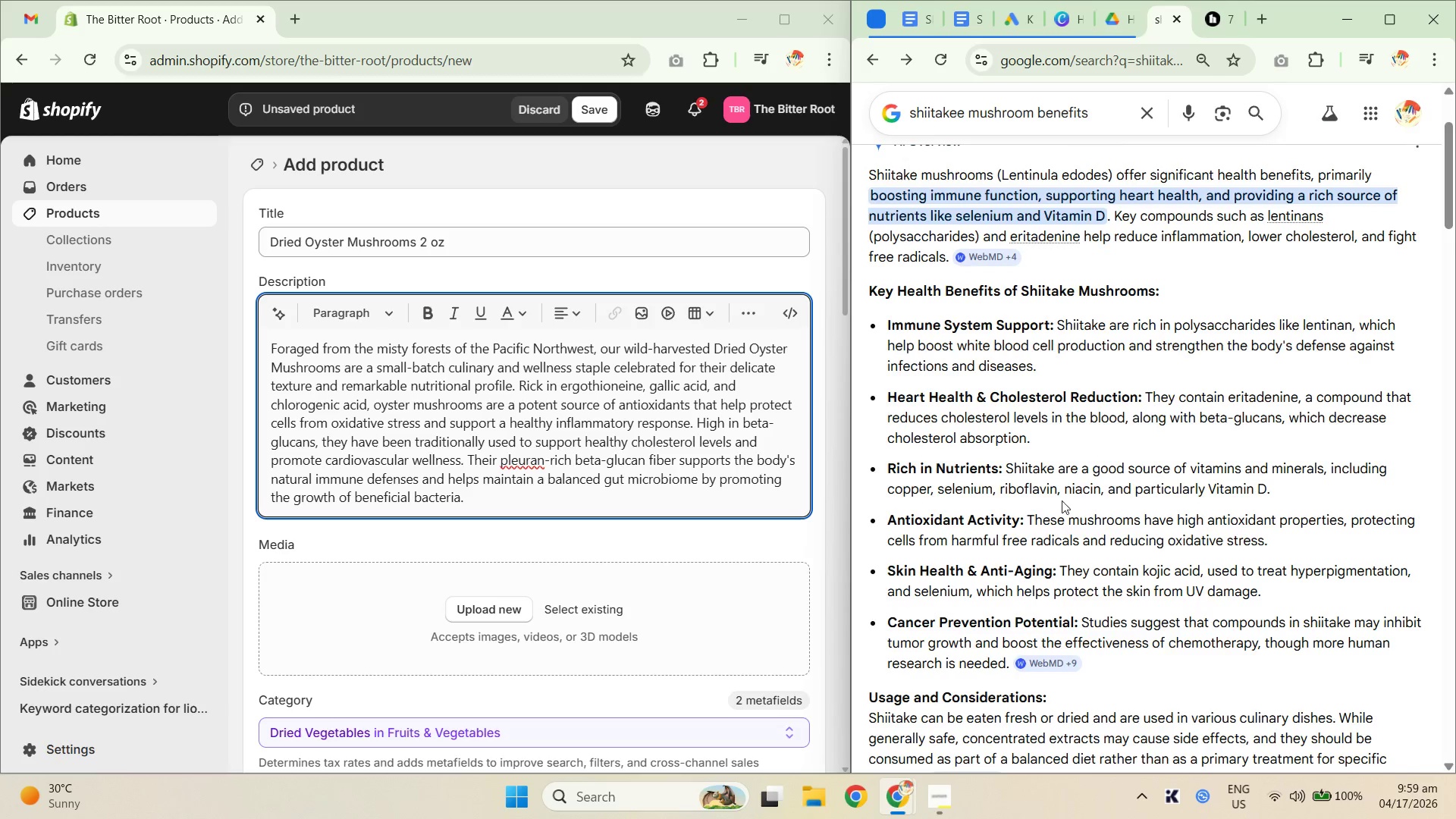 
wait(11.44)
 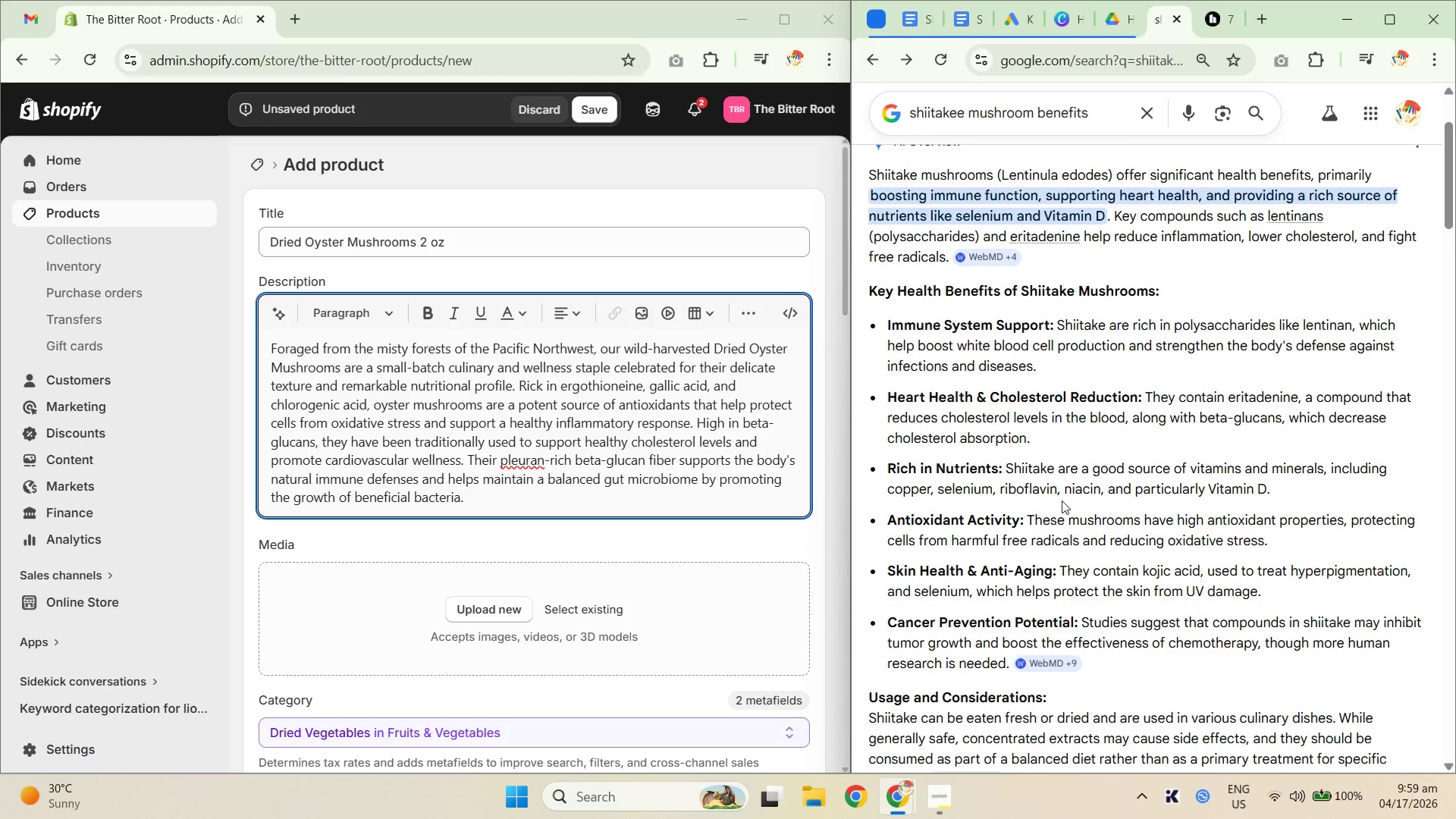 
left_click_drag(start_coordinate=[1099, 118], to_coordinate=[943, 107])
 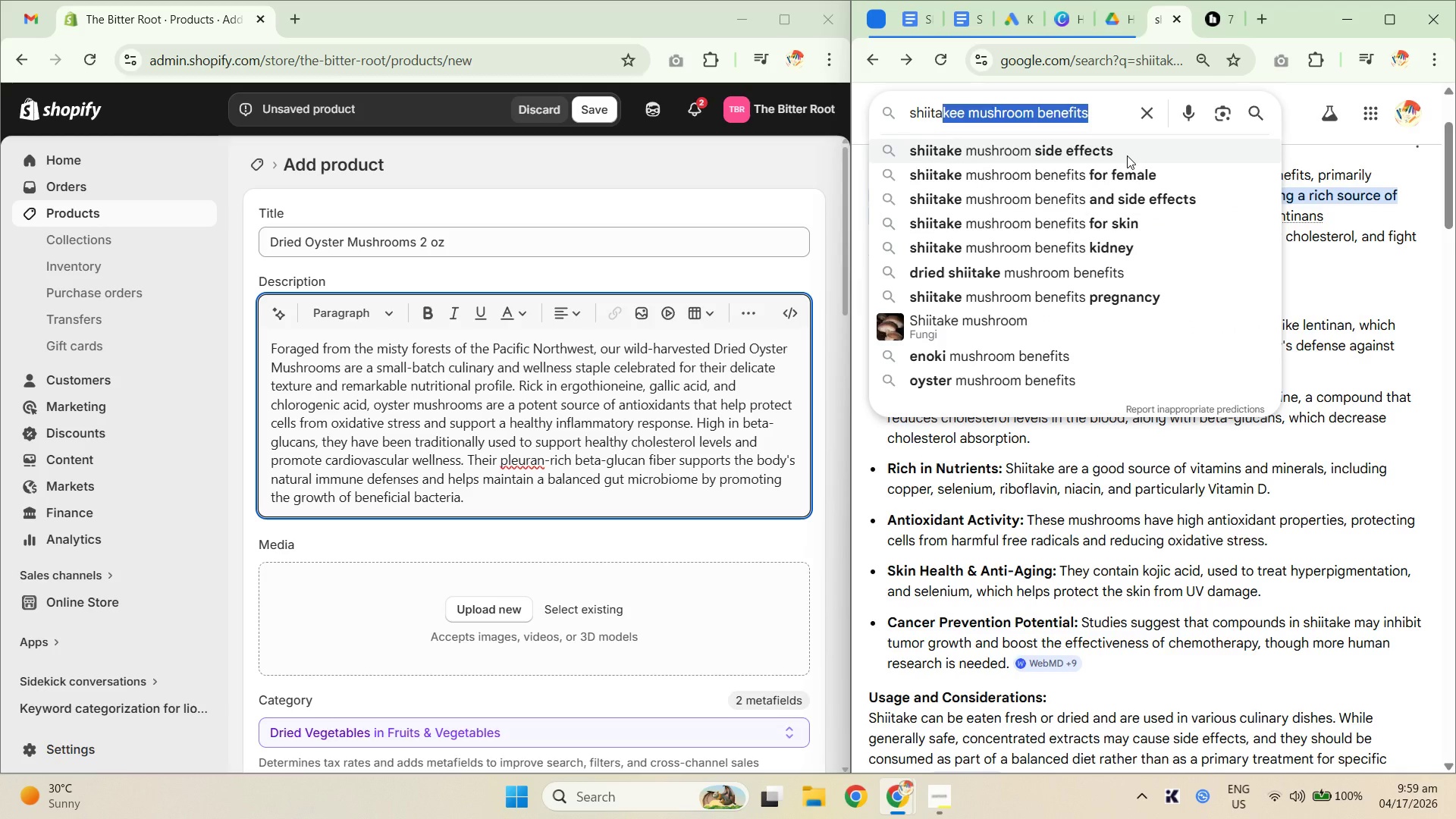 
key(Shift+D)
 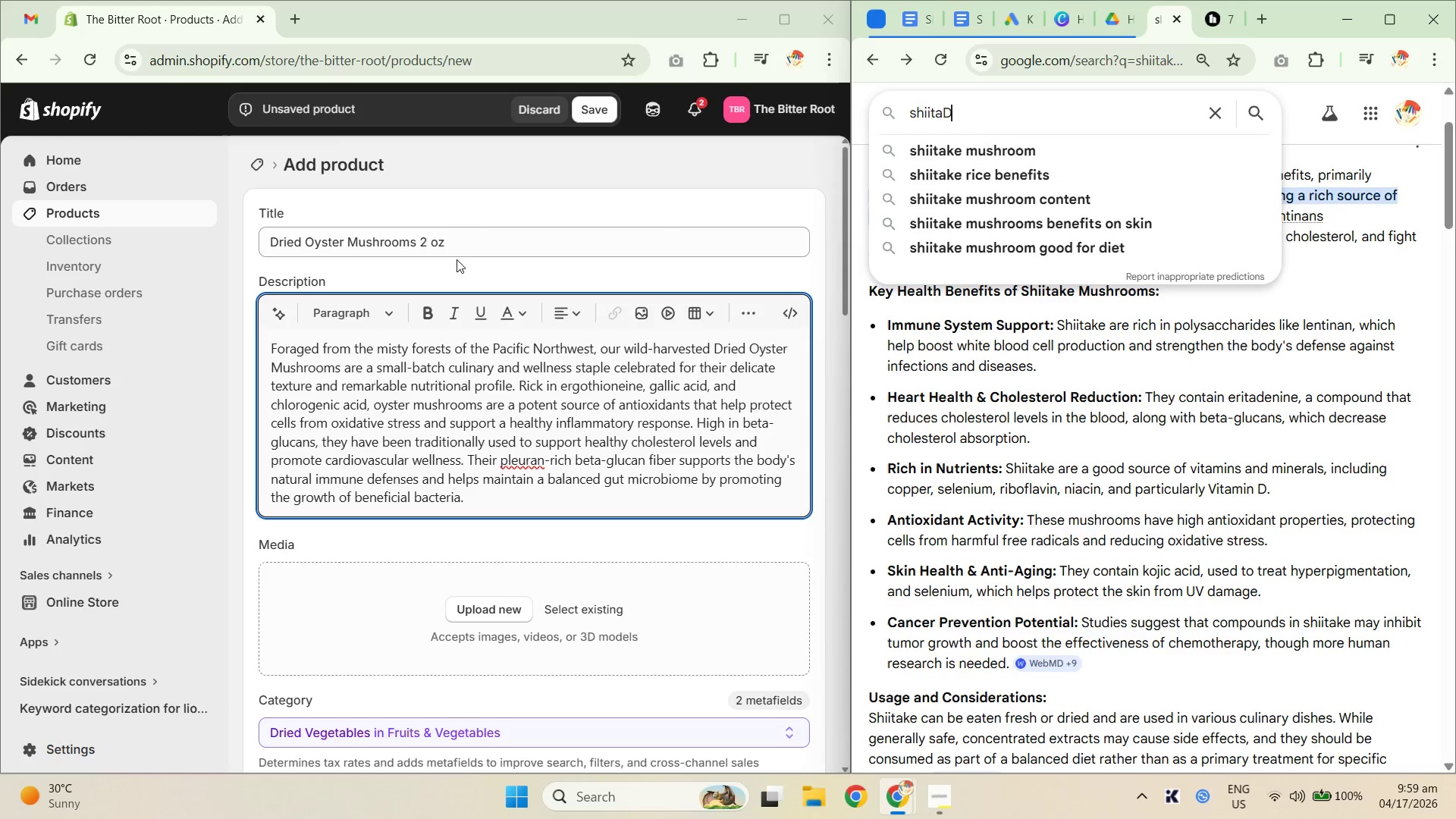 
wait(6.11)
 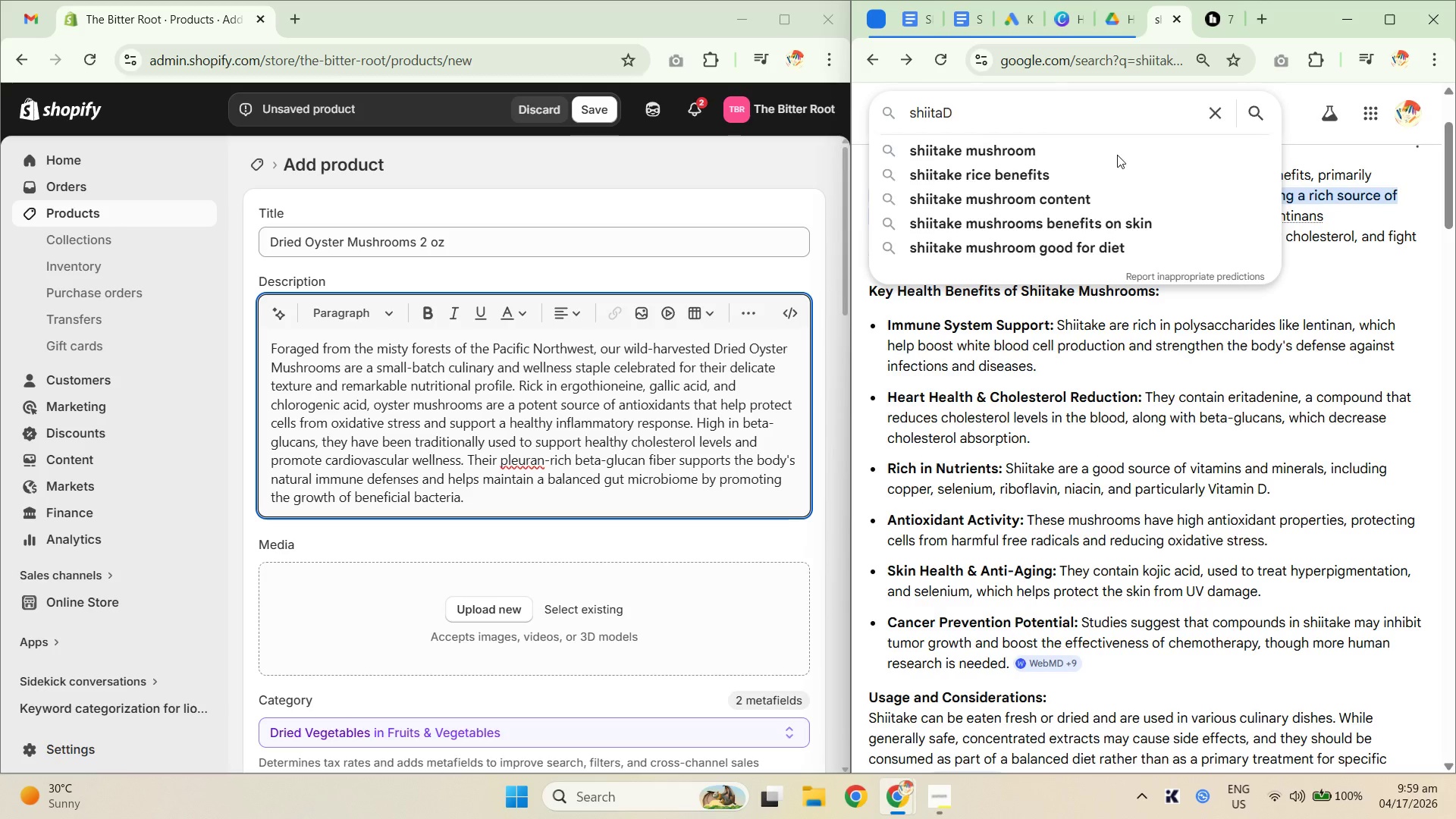 
left_click_drag(start_coordinate=[493, 245], to_coordinate=[416, 235])
 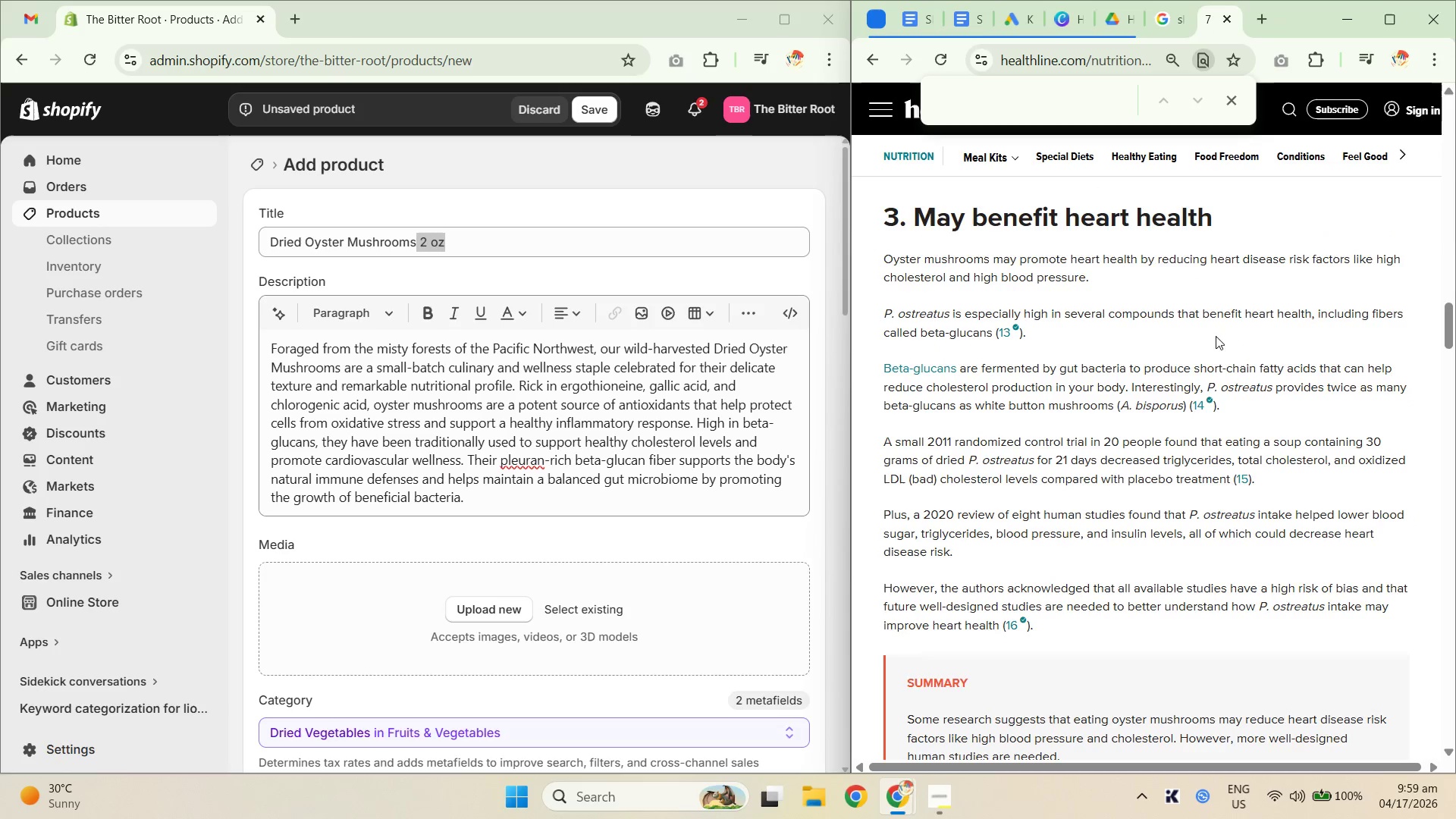 
scroll: coordinate [1181, 521], scroll_direction: up, amount: 37.0
 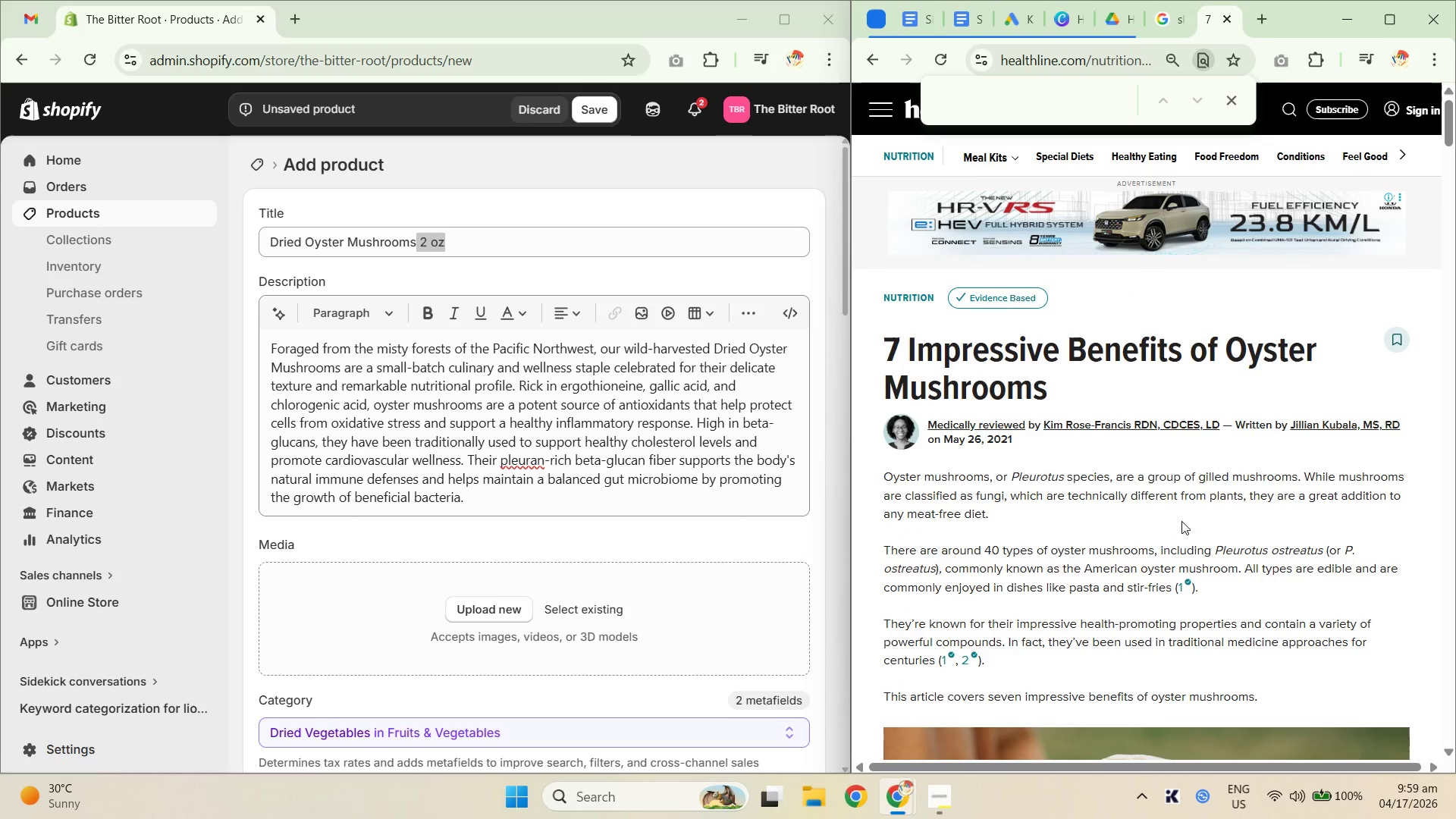 
scroll: coordinate [1181, 519], scroll_direction: down, amount: 17.0
 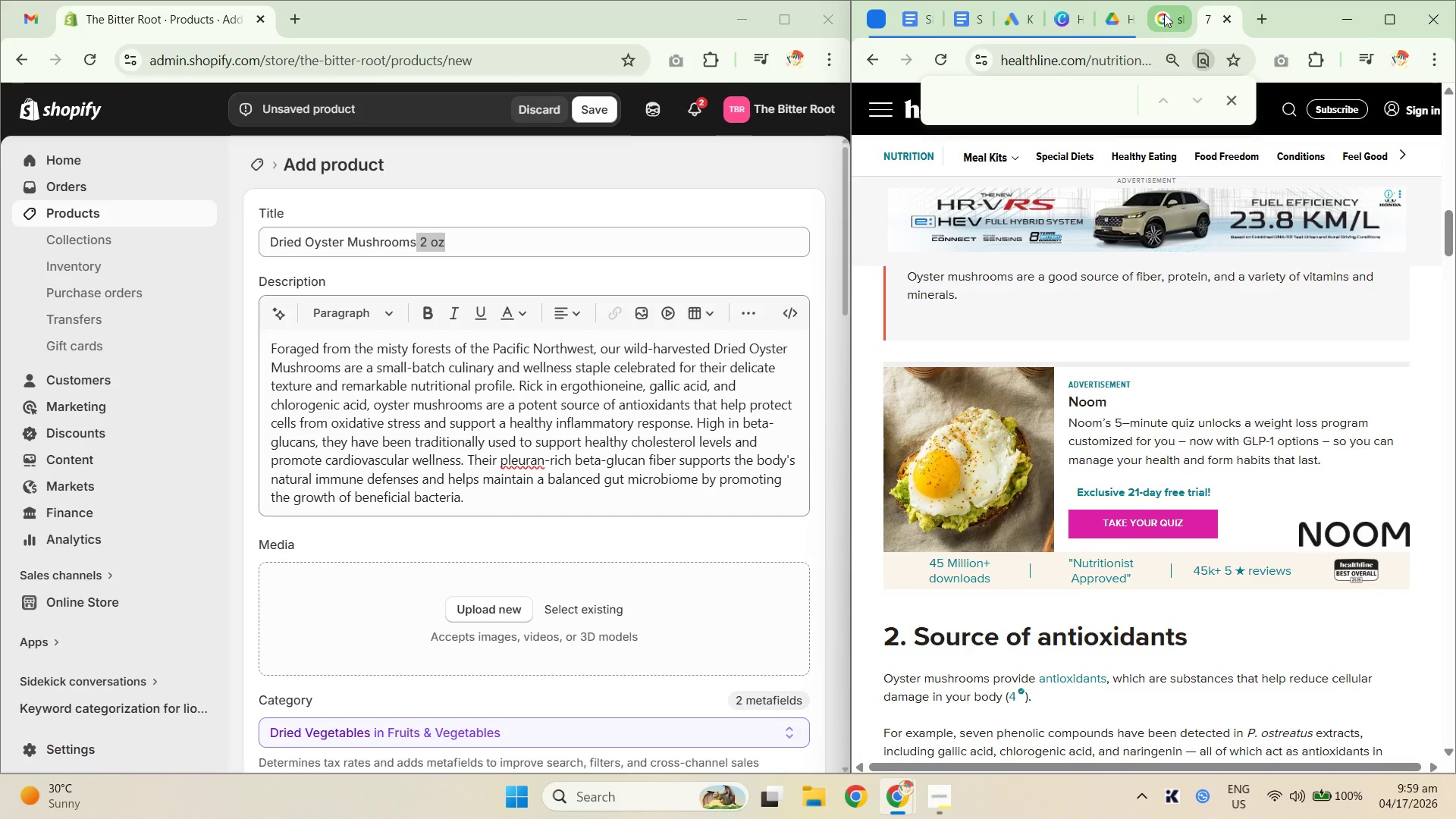 
left_click([1163, 13])
 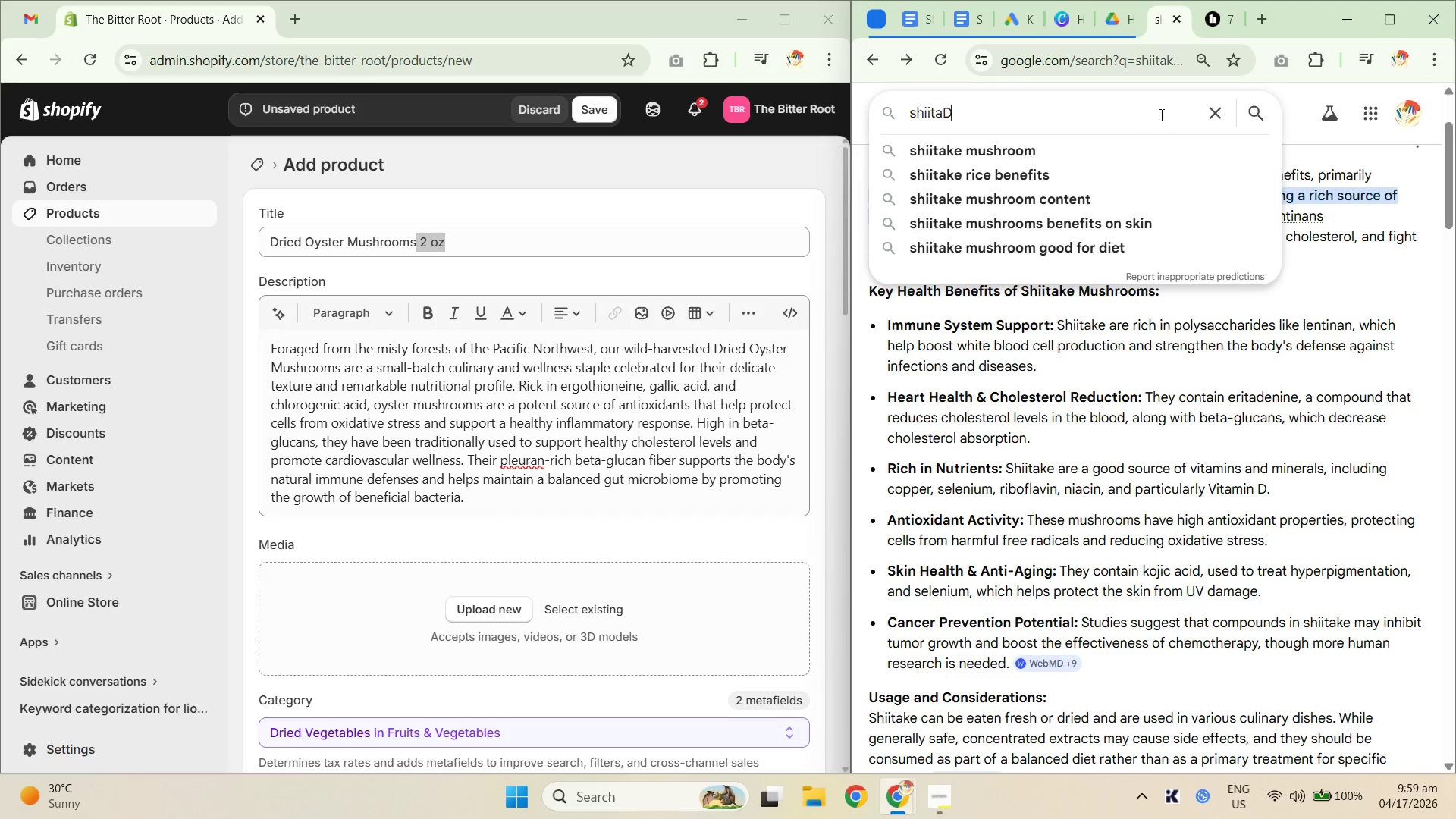 
left_click_drag(start_coordinate=[1043, 109], to_coordinate=[839, 102])
 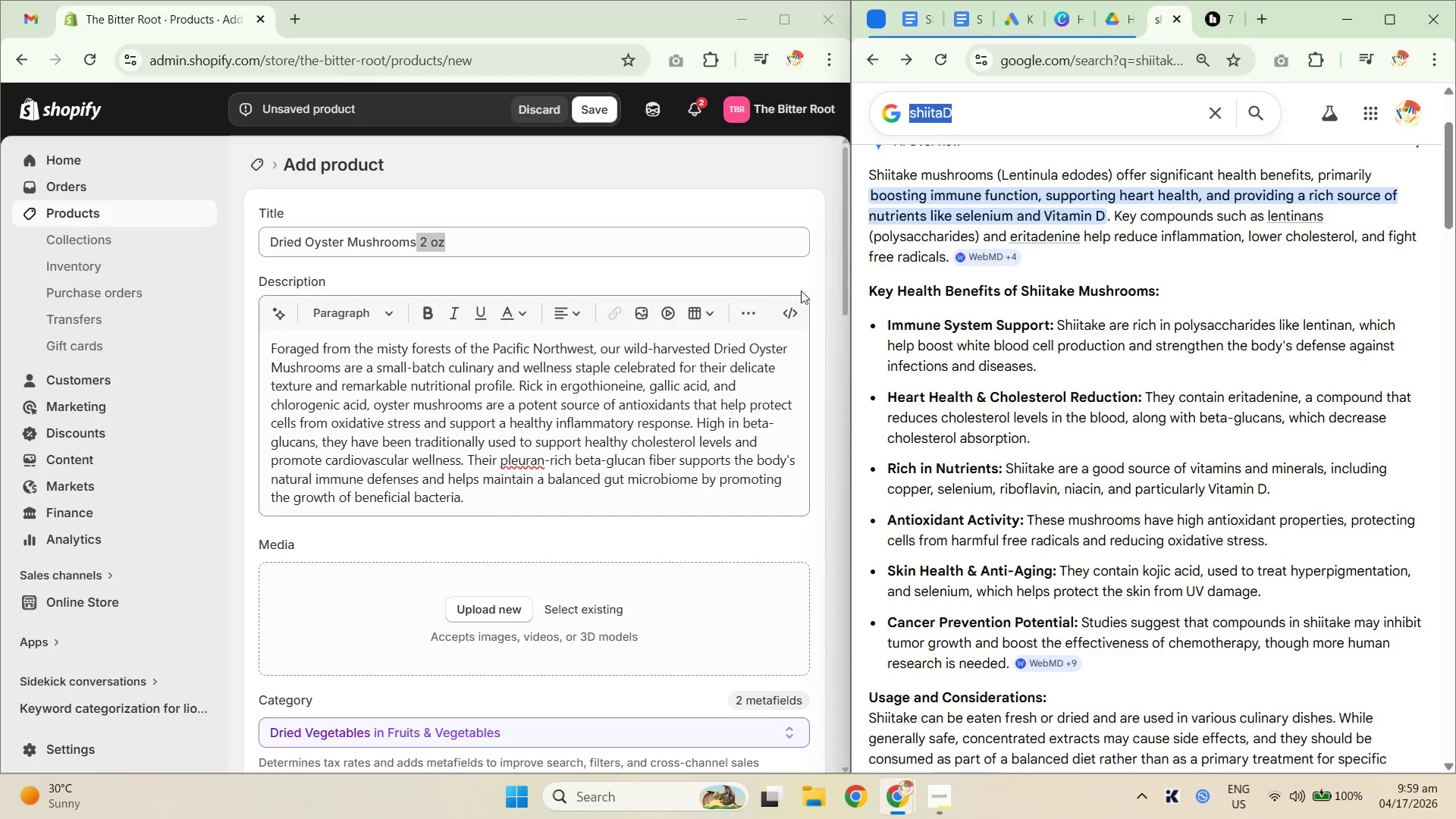 
wait(5.56)
 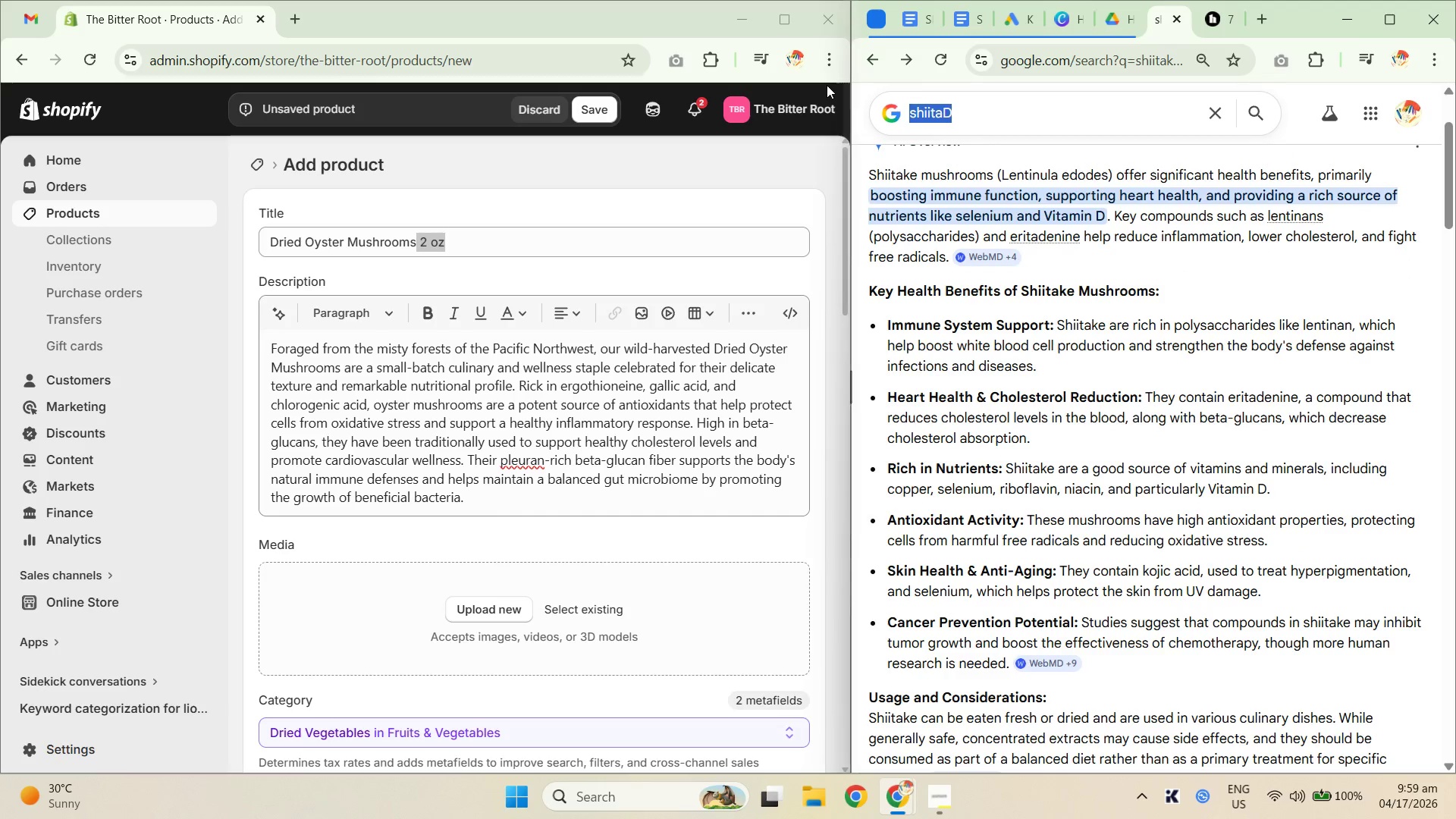 
left_click([875, 54])
 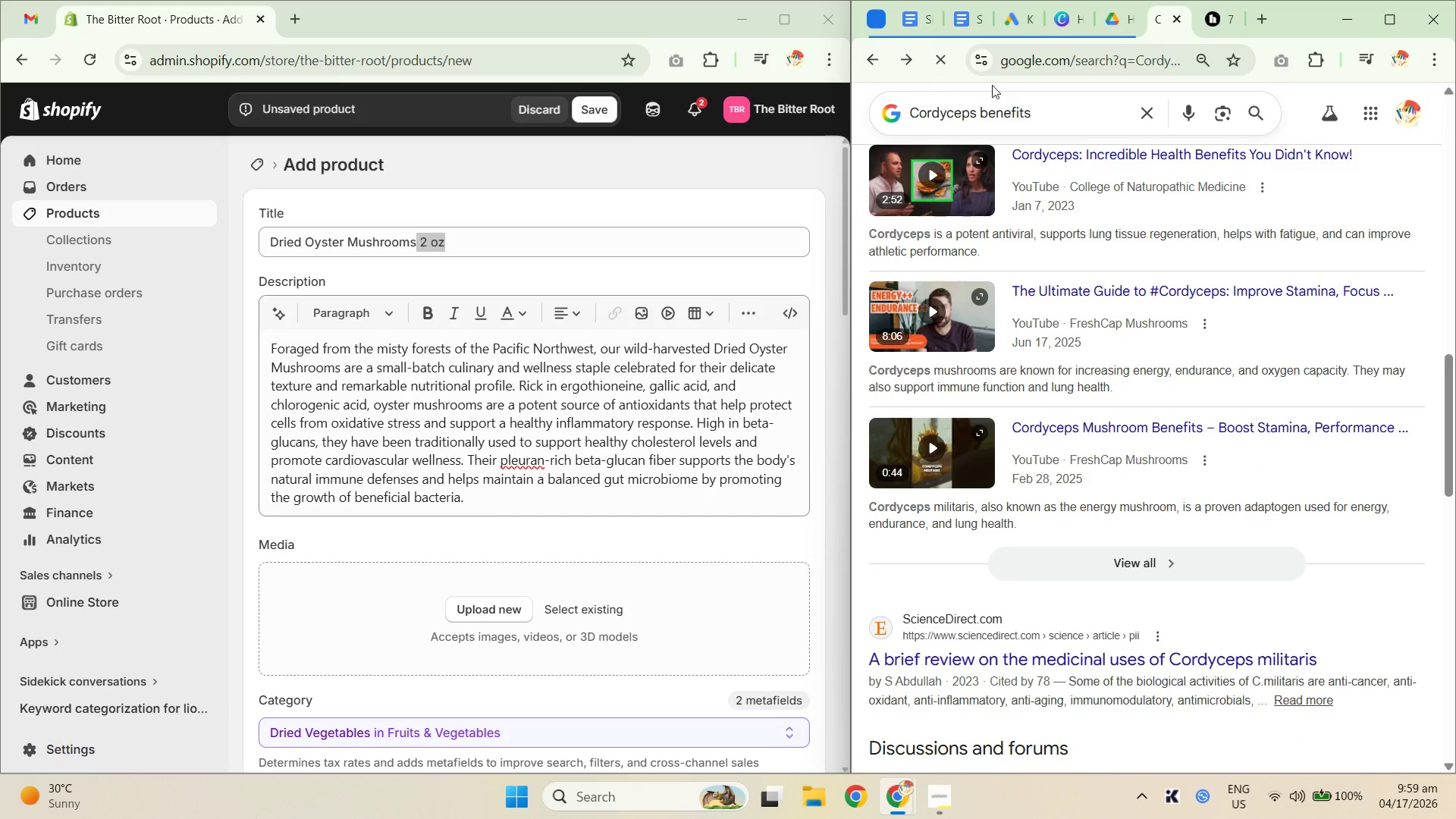 
left_click([908, 61])
 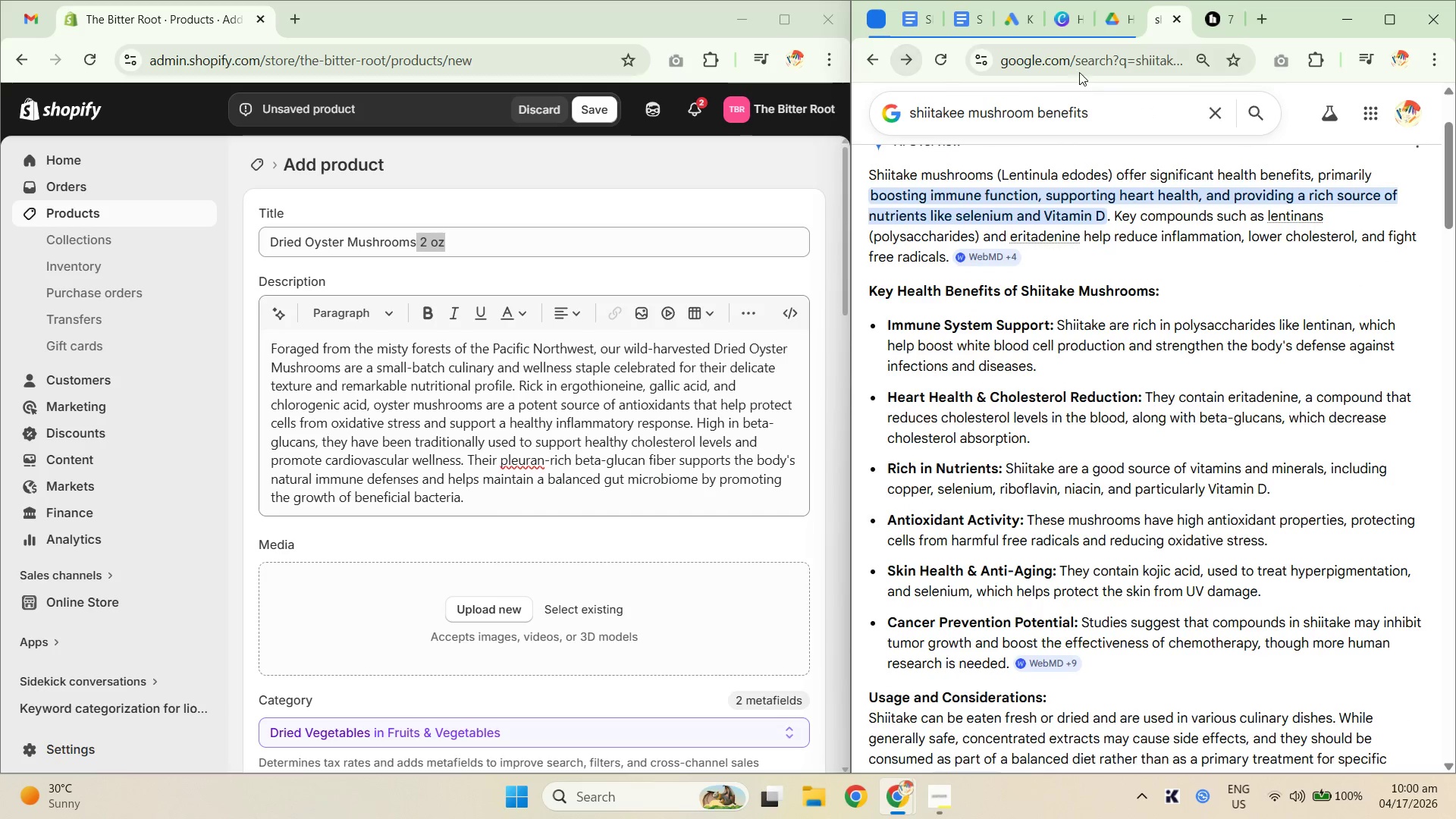 
left_click([1084, 66])
 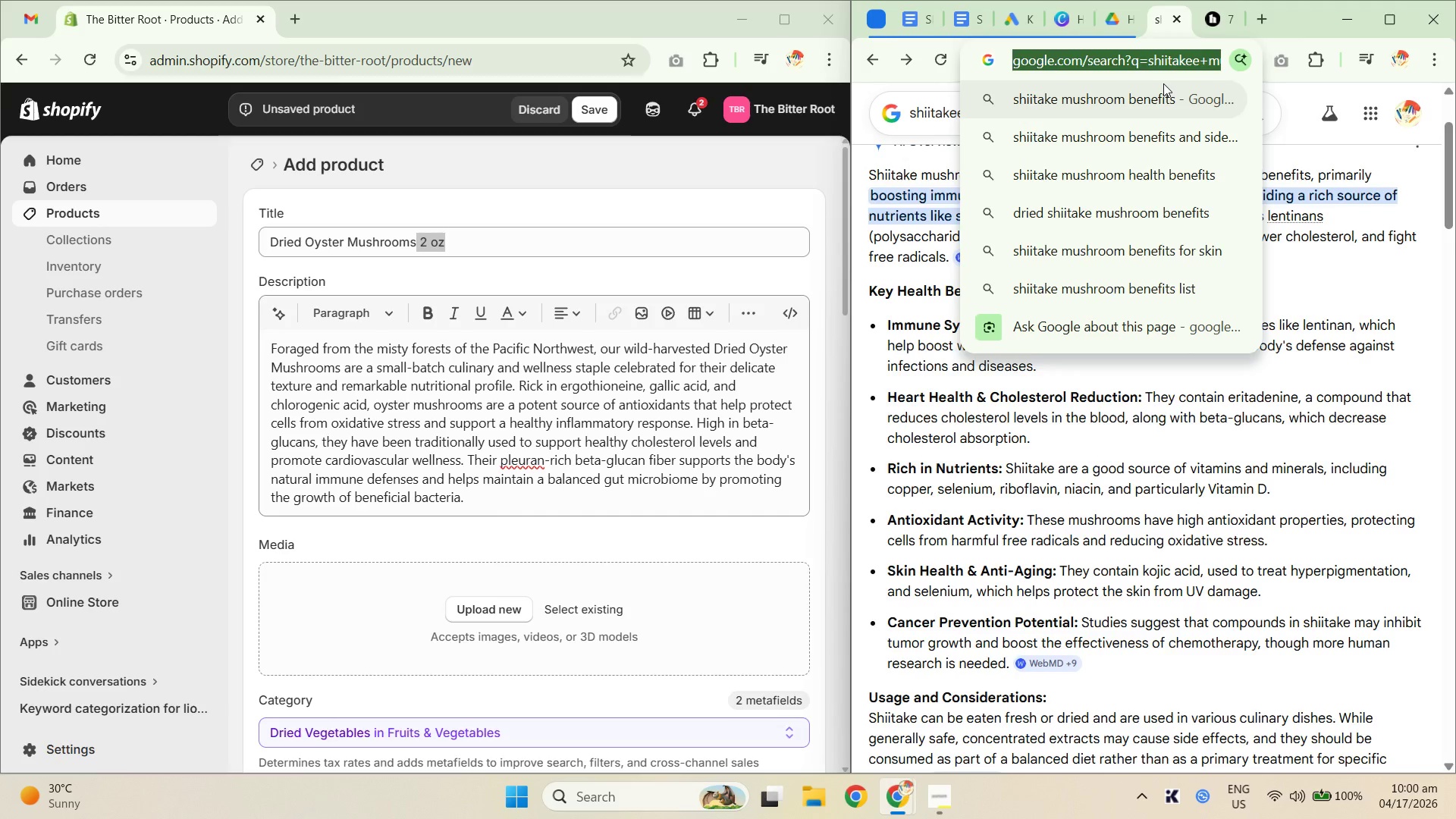 
type(oys)
 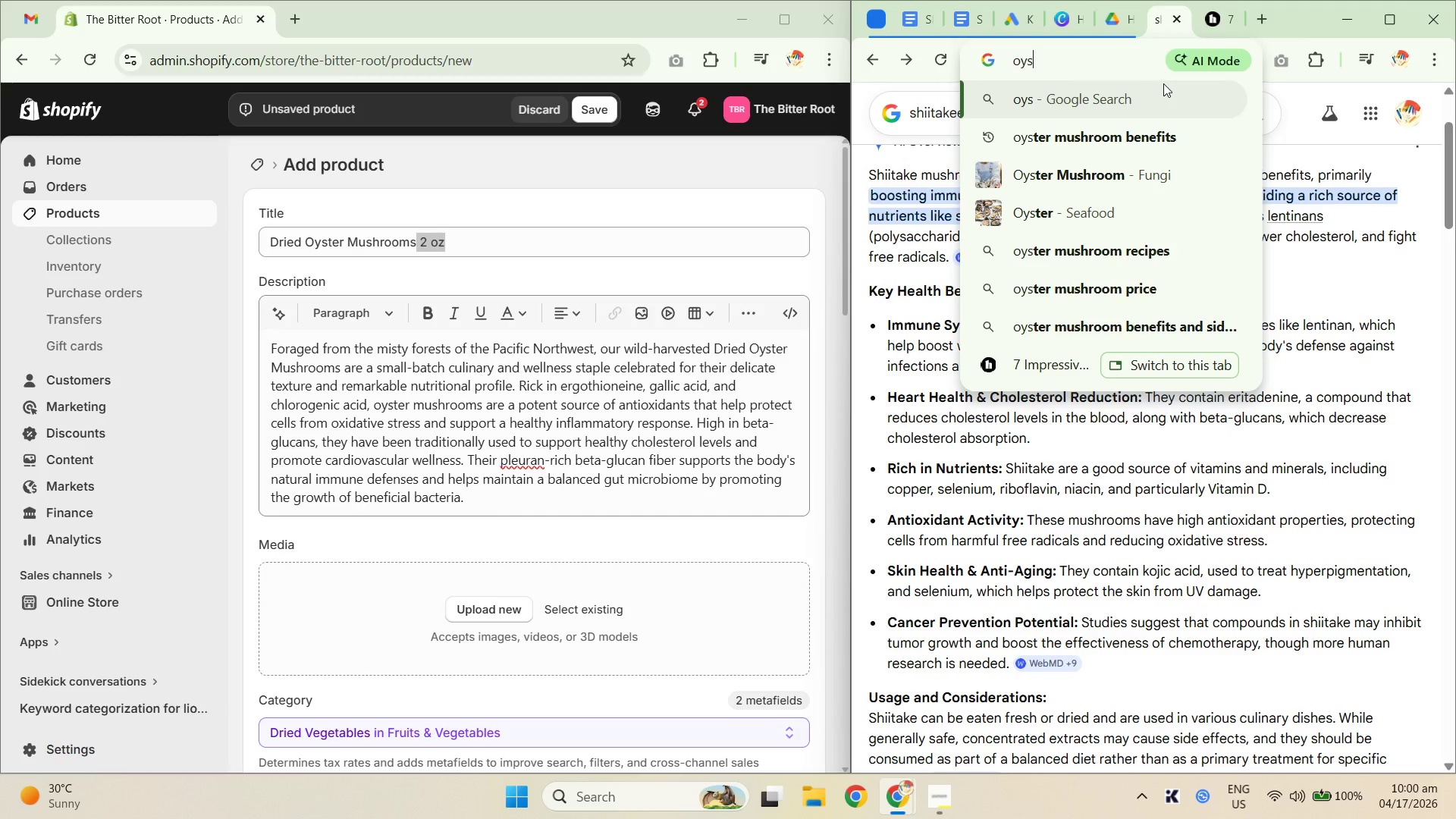 
key(ArrowDown)
 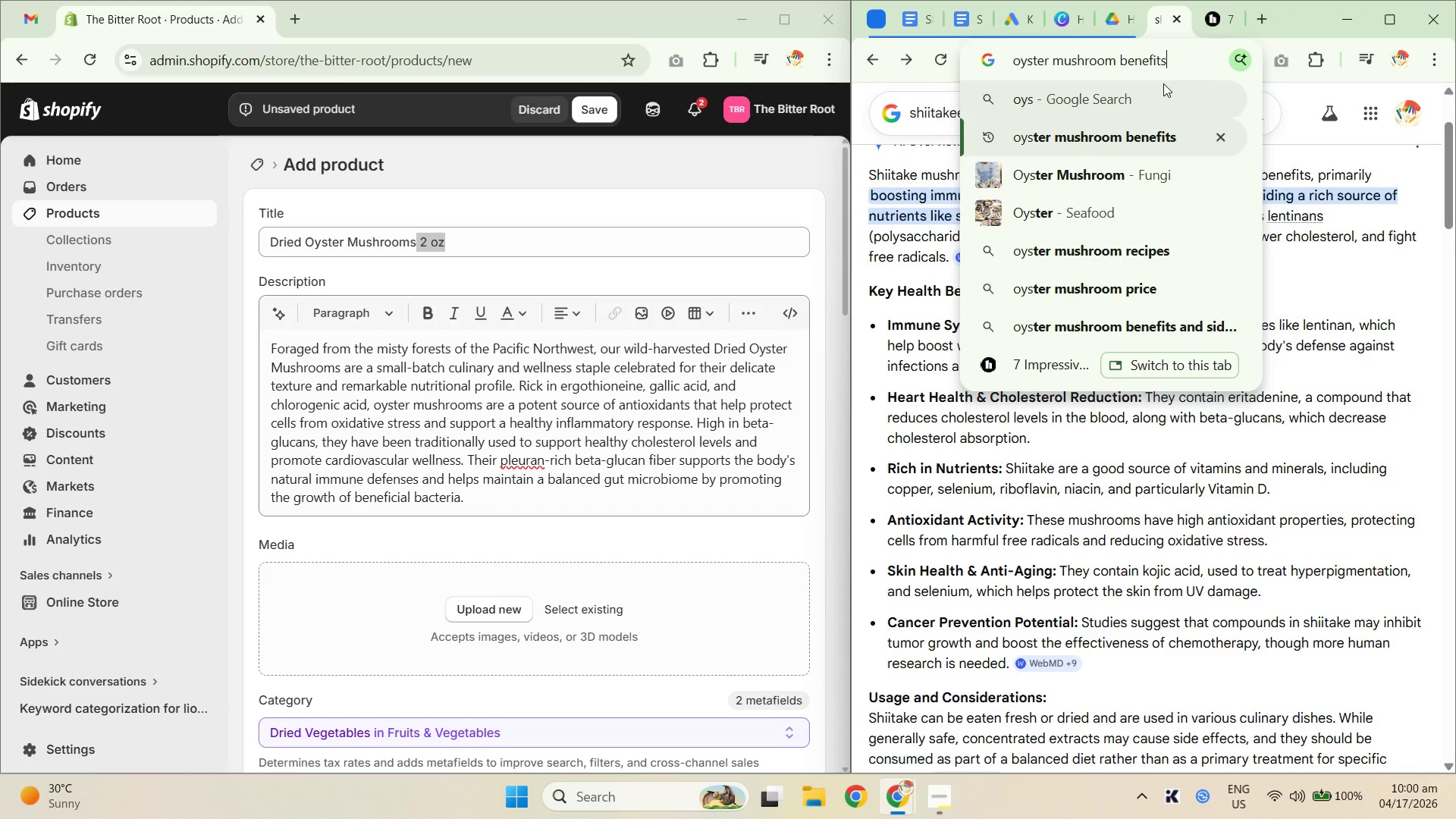 
key(Enter)
 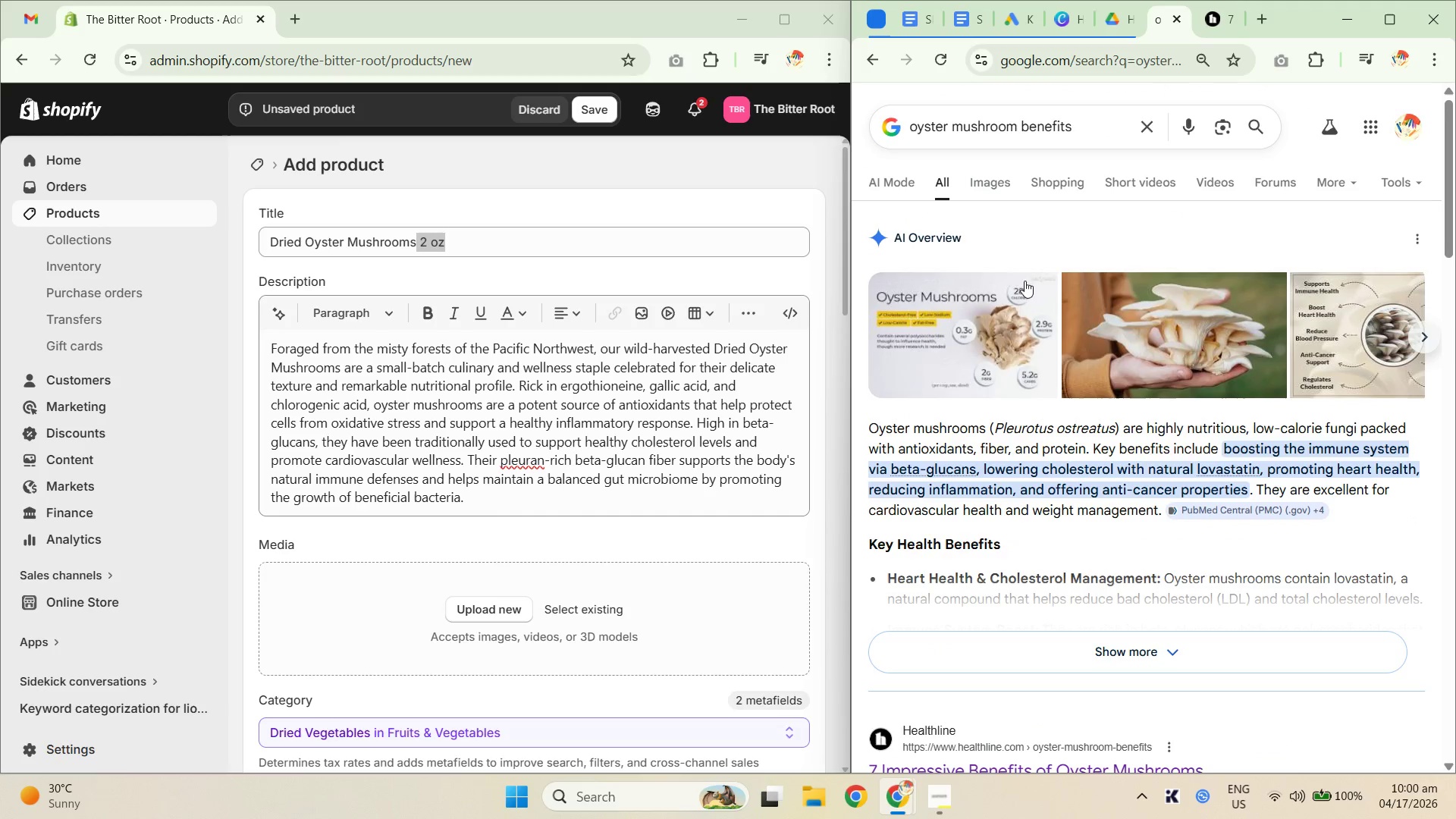 
scroll: coordinate [1064, 558], scroll_direction: down, amount: 1.0
 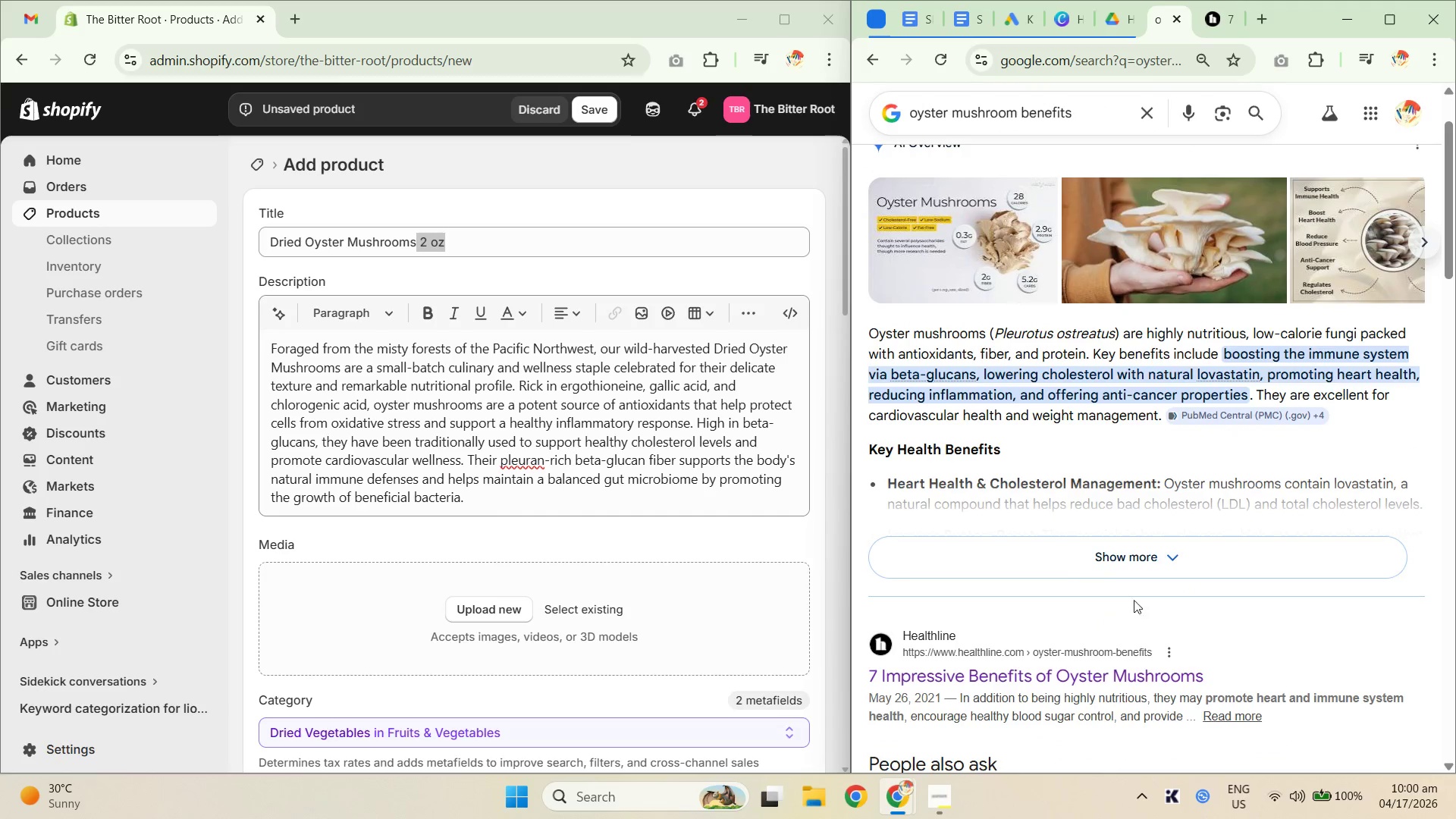 
left_click([1149, 549])
 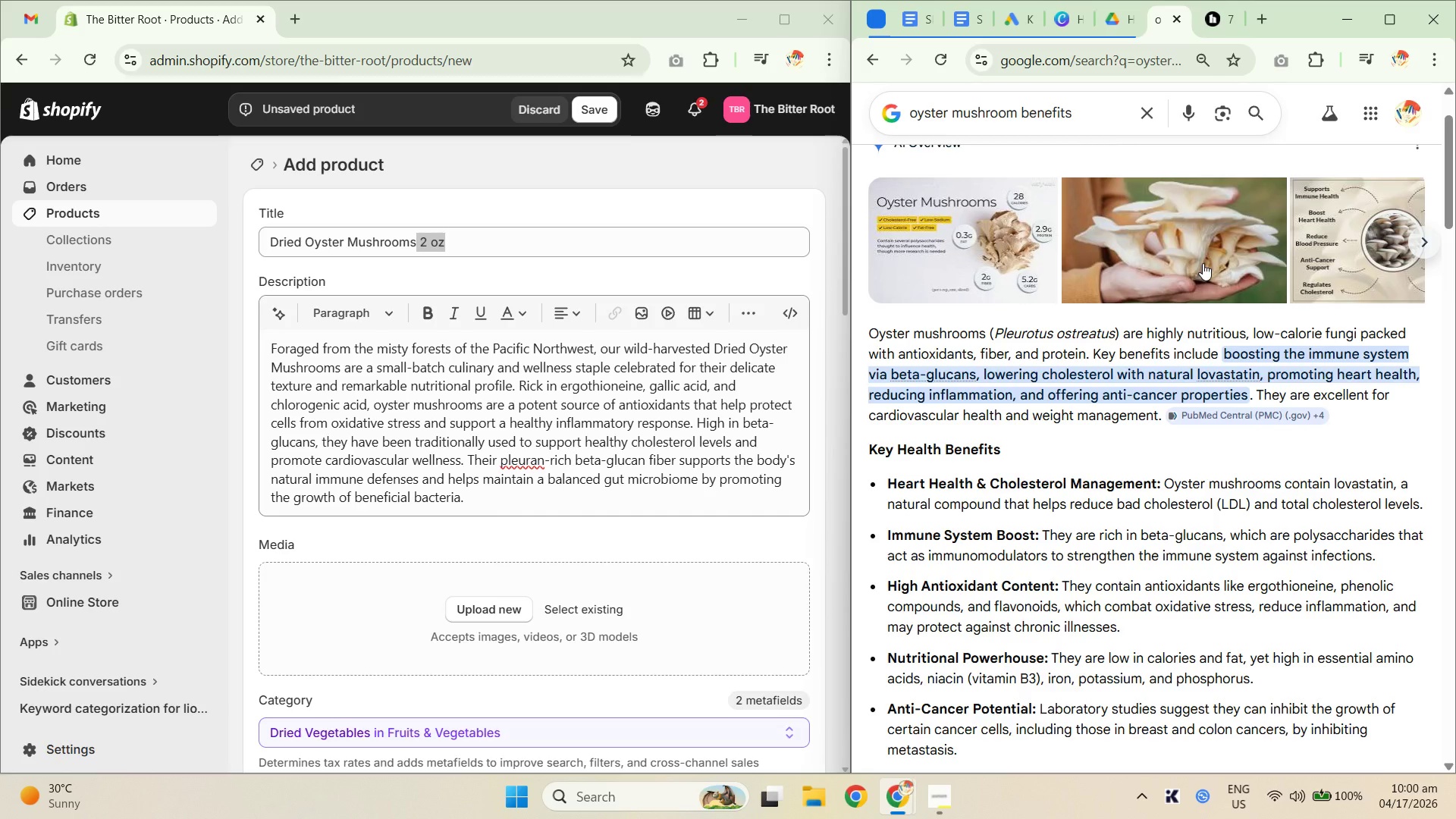 
wait(6.03)
 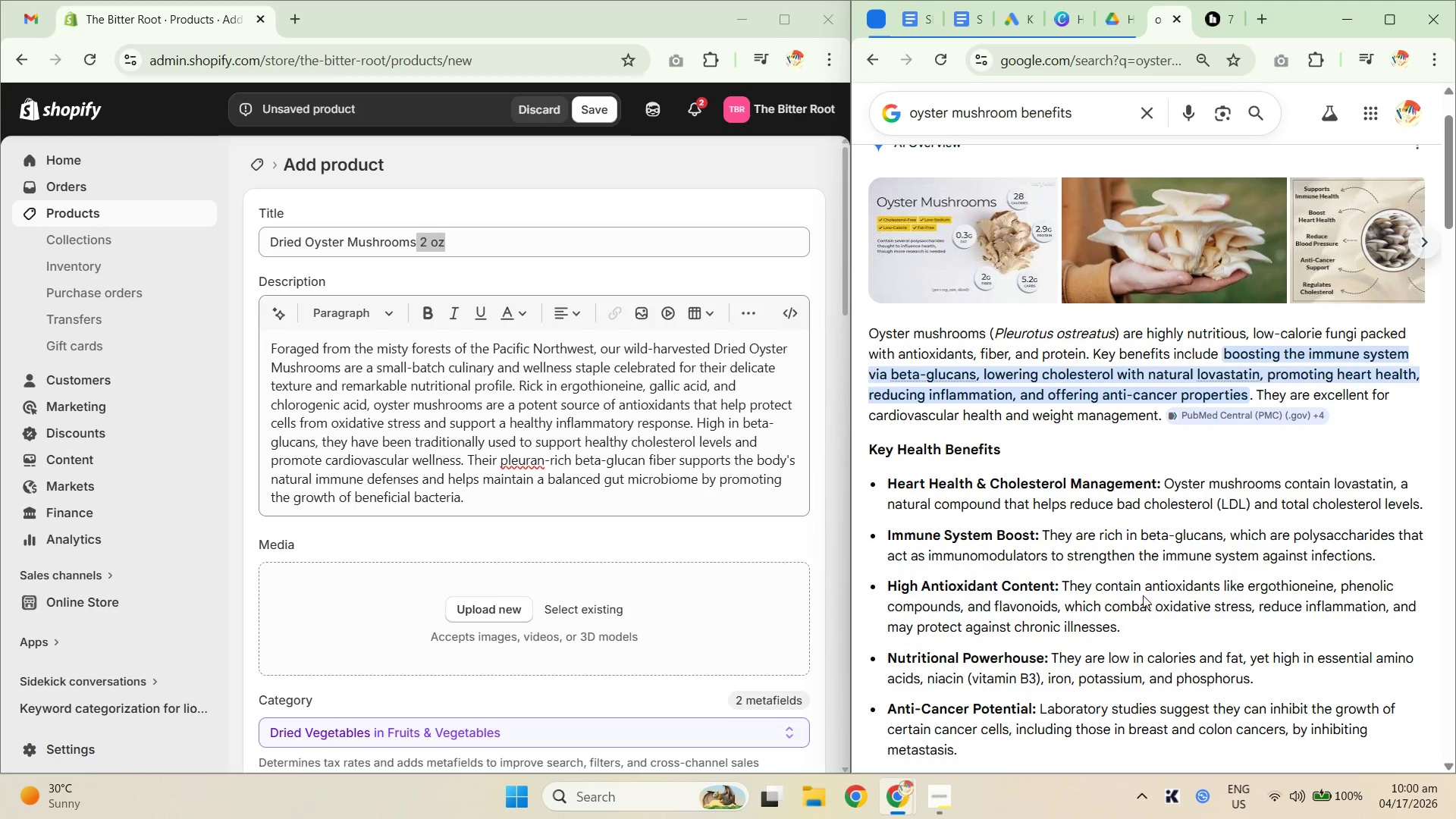 
scroll: coordinate [1089, 438], scroll_direction: down, amount: 3.0
 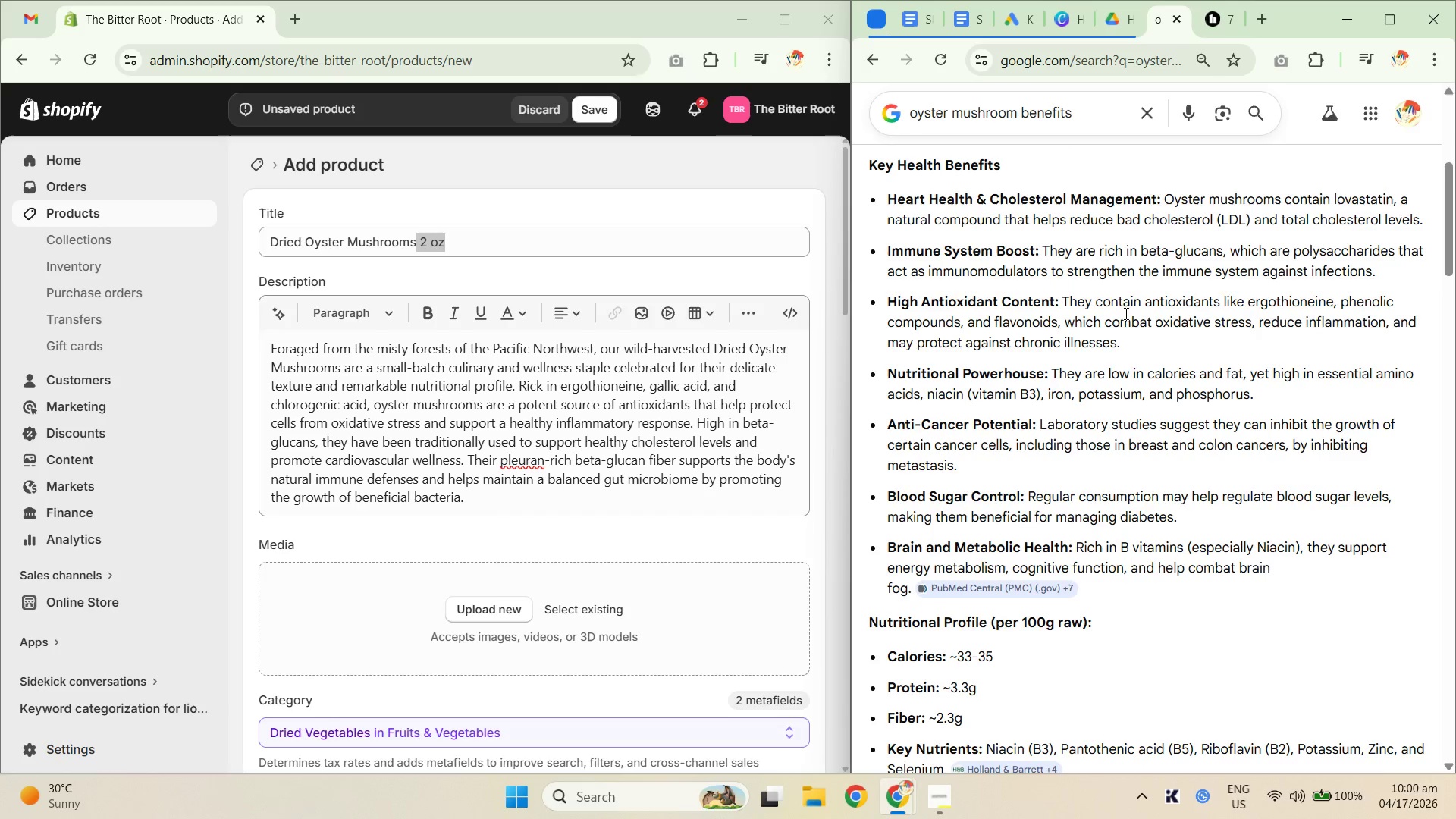 
wait(19.77)
 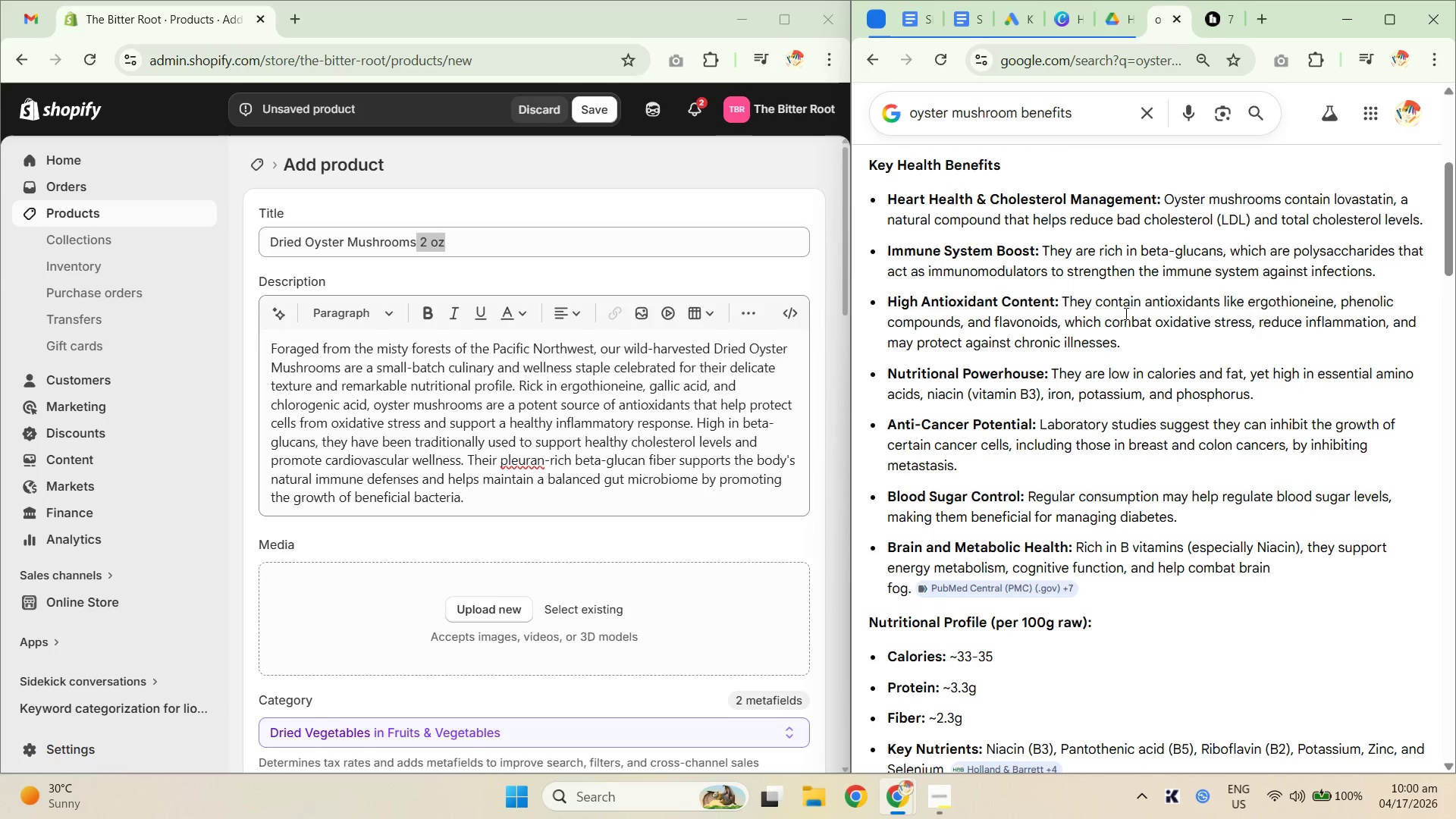 
scroll: coordinate [1106, 421], scroll_direction: down, amount: 4.0
 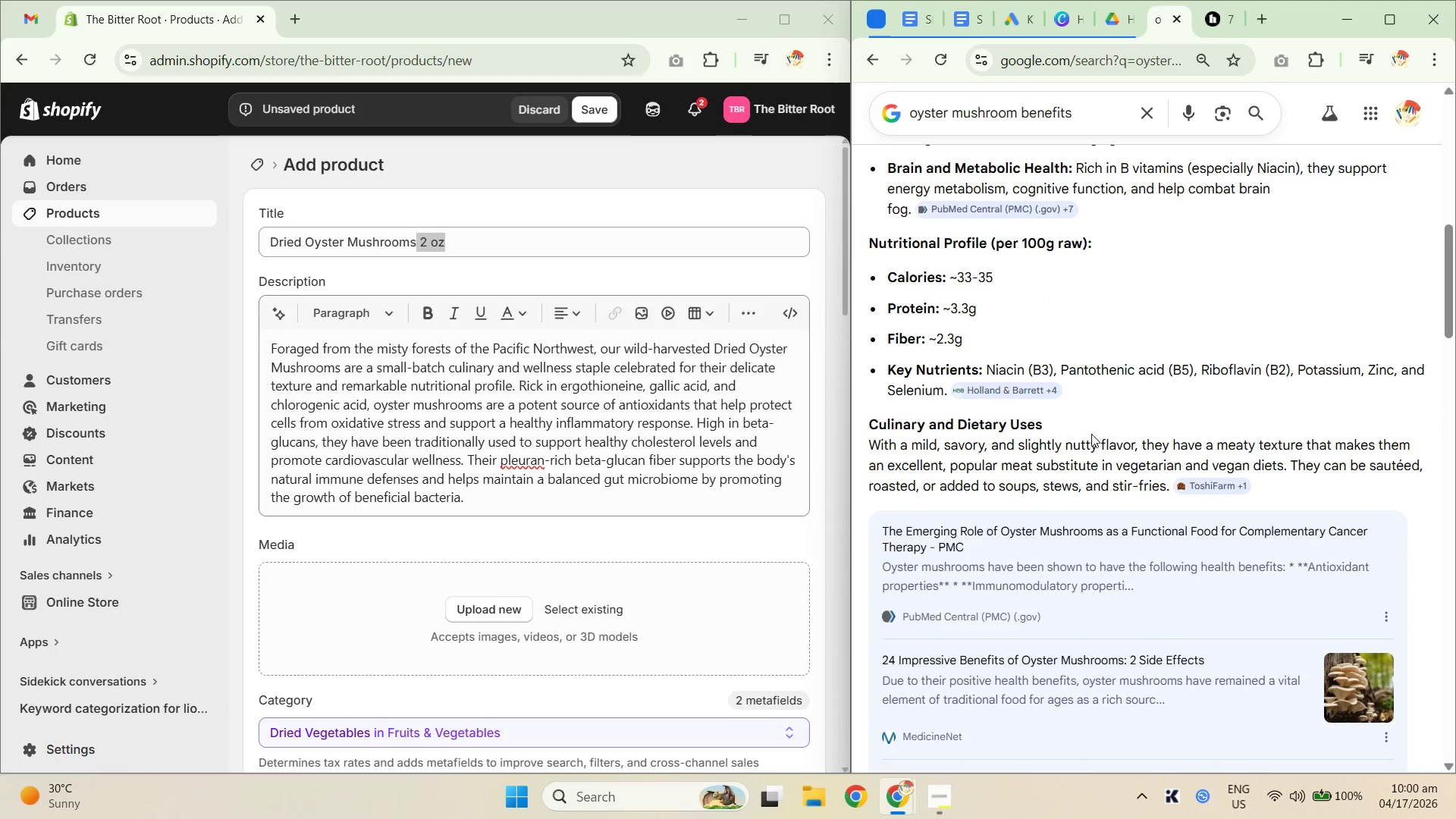 
wait(5.85)
 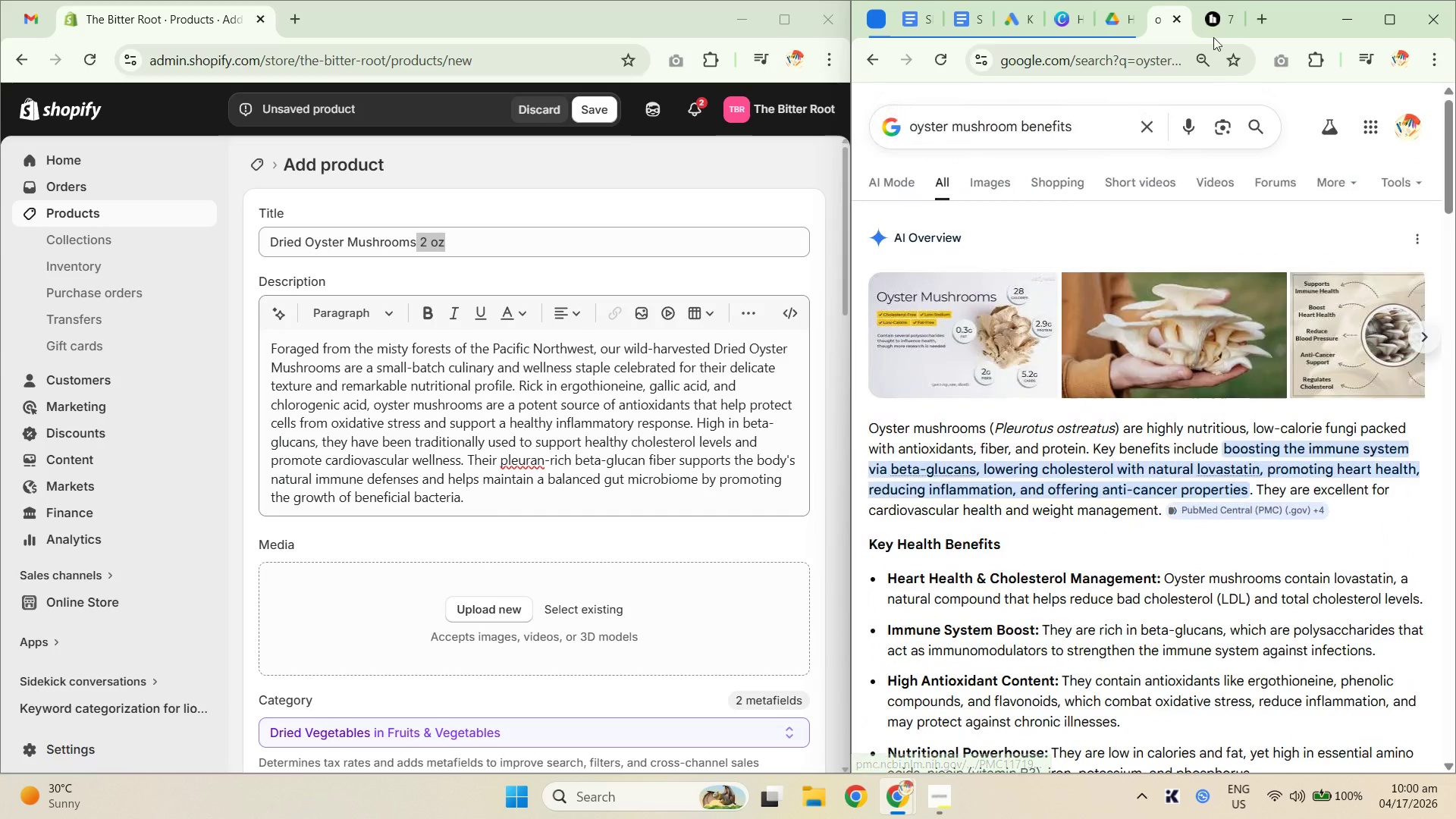 
left_click([1206, 13])
 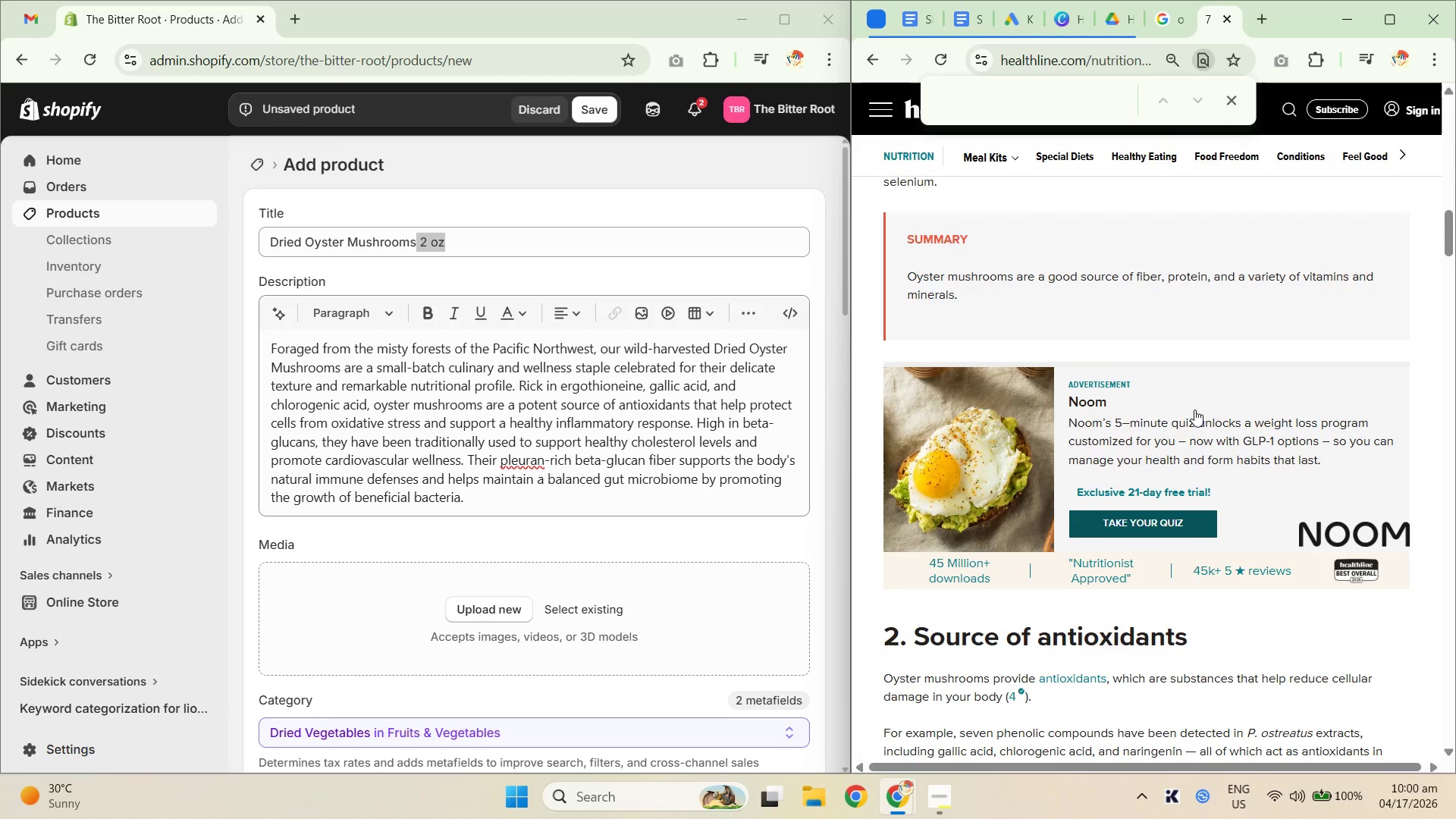 
scroll: coordinate [1184, 299], scroll_direction: up, amount: 8.0
 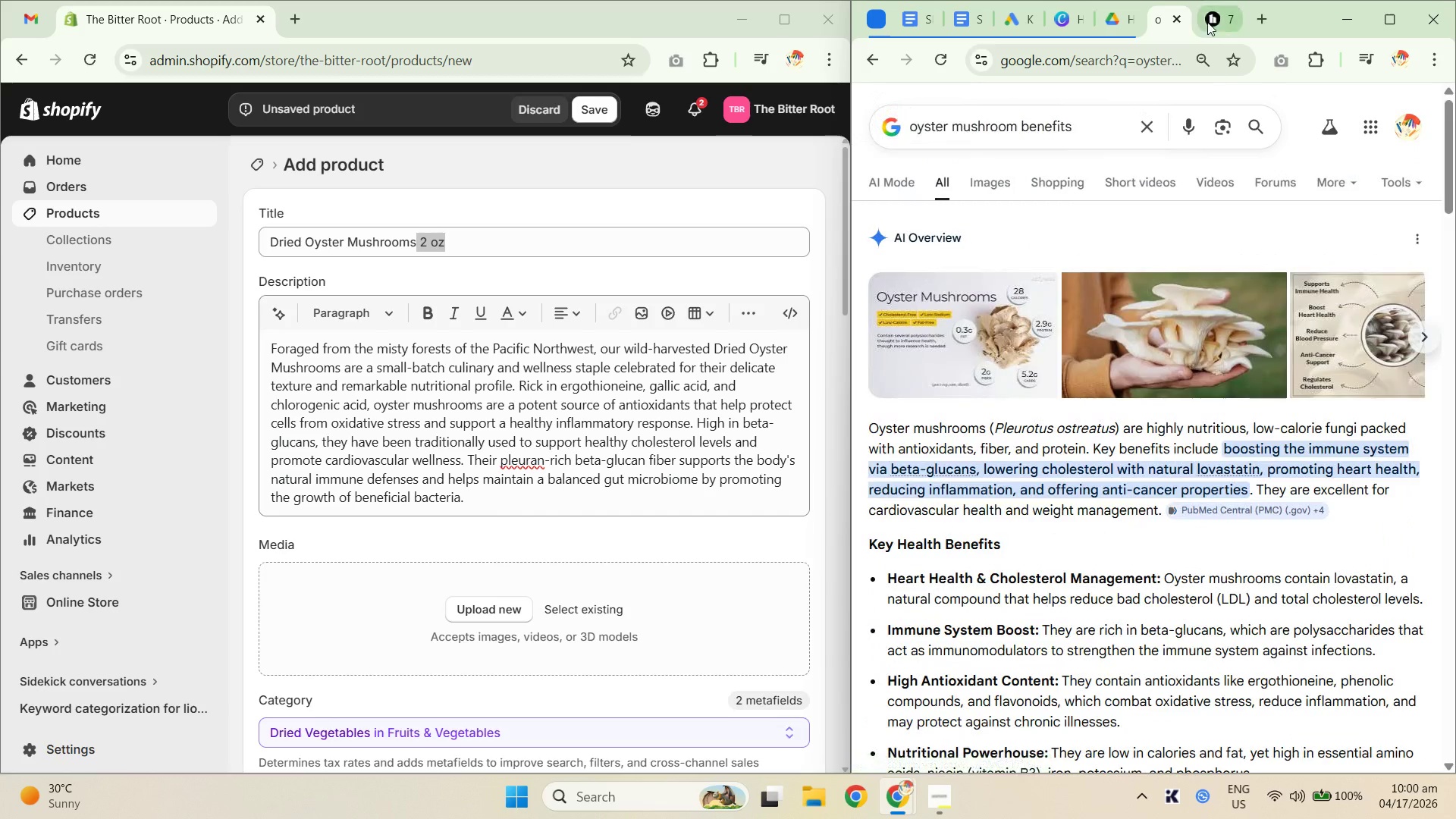 
scroll: coordinate [1167, 459], scroll_direction: down, amount: 4.0
 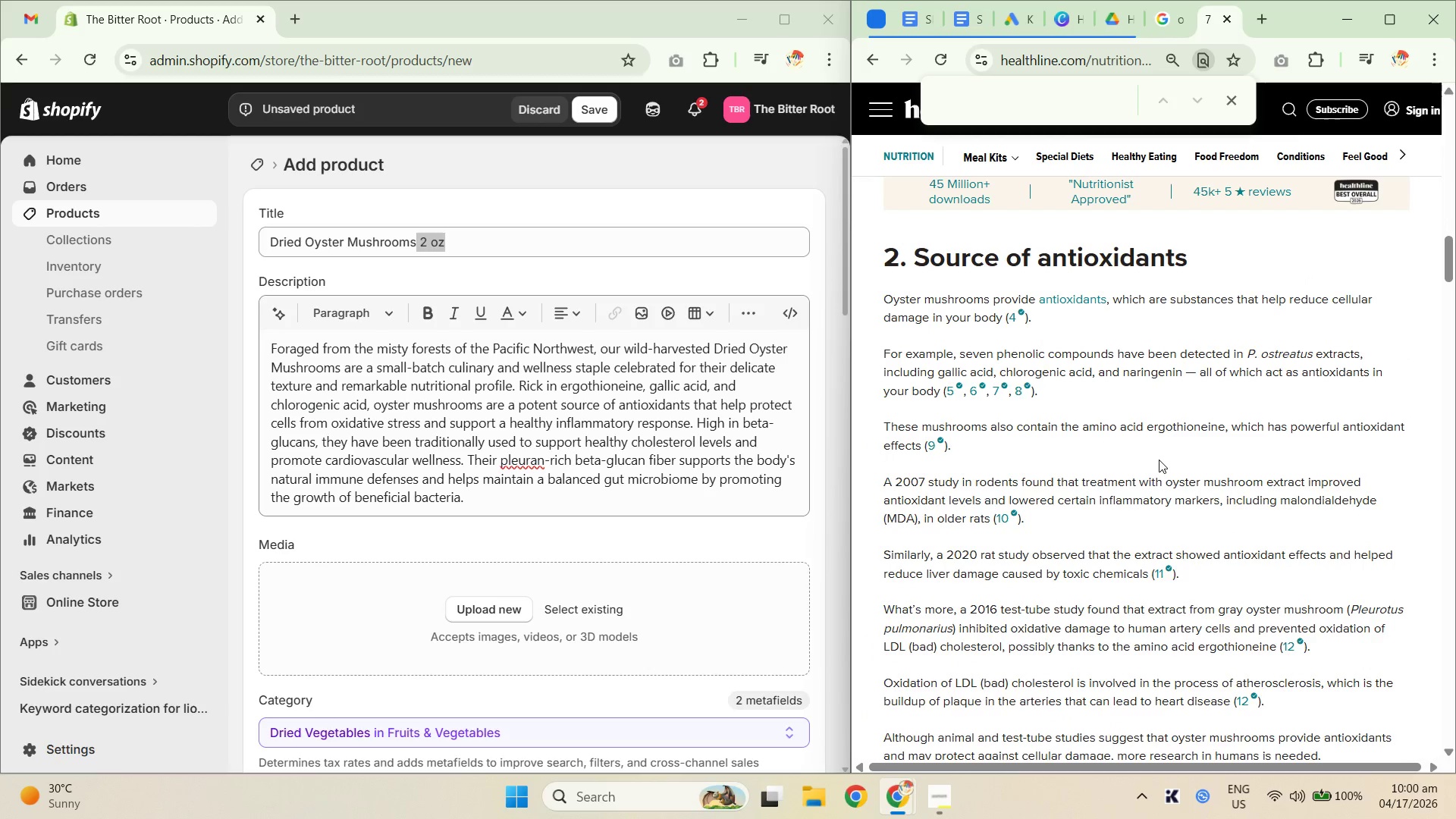 
scroll: coordinate [1175, 350], scroll_direction: up, amount: 10.0
 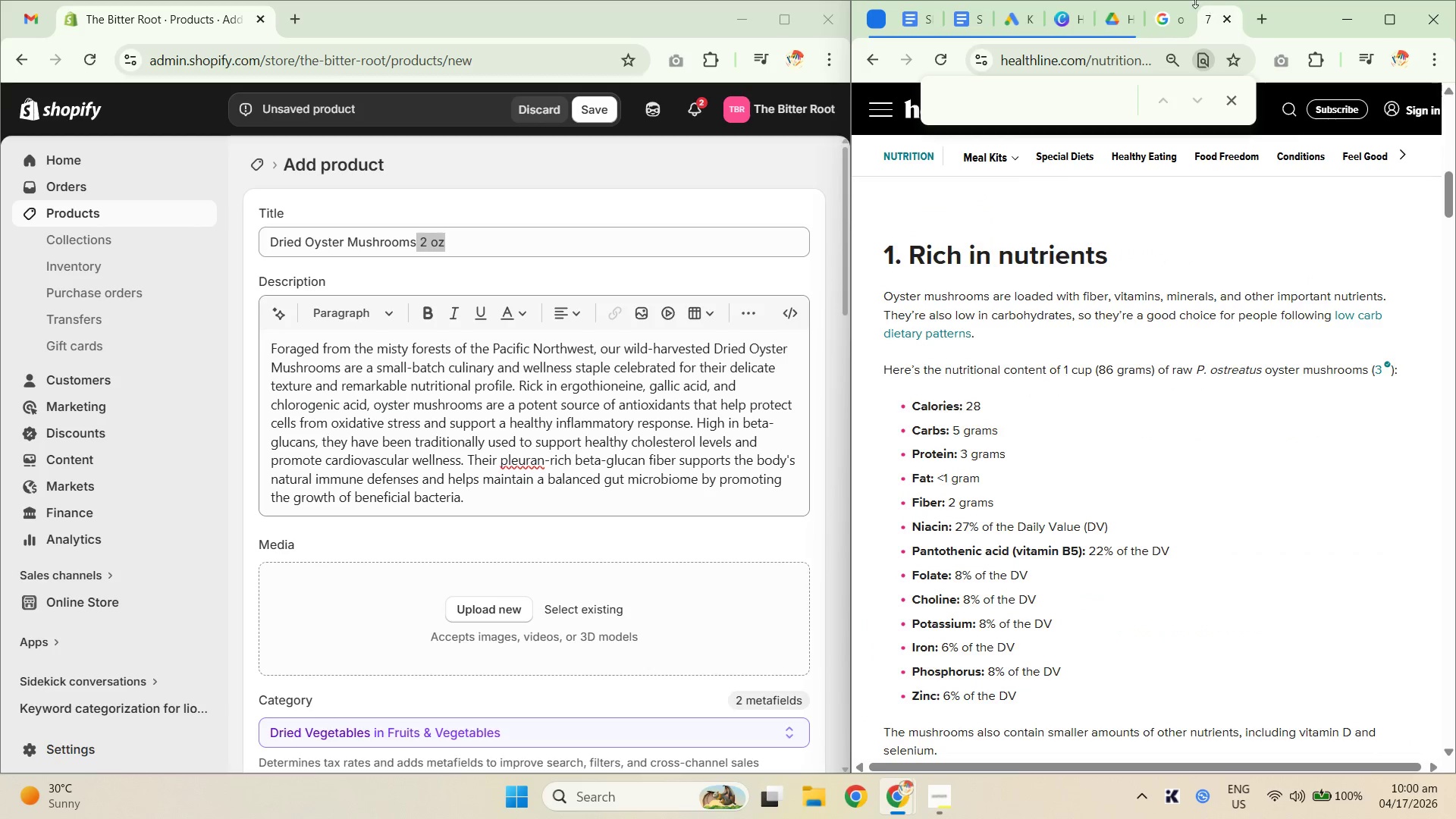 
left_click([1185, 8])
 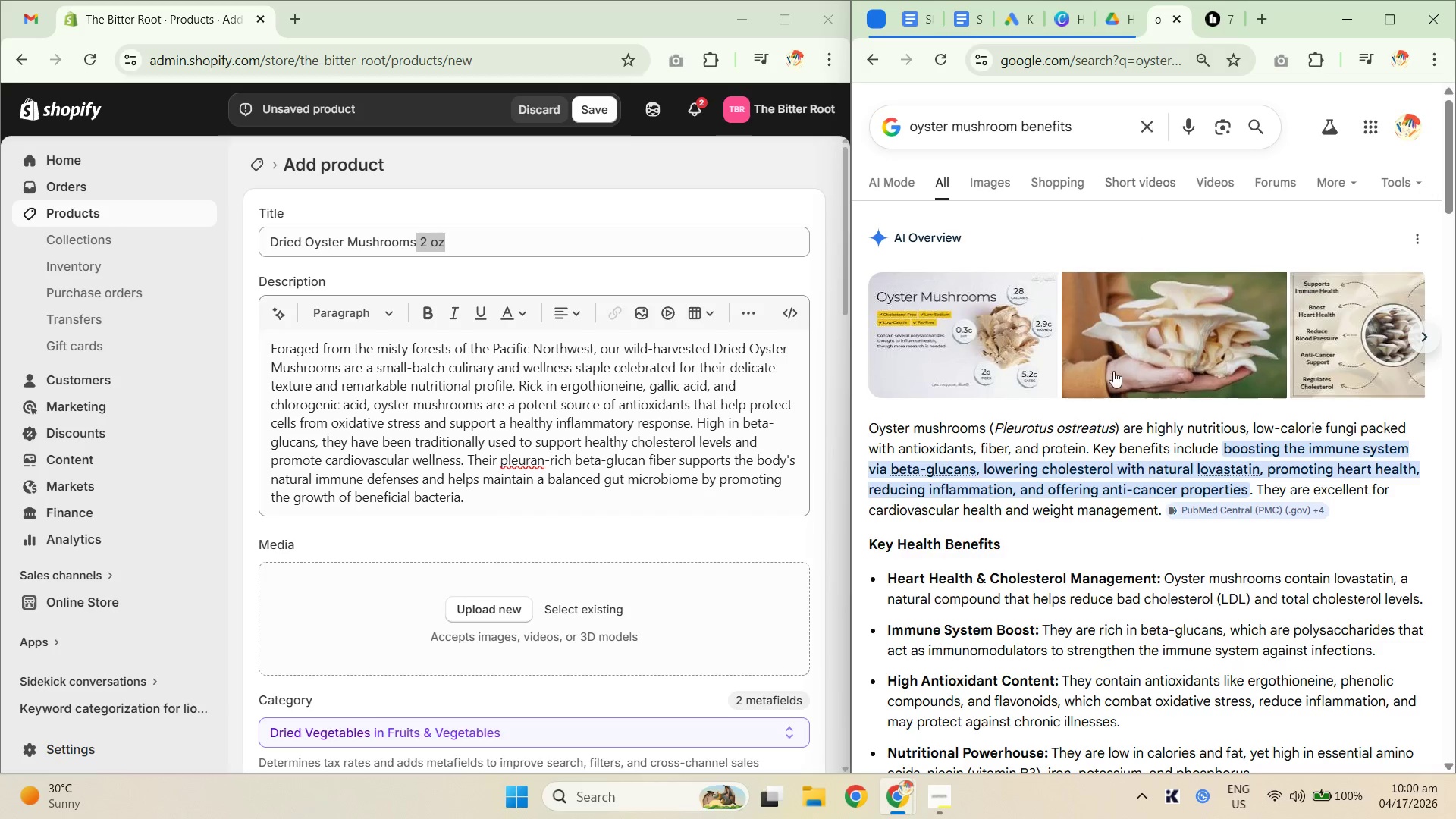 
scroll: coordinate [1114, 428], scroll_direction: down, amount: 1.0
 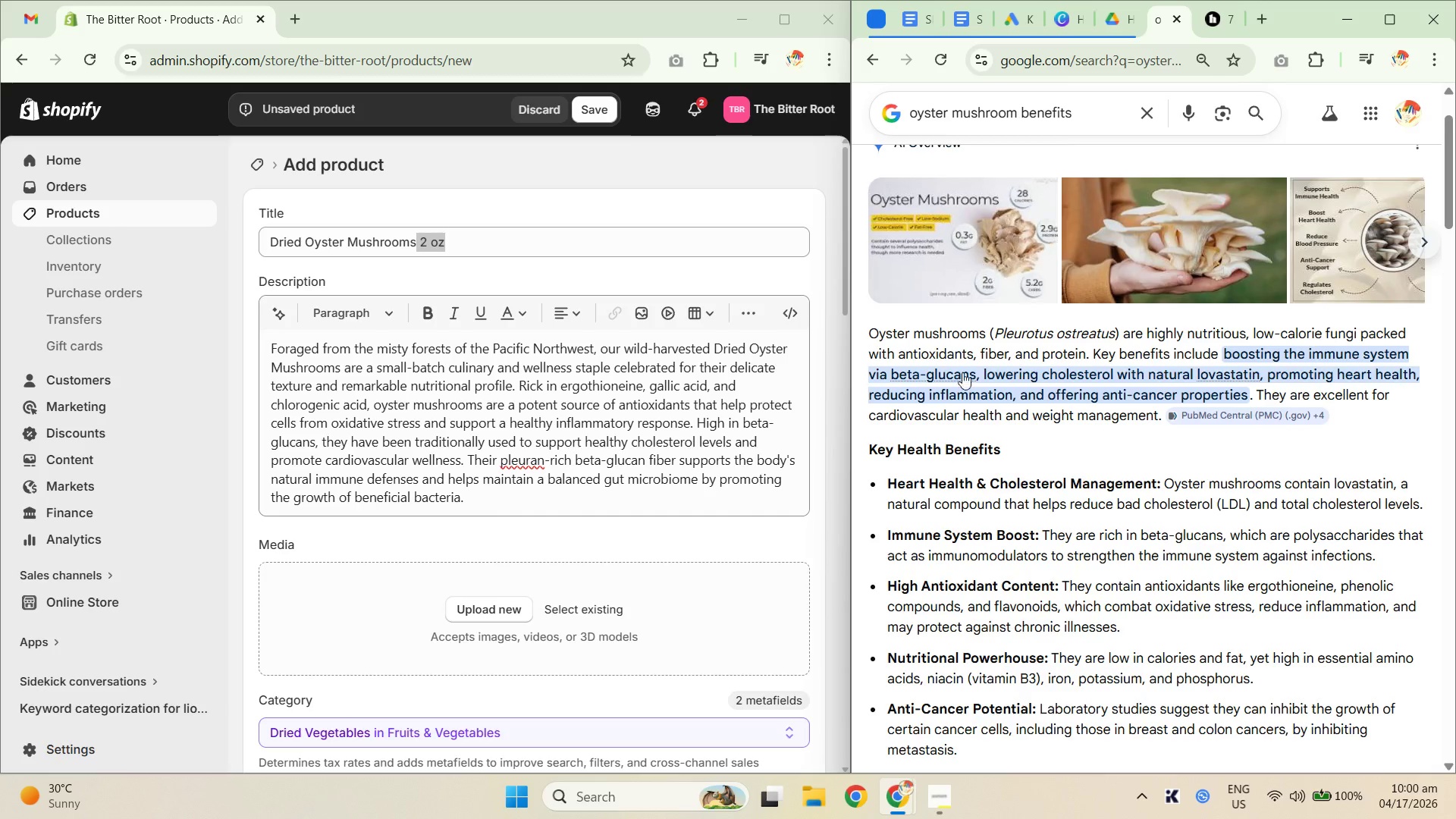 
wait(14.41)
 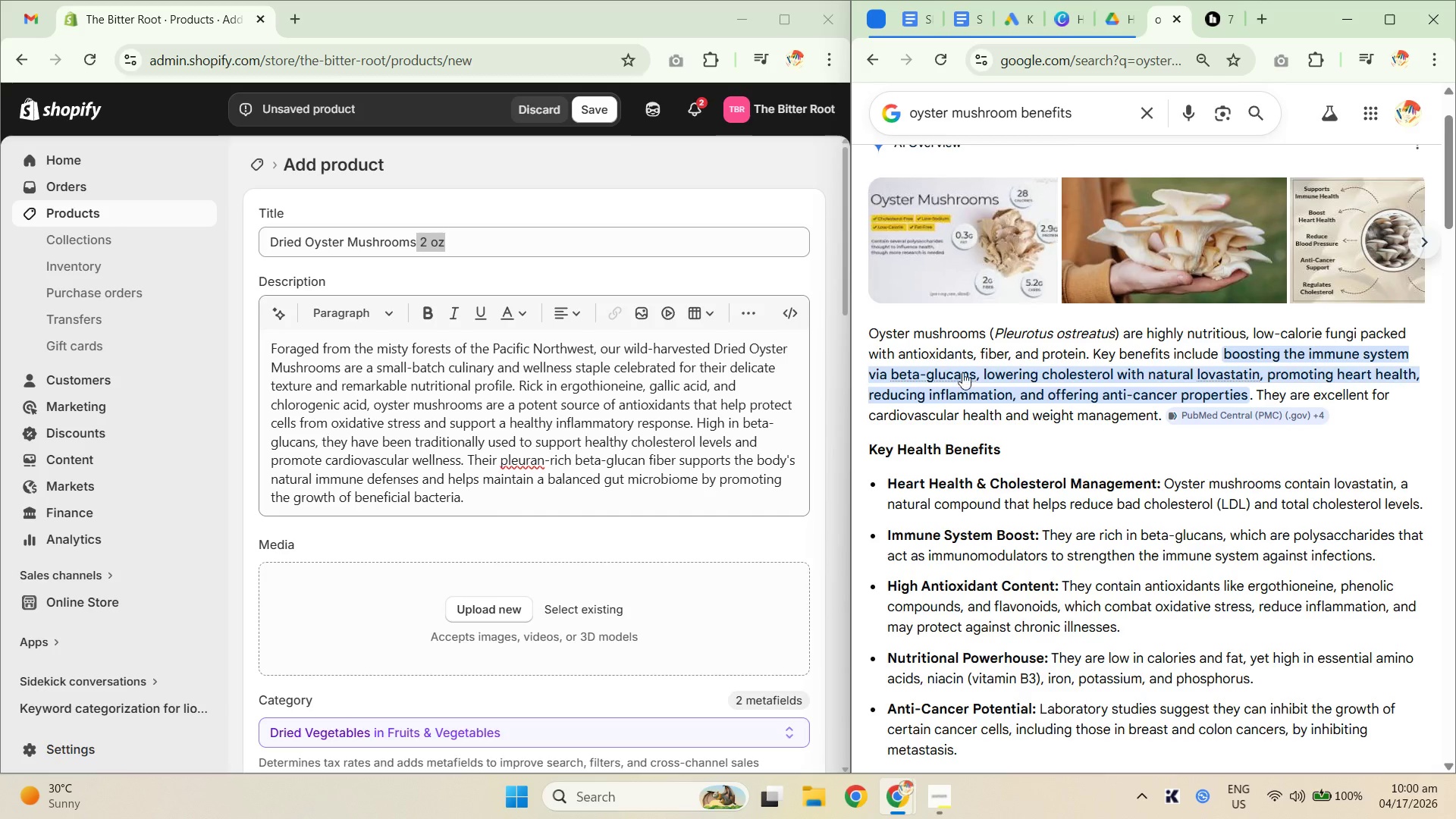 
left_click([535, 500])
 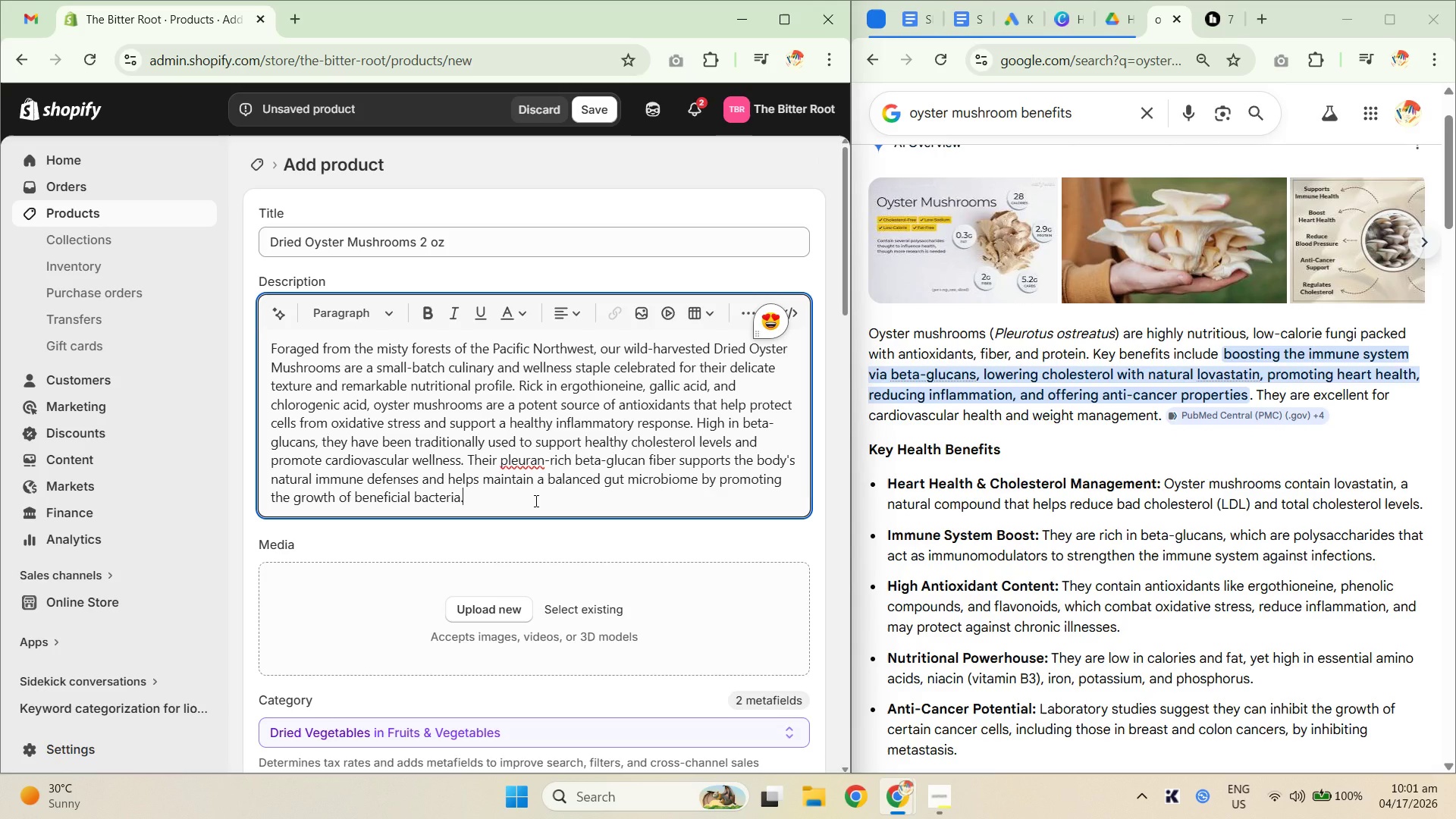 
key(Space)
 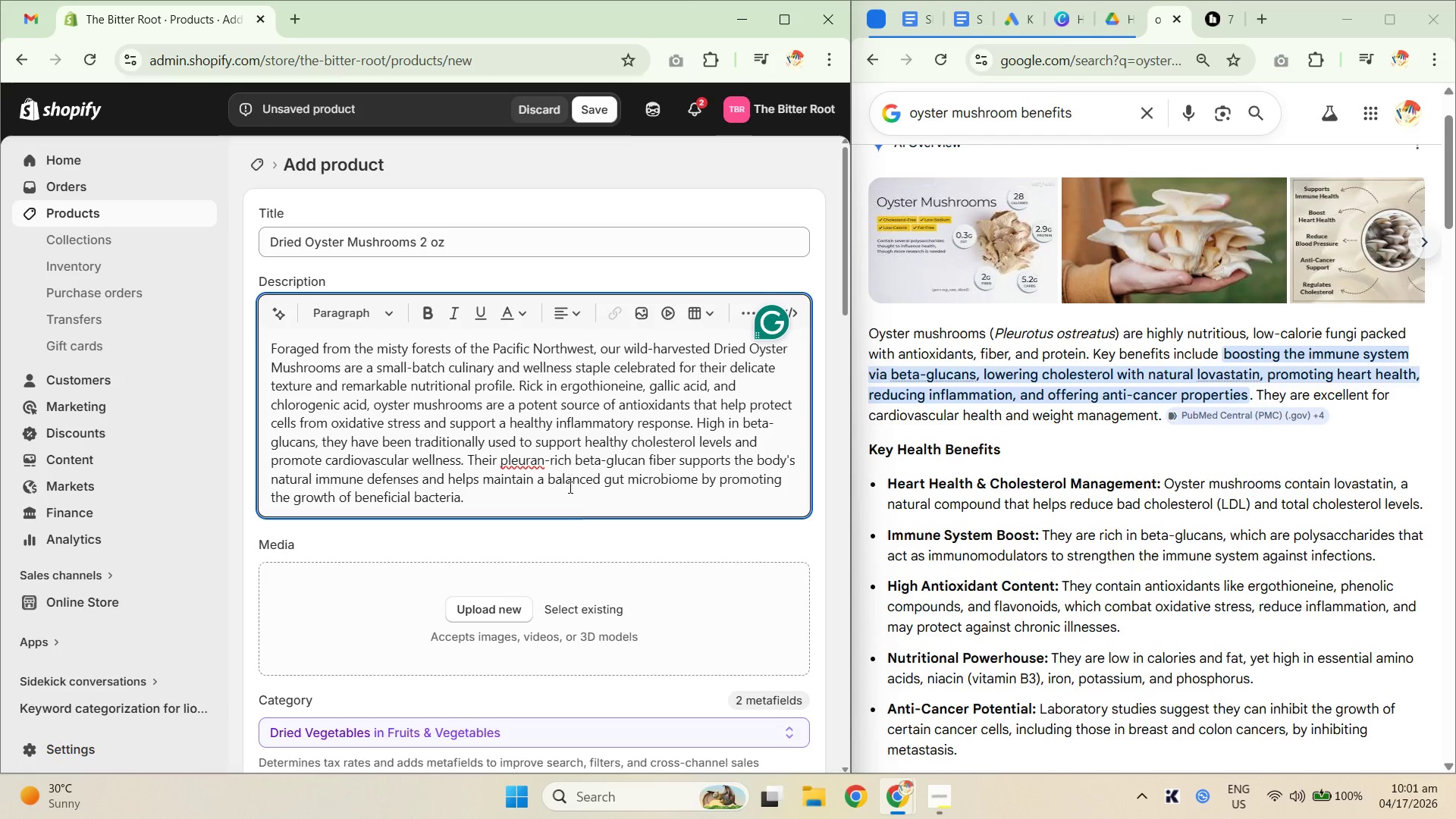 
wait(5.22)
 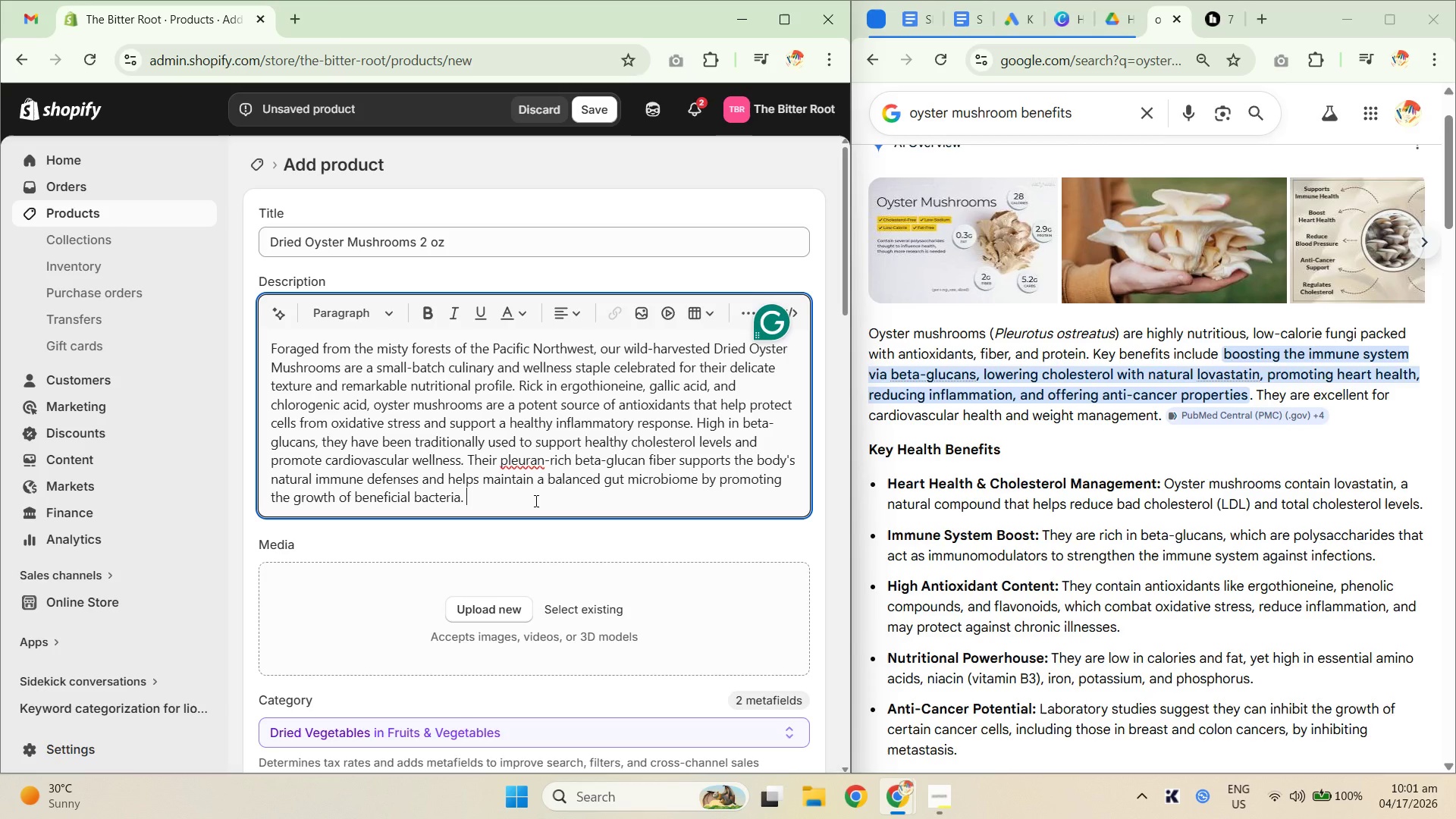 
type(Packed with niacin)
 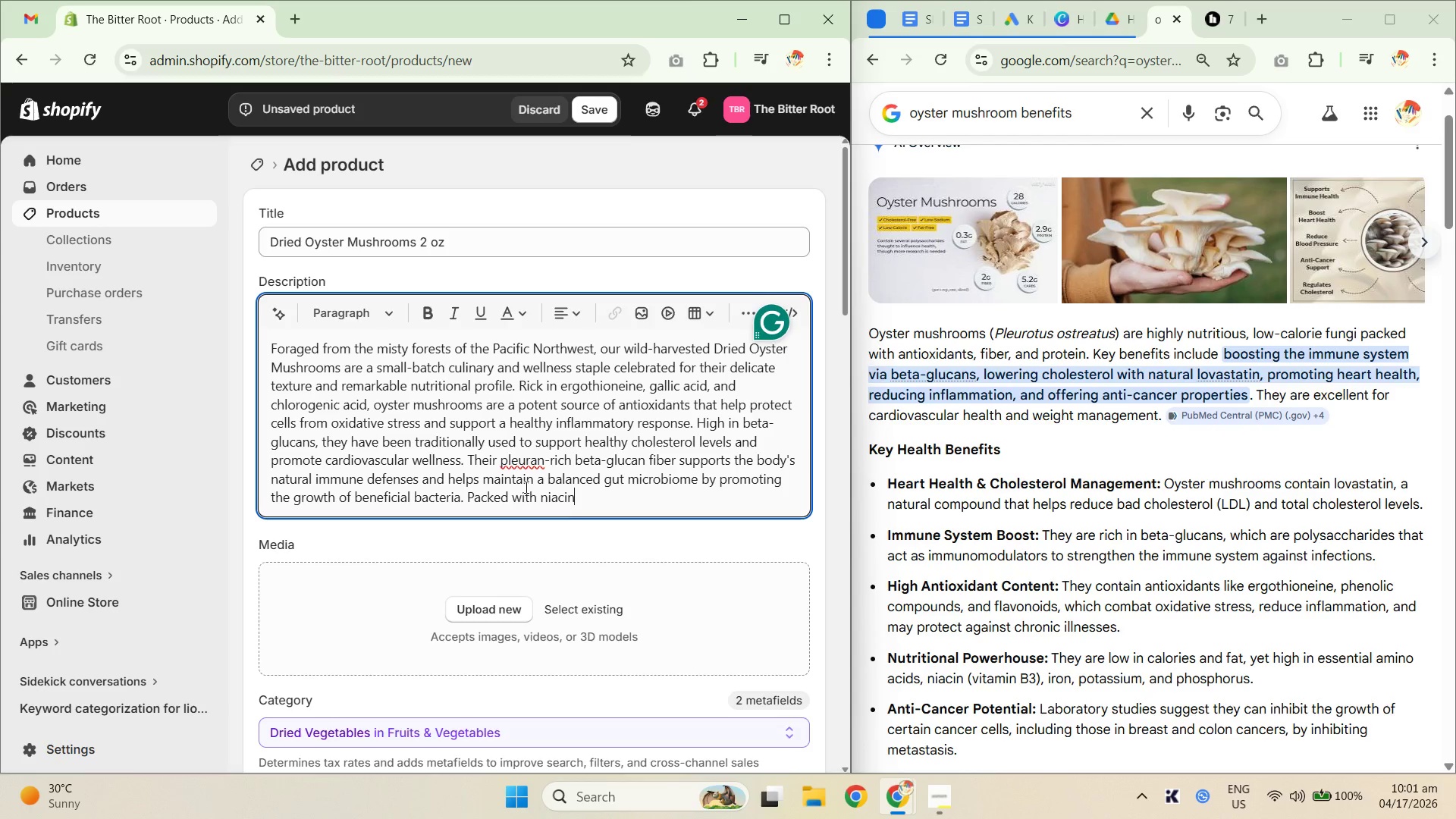 
type(, iron, potassium, and phosphorus, they deliver essentual)
key(Backspace)
key(Backspace)
key(Backspace)
type(ial micronutrients a)
key(Backspace)
type(that support everyday energy and vitlit)
key(Backspace)
key(Backspace)
key(Backspace)
type(ality. Slow-dried to preserve potency and flavor. from the forest floor to yout )
key(Backspace)
key(Backspace)
type(r table,)
 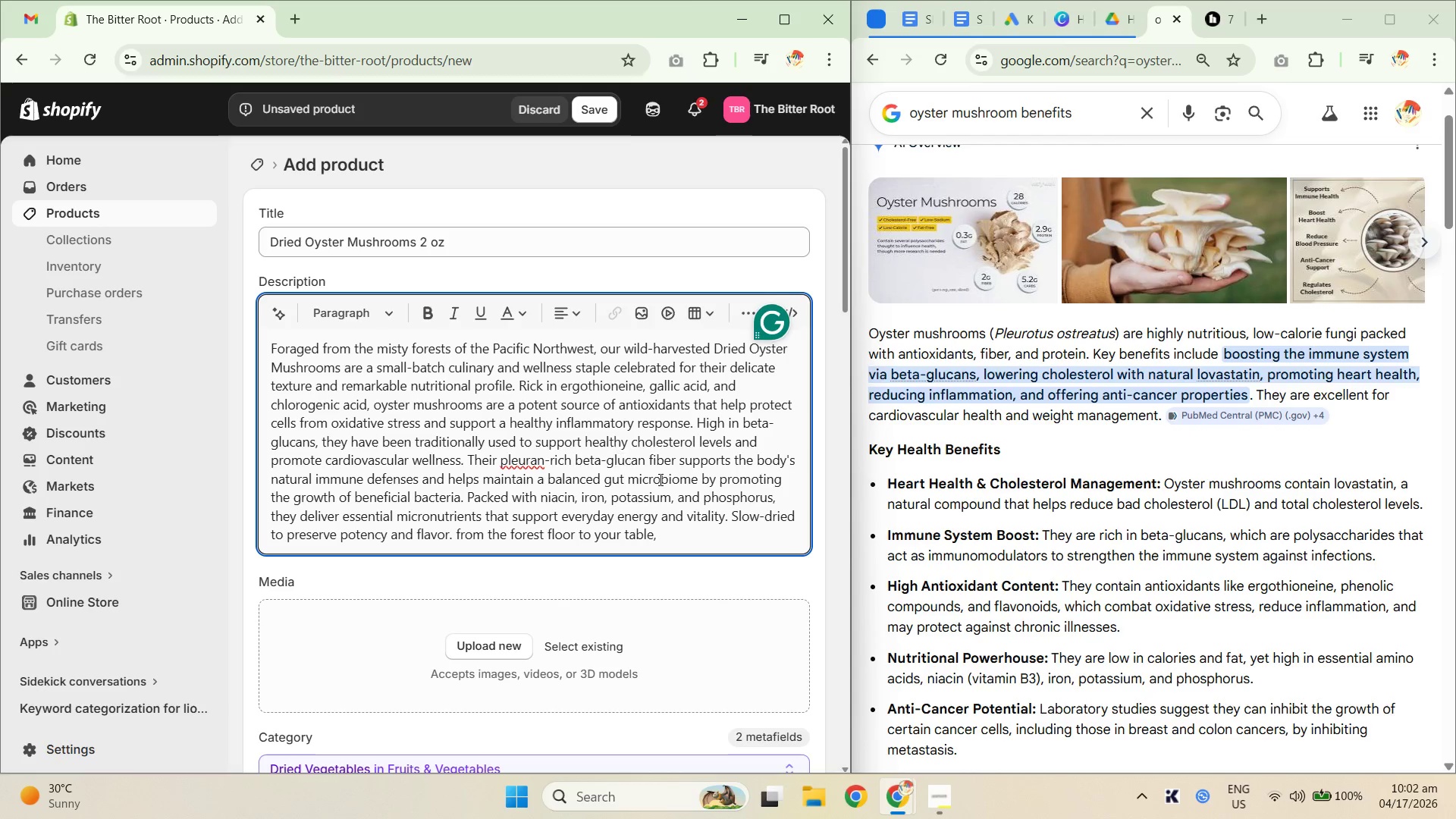 
key(Backspace)
 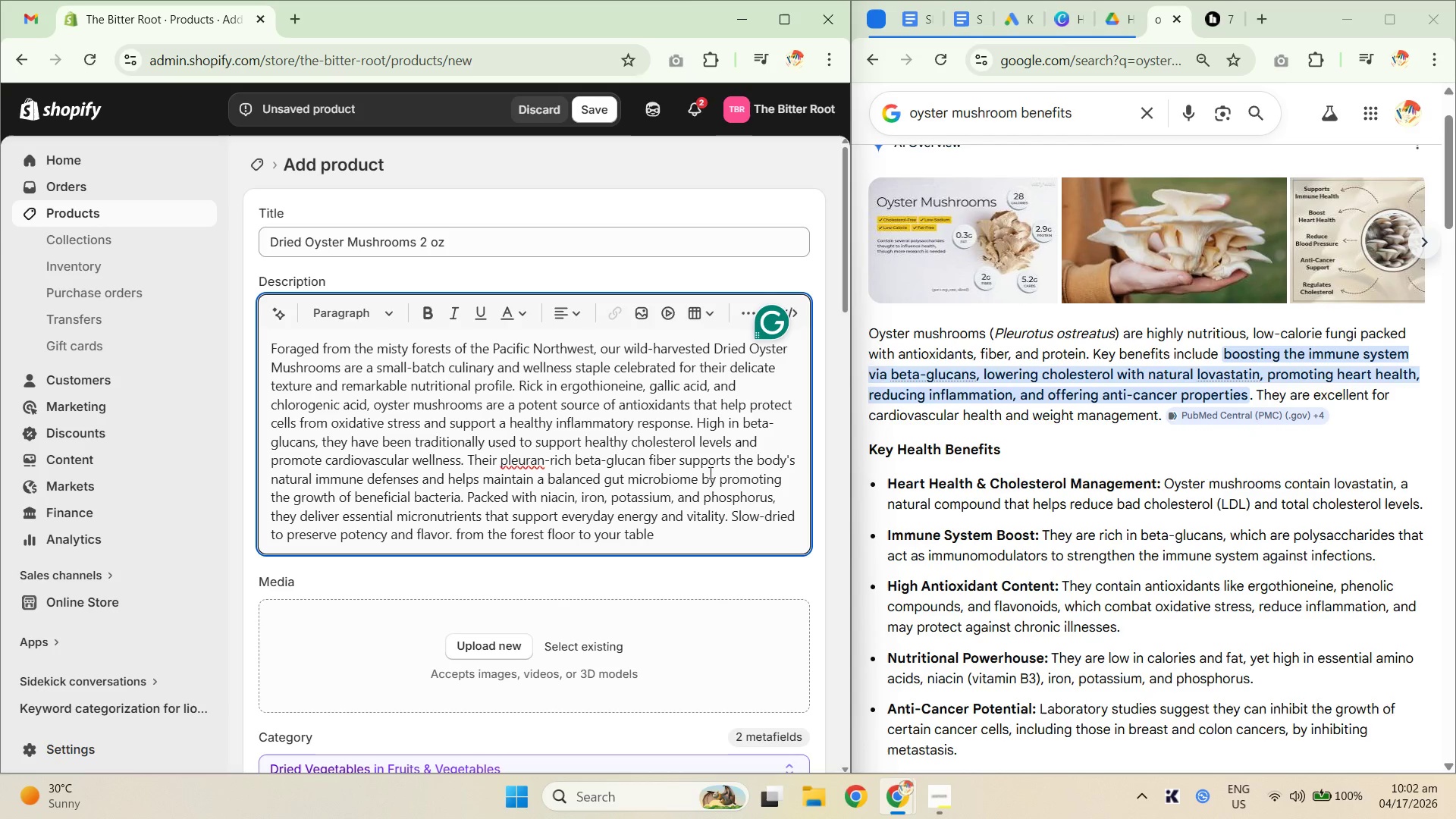 
key(Period)
 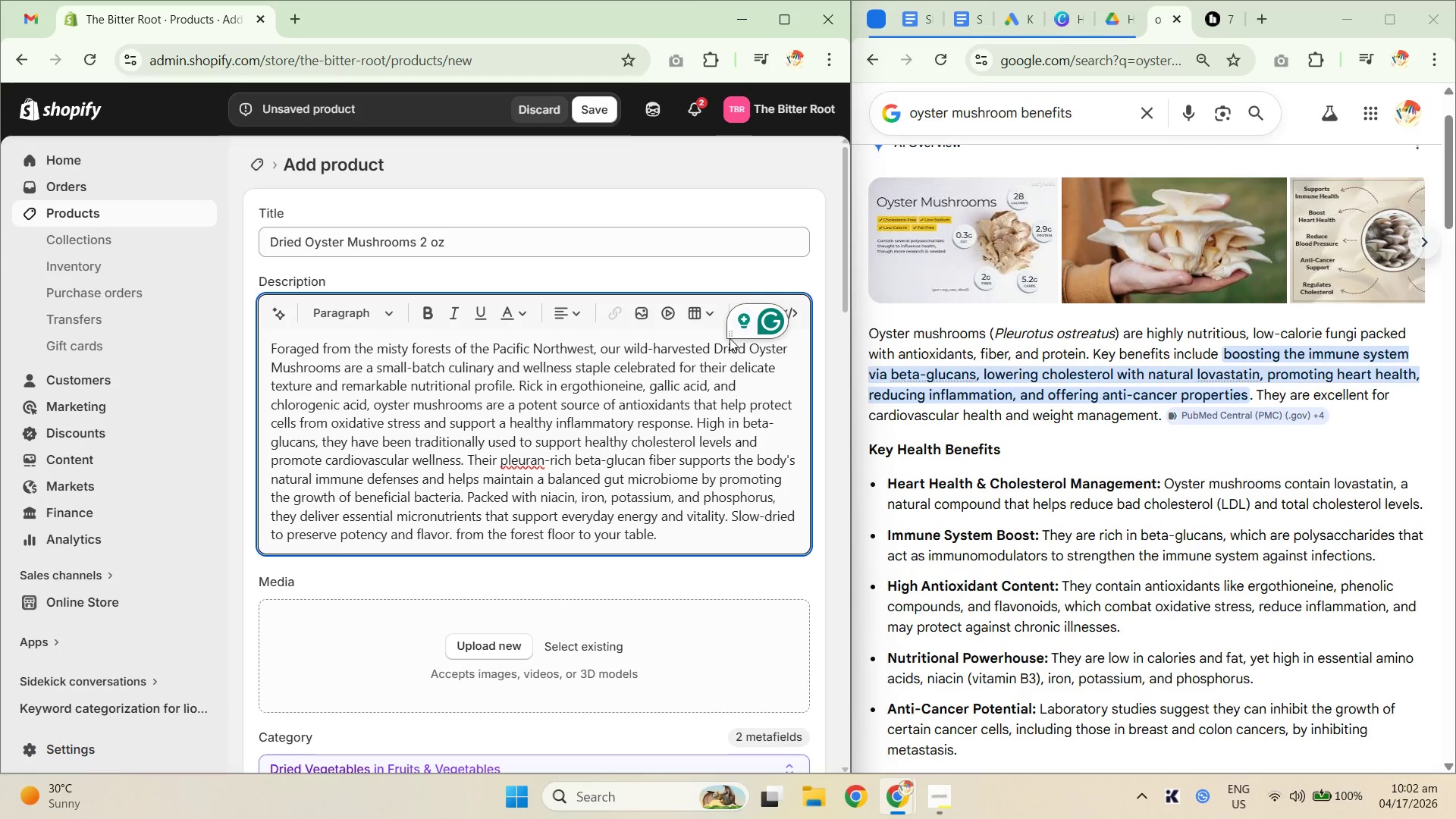 
left_click([771, 325])
 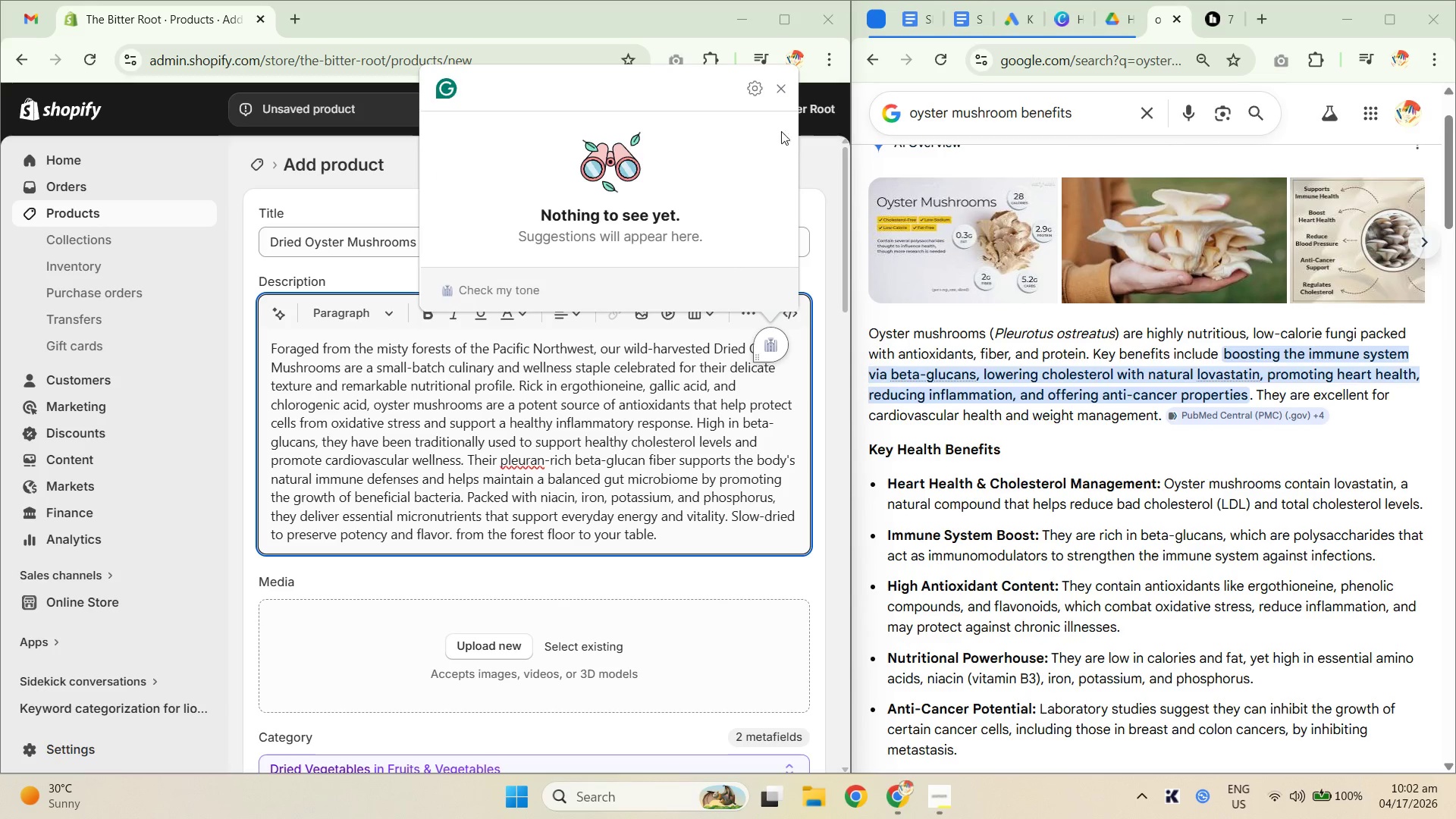 
left_click([752, 93])
 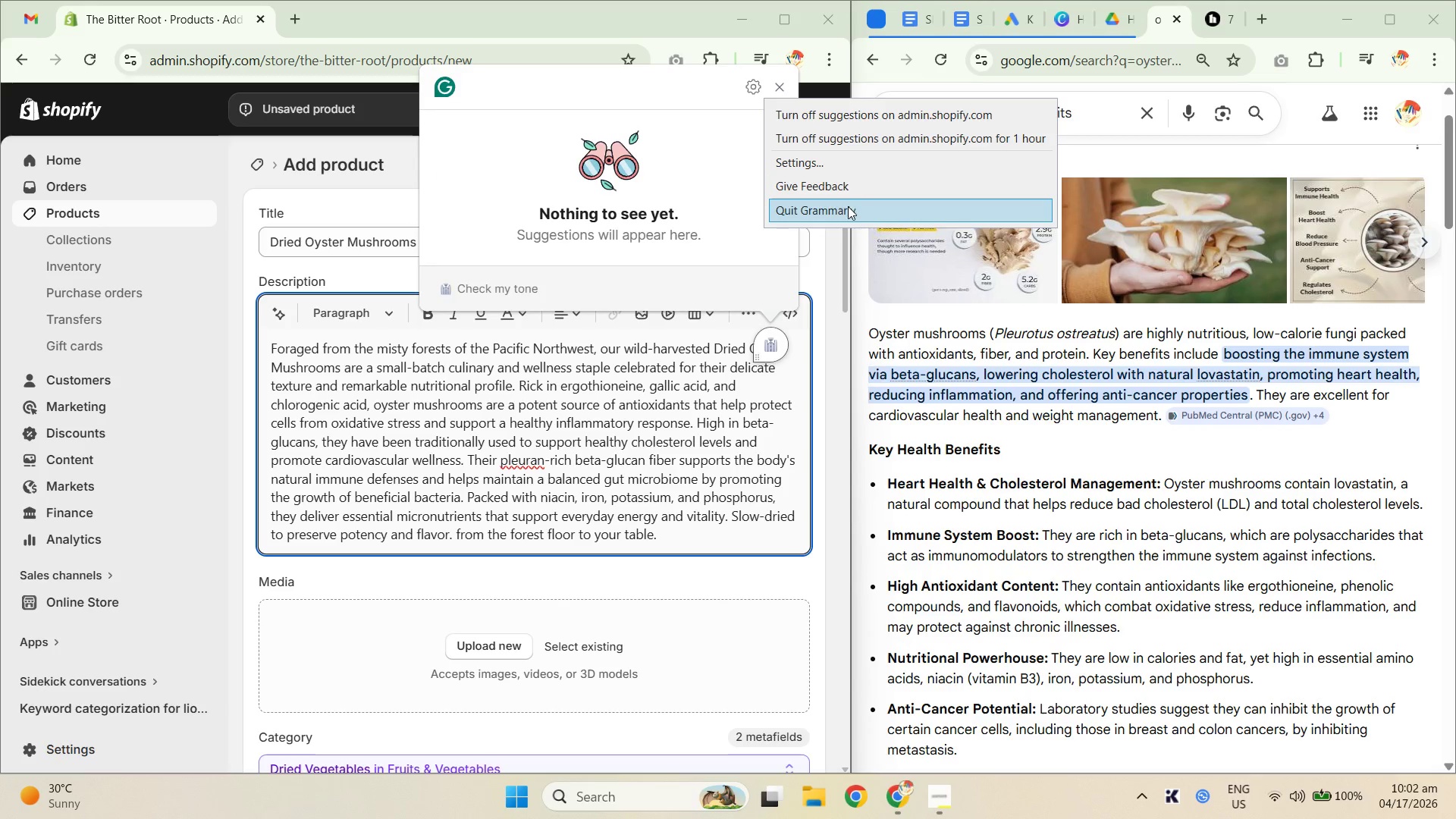 
left_click([849, 208])
 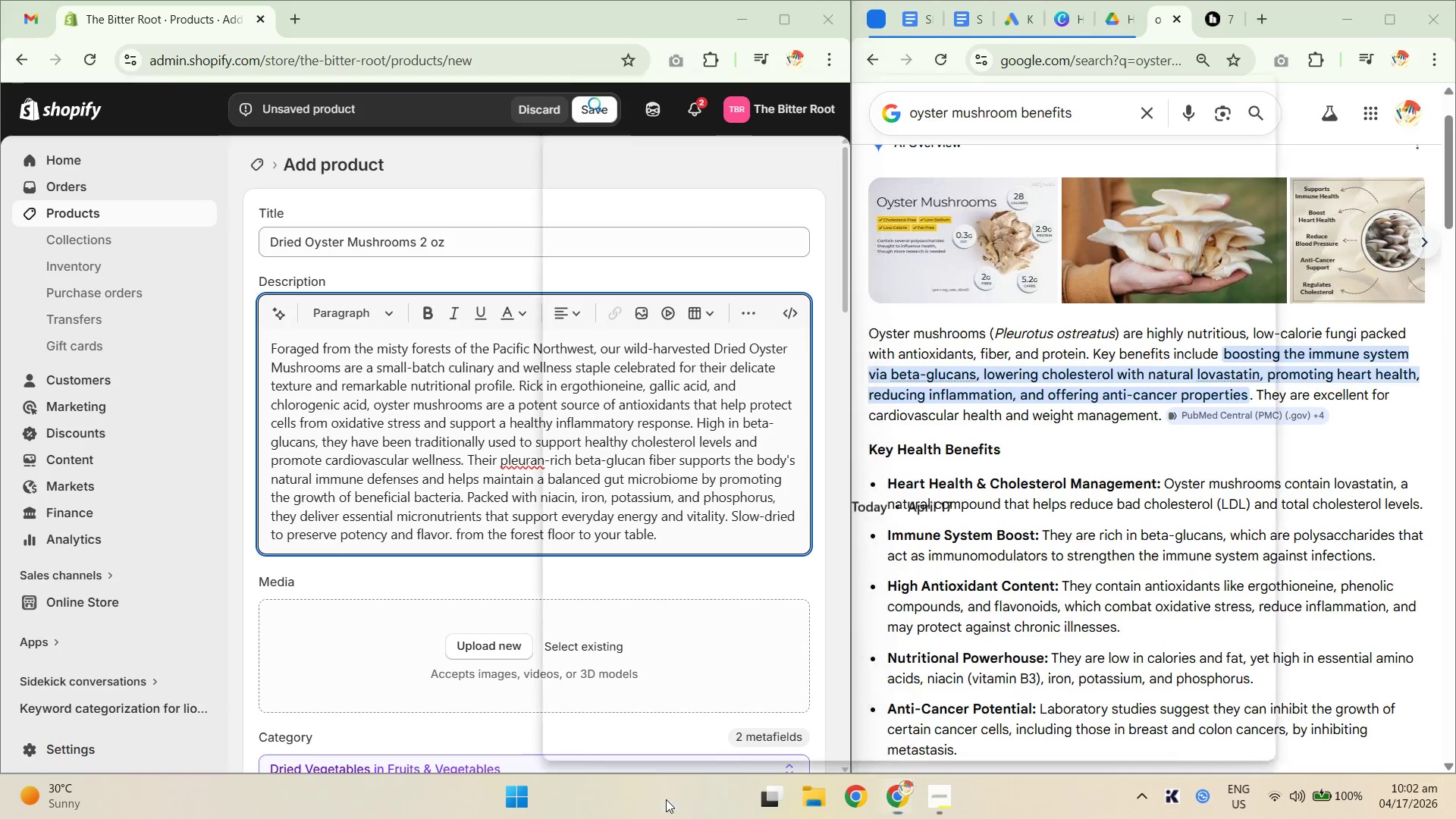 
type(gramm)
 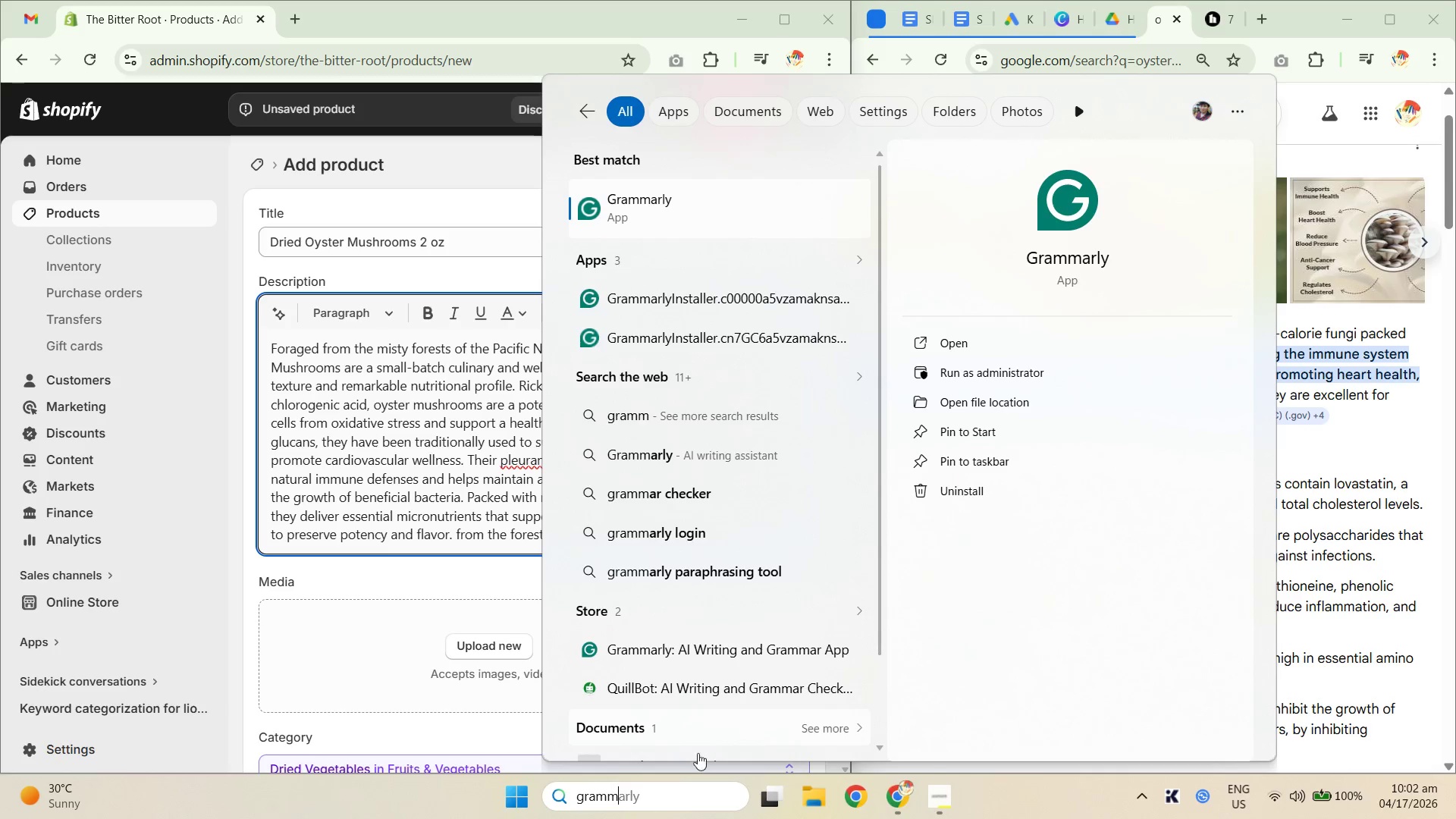 
left_click([656, 208])
 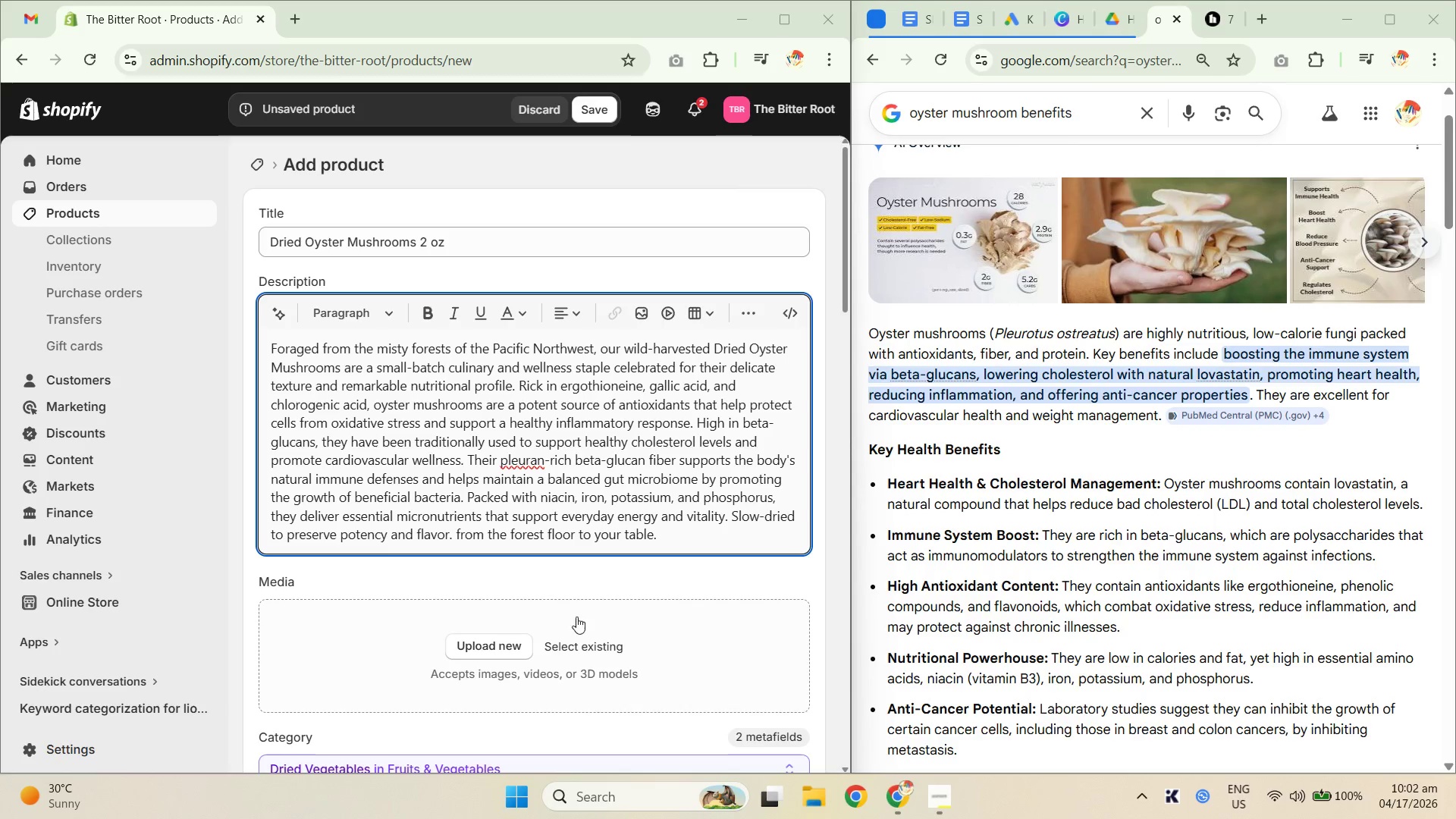 
scroll: coordinate [535, 539], scroll_direction: down, amount: 5.0
 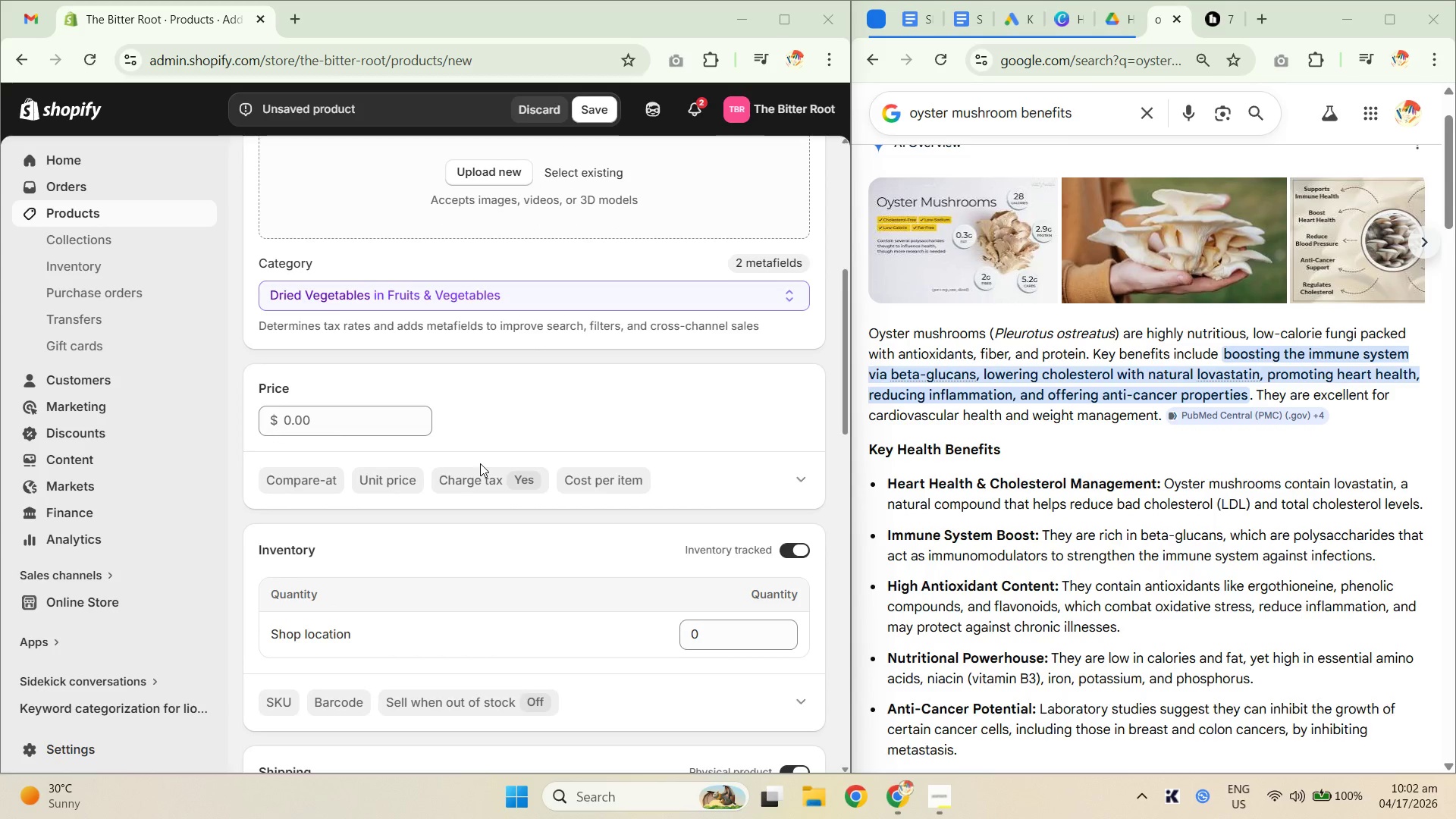 
scroll: coordinate [433, 466], scroll_direction: up, amount: 6.0
 